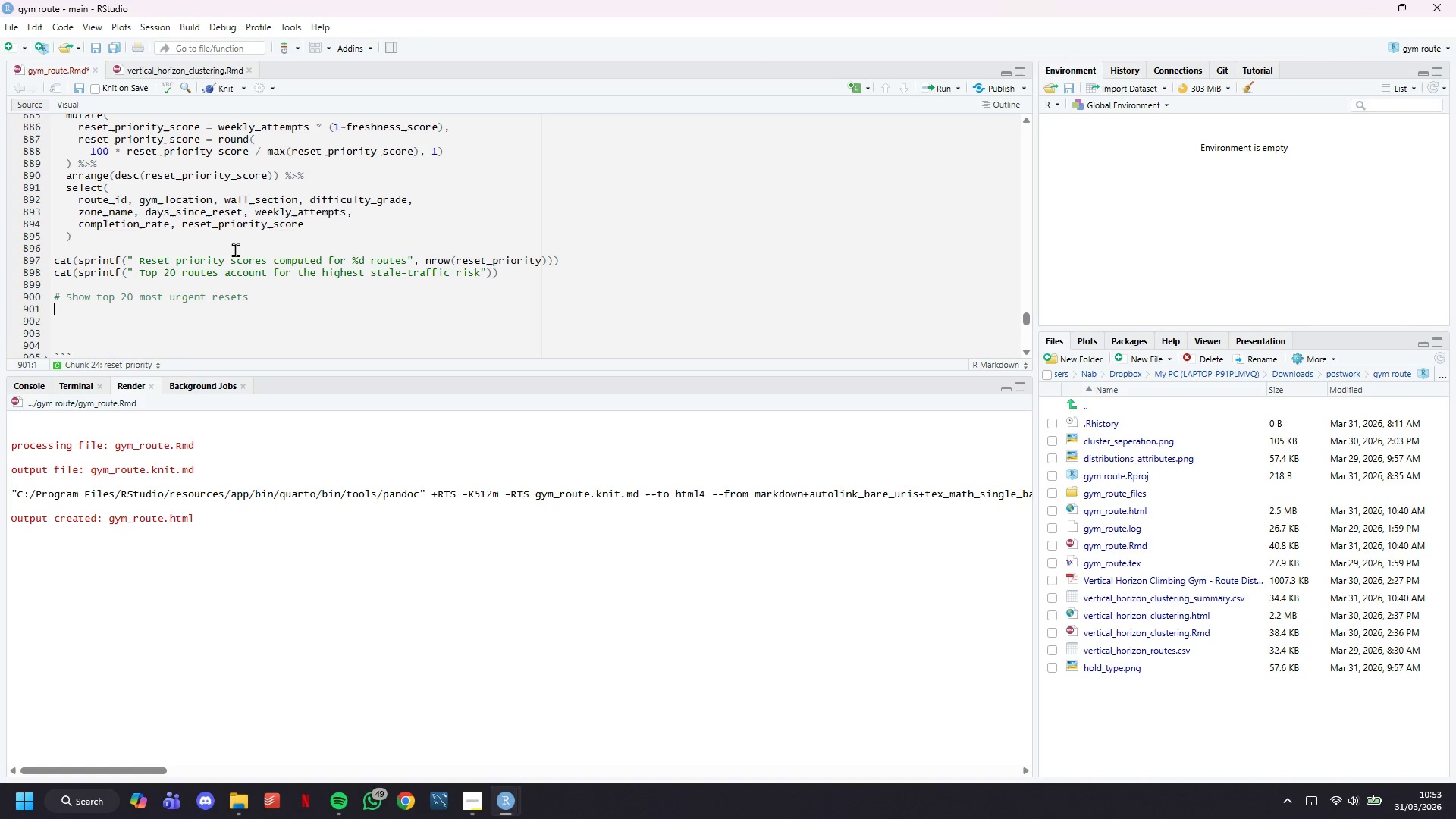 
key(ArrowUp)
 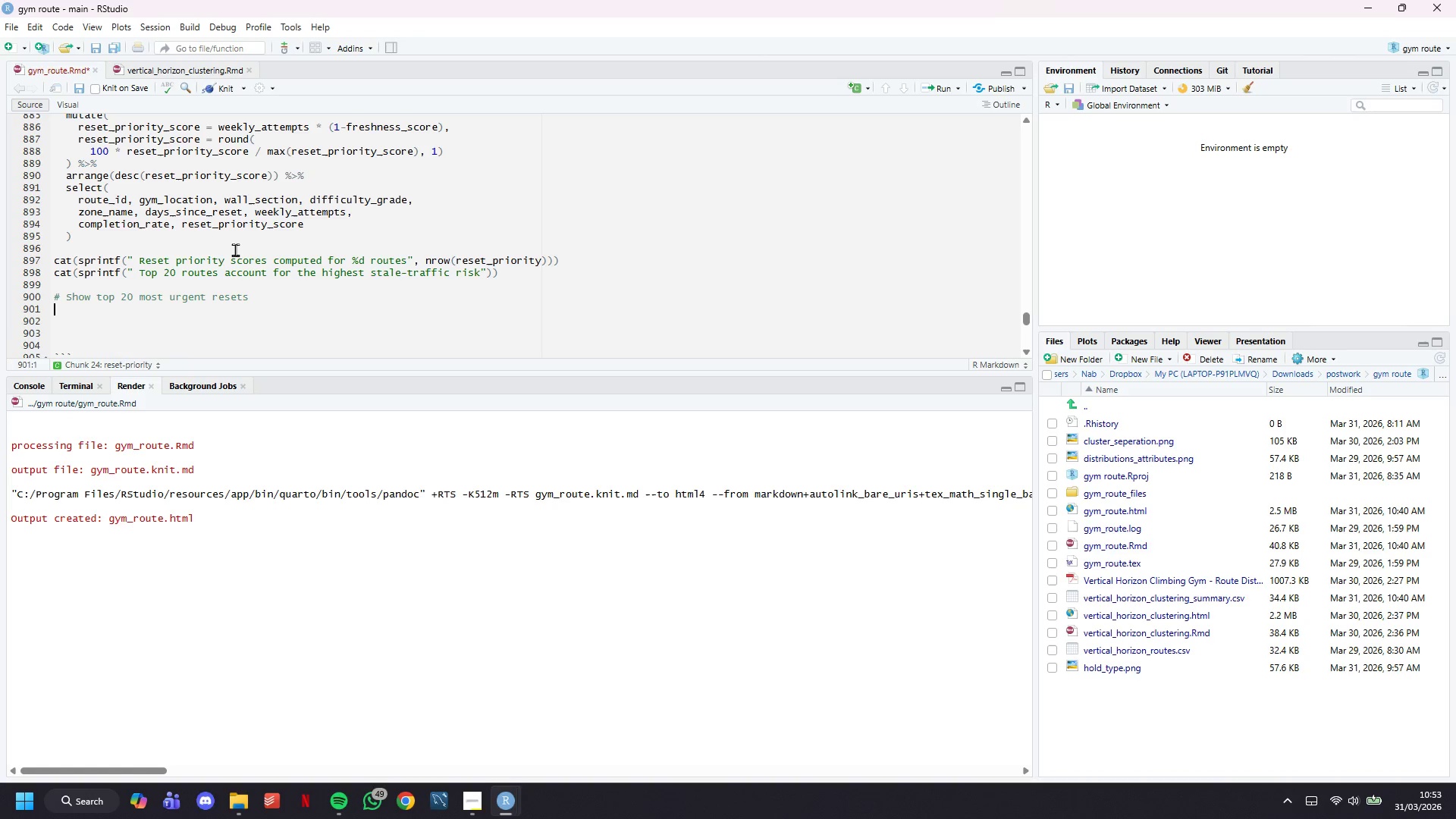 
wait(7.95)
 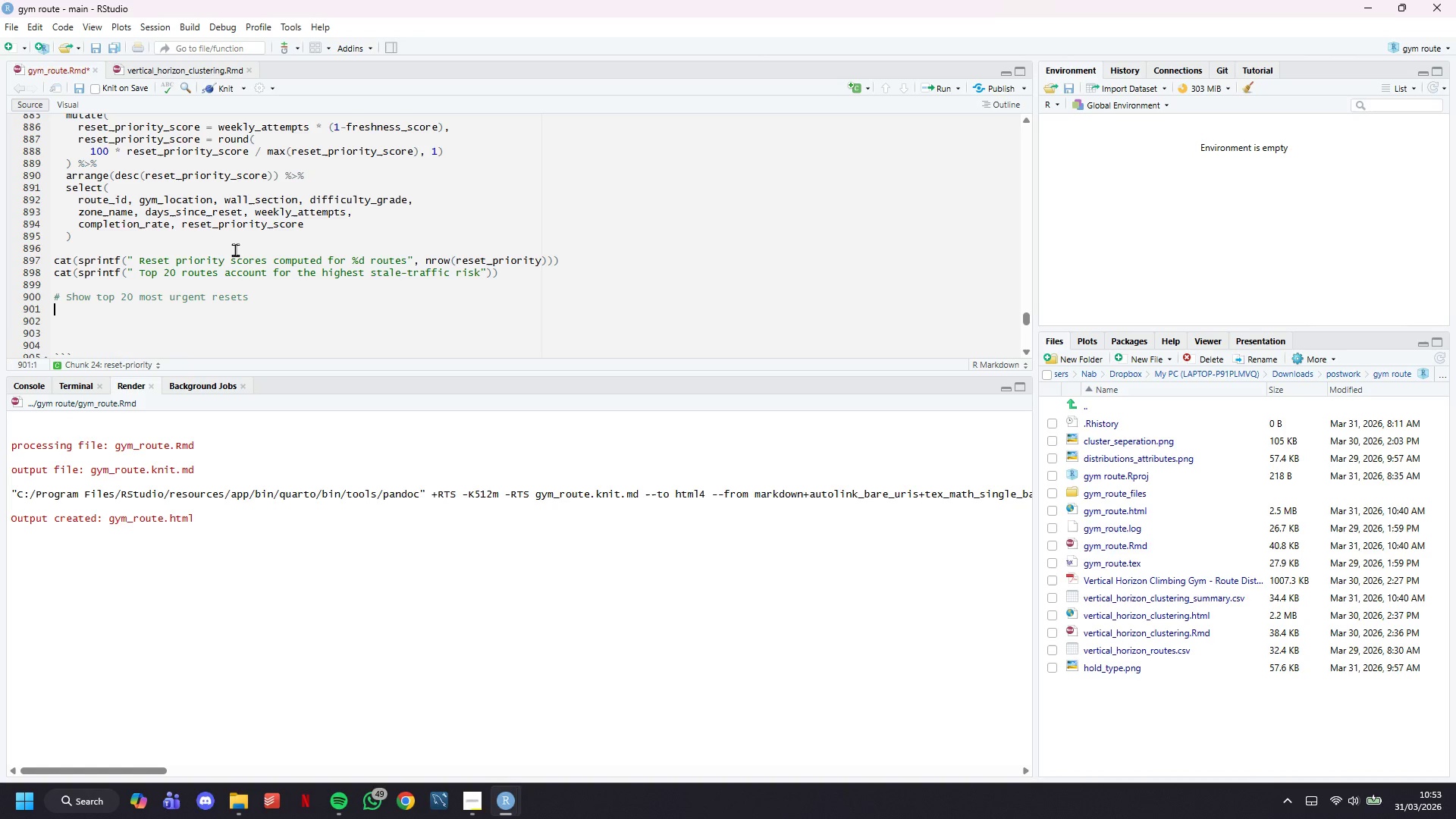 
type(rese)
 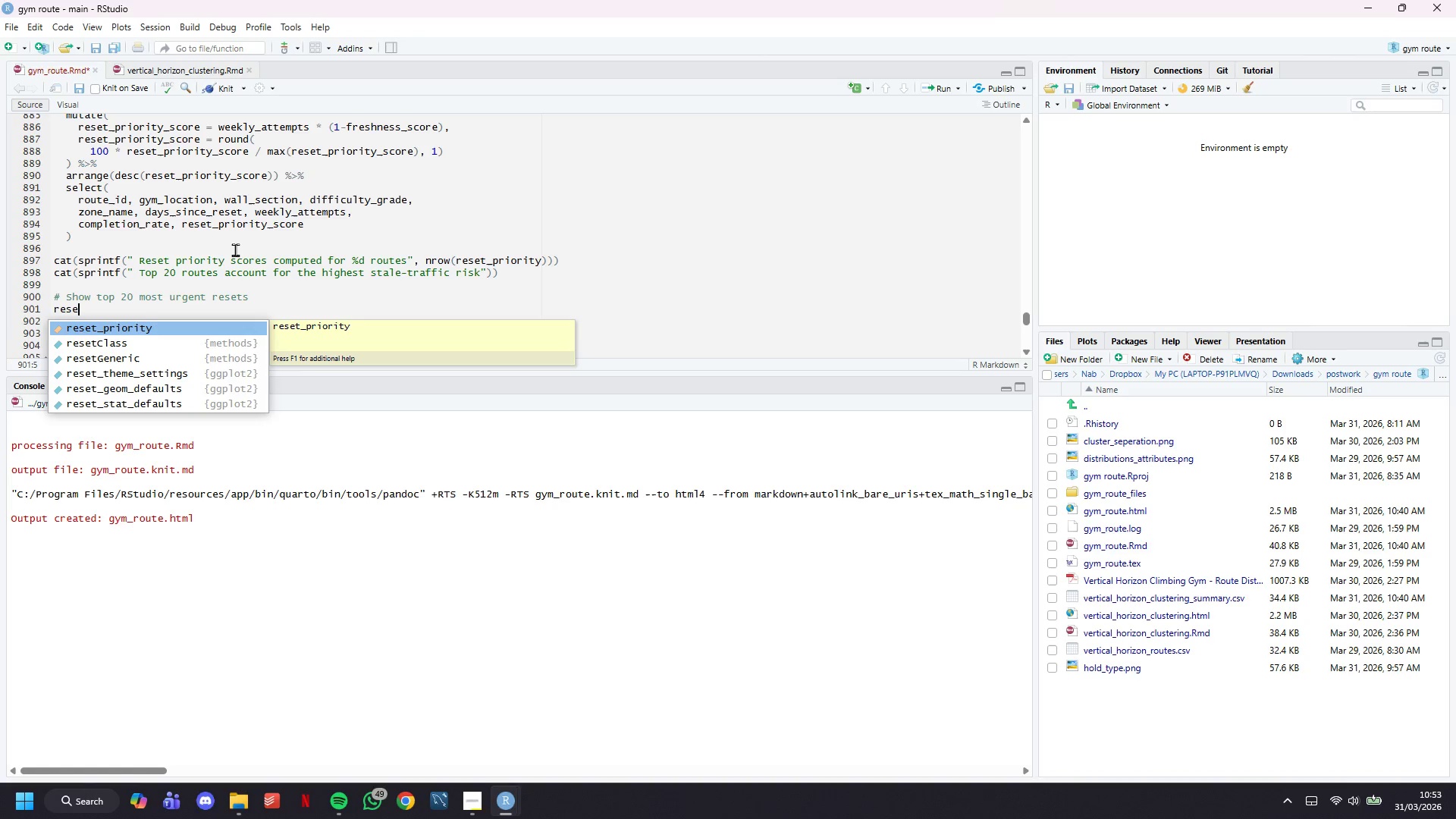 
key(T)
 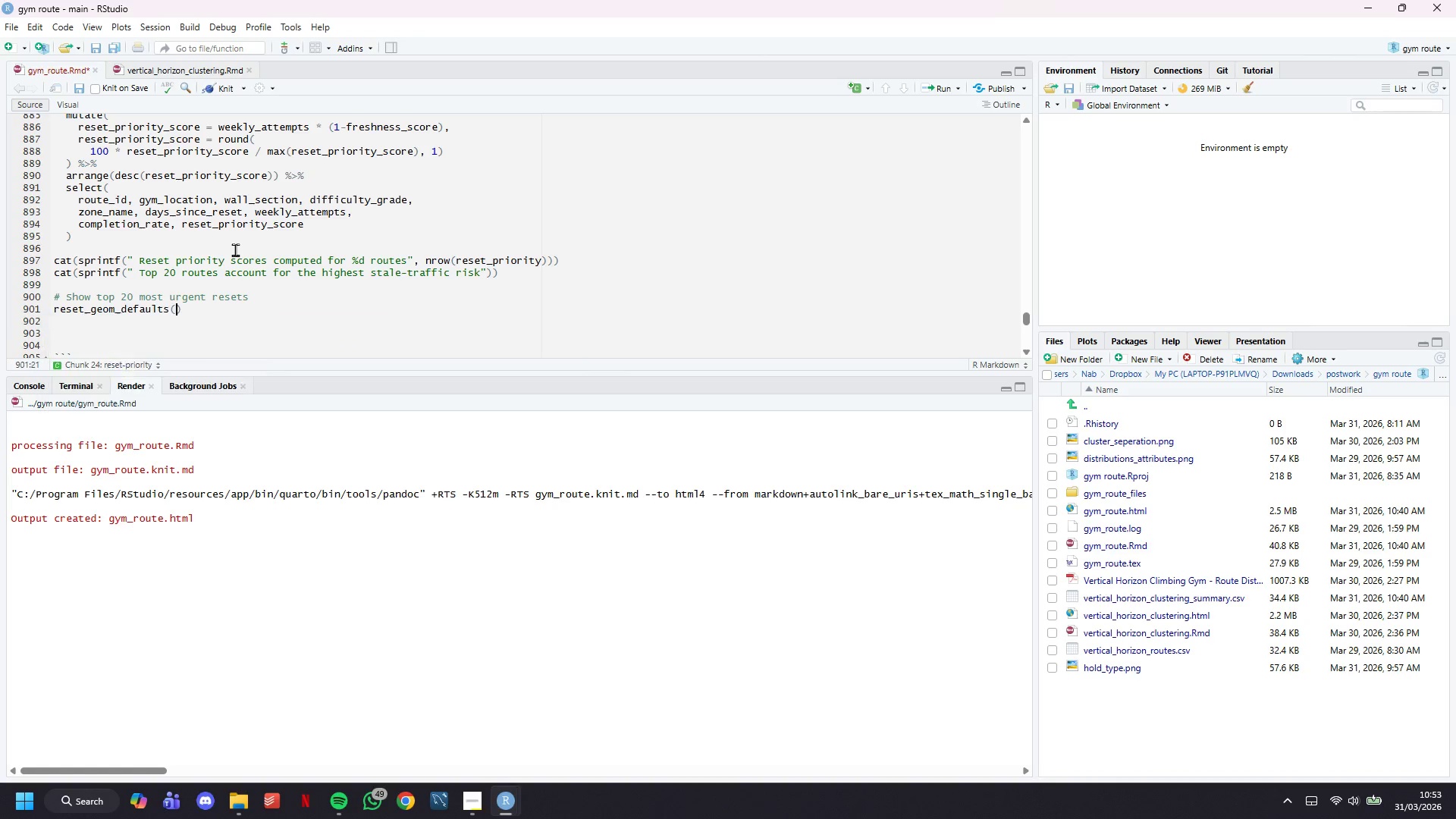 
key(Tab)
 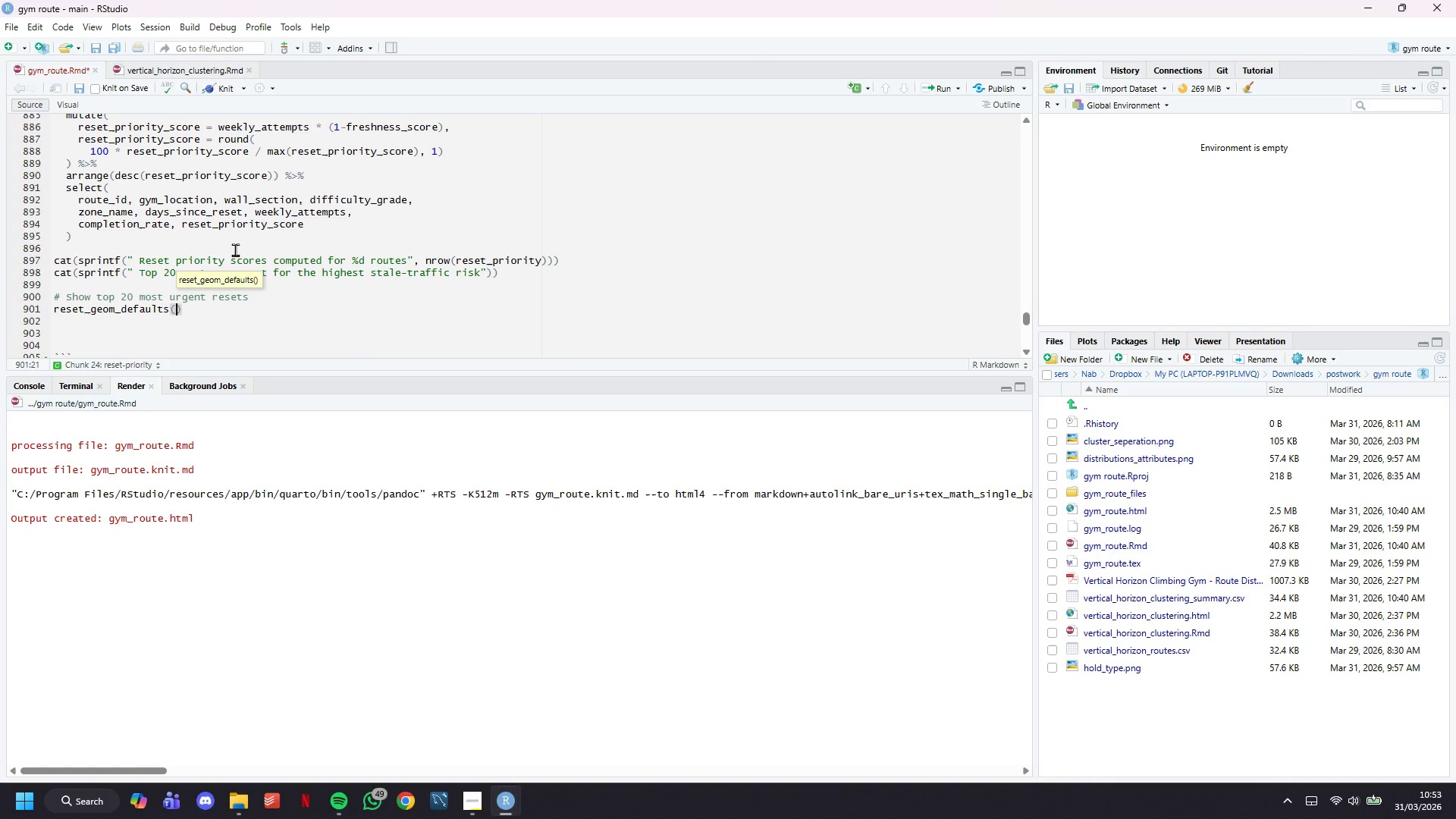 
key(Control+Z)
 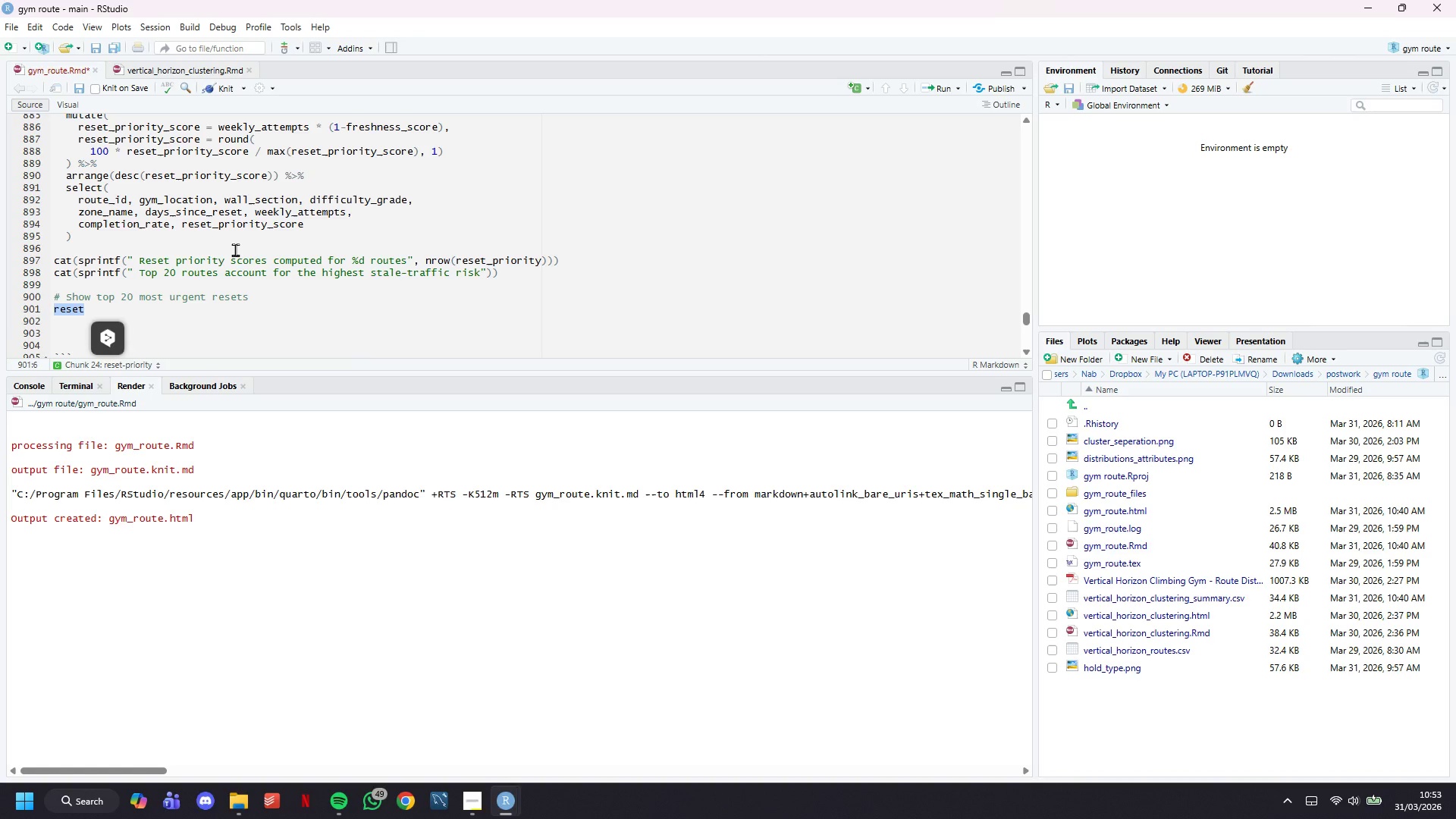 
key(ArrowRight)
 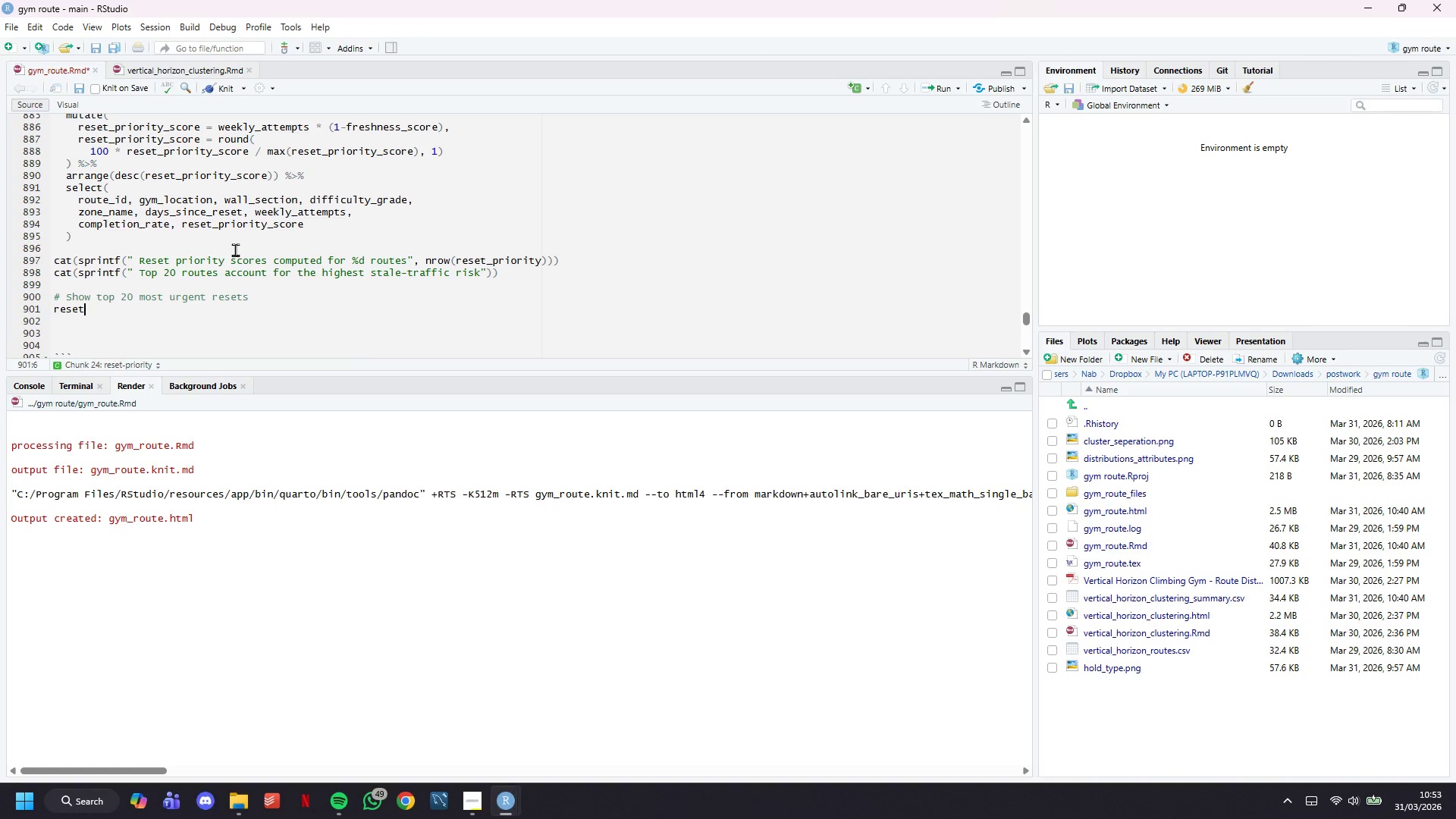 
type(_prio)
key(Tab)
type( <-)
key(Backspace)
key(Backspace)
type(%>%)
 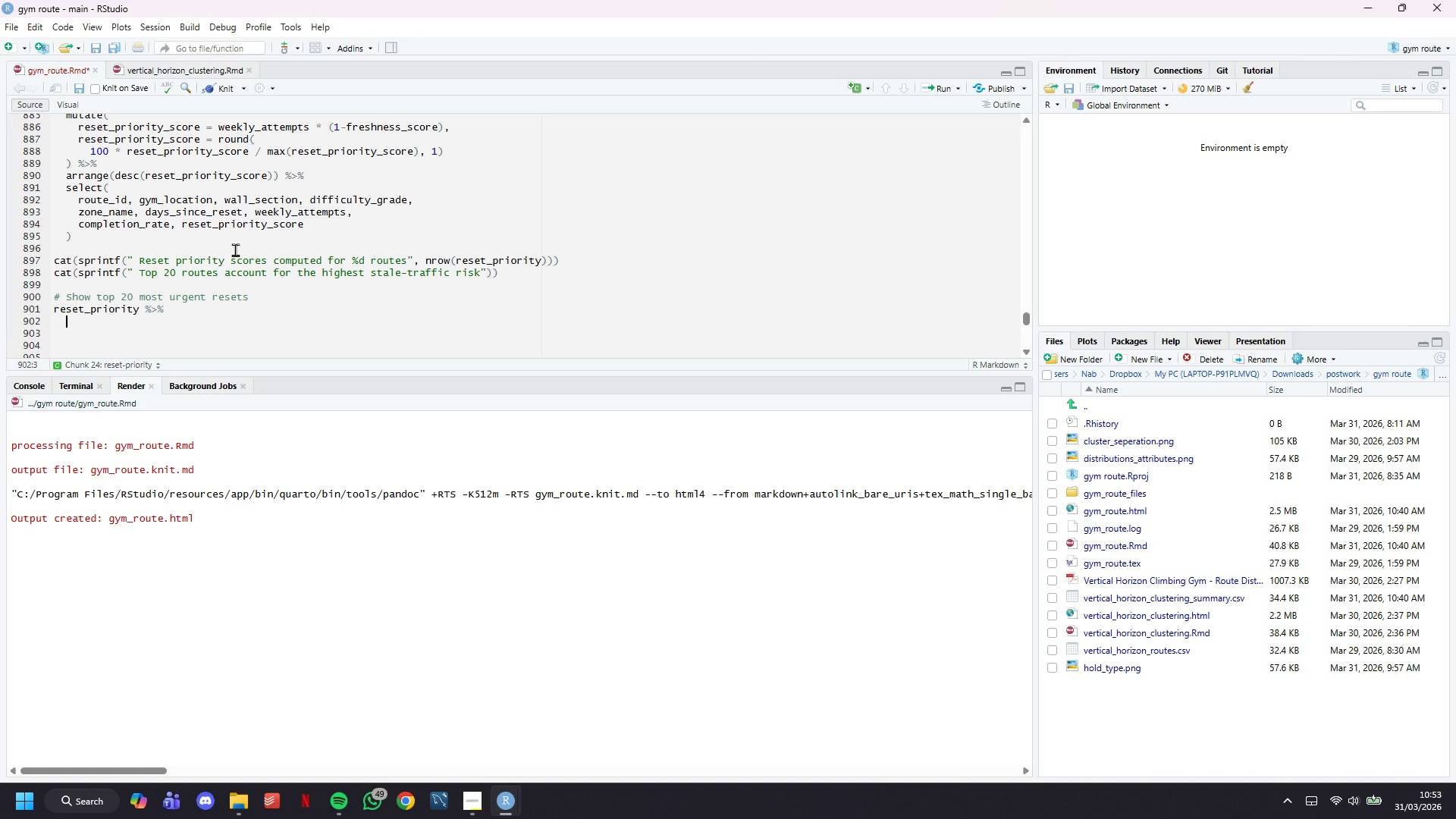 
 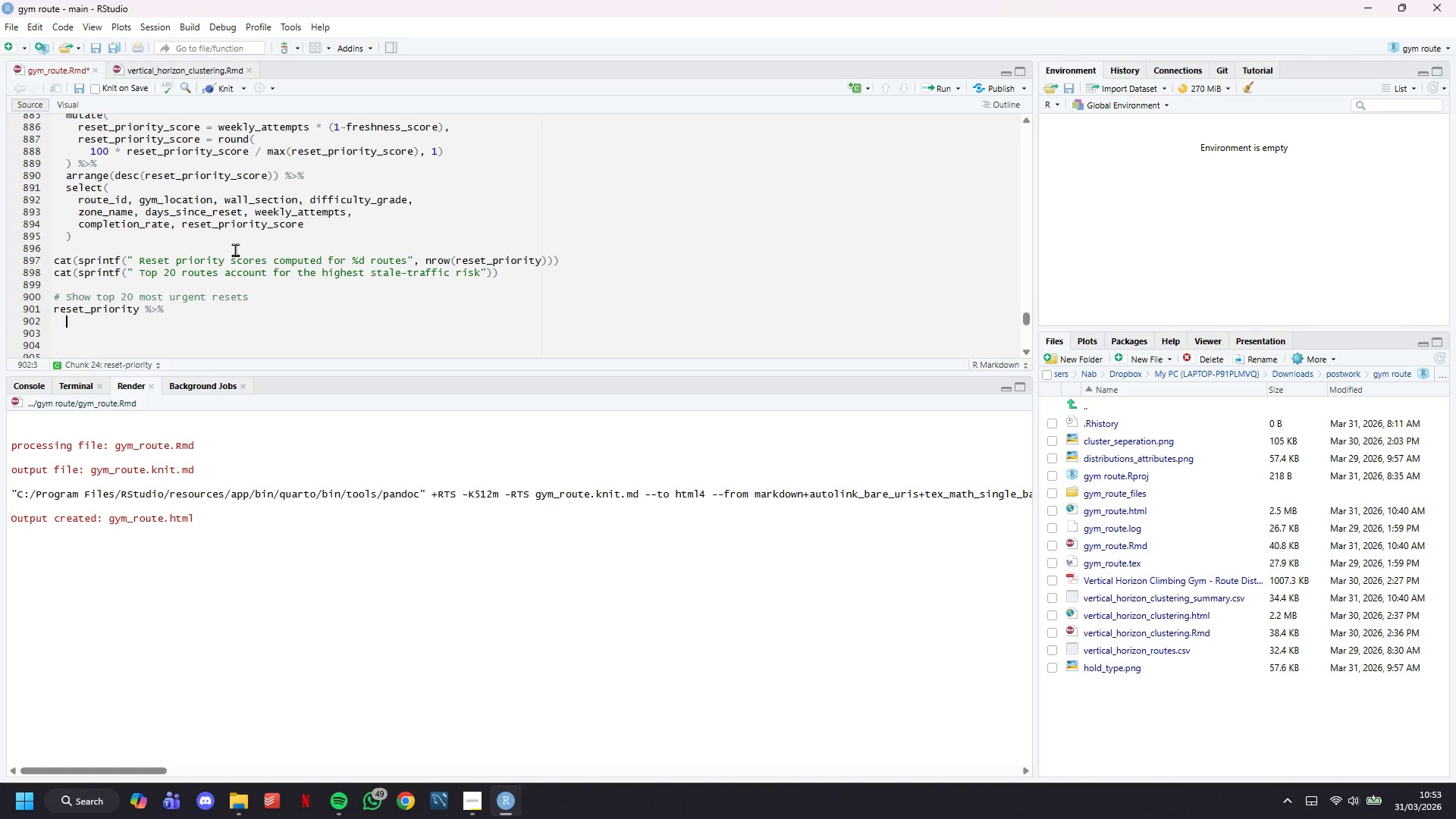 
key(Enter)
 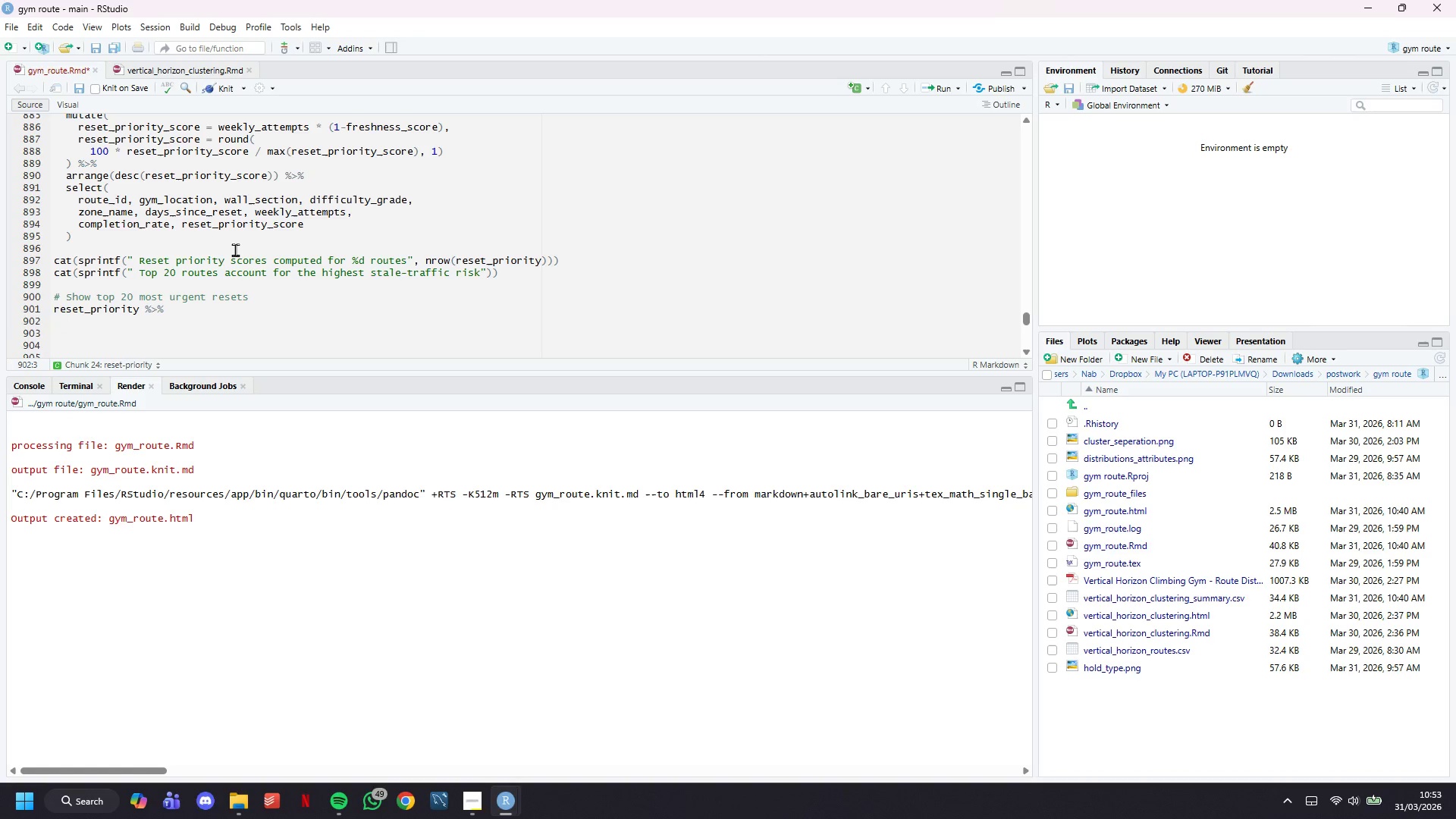 
type(head(20)
 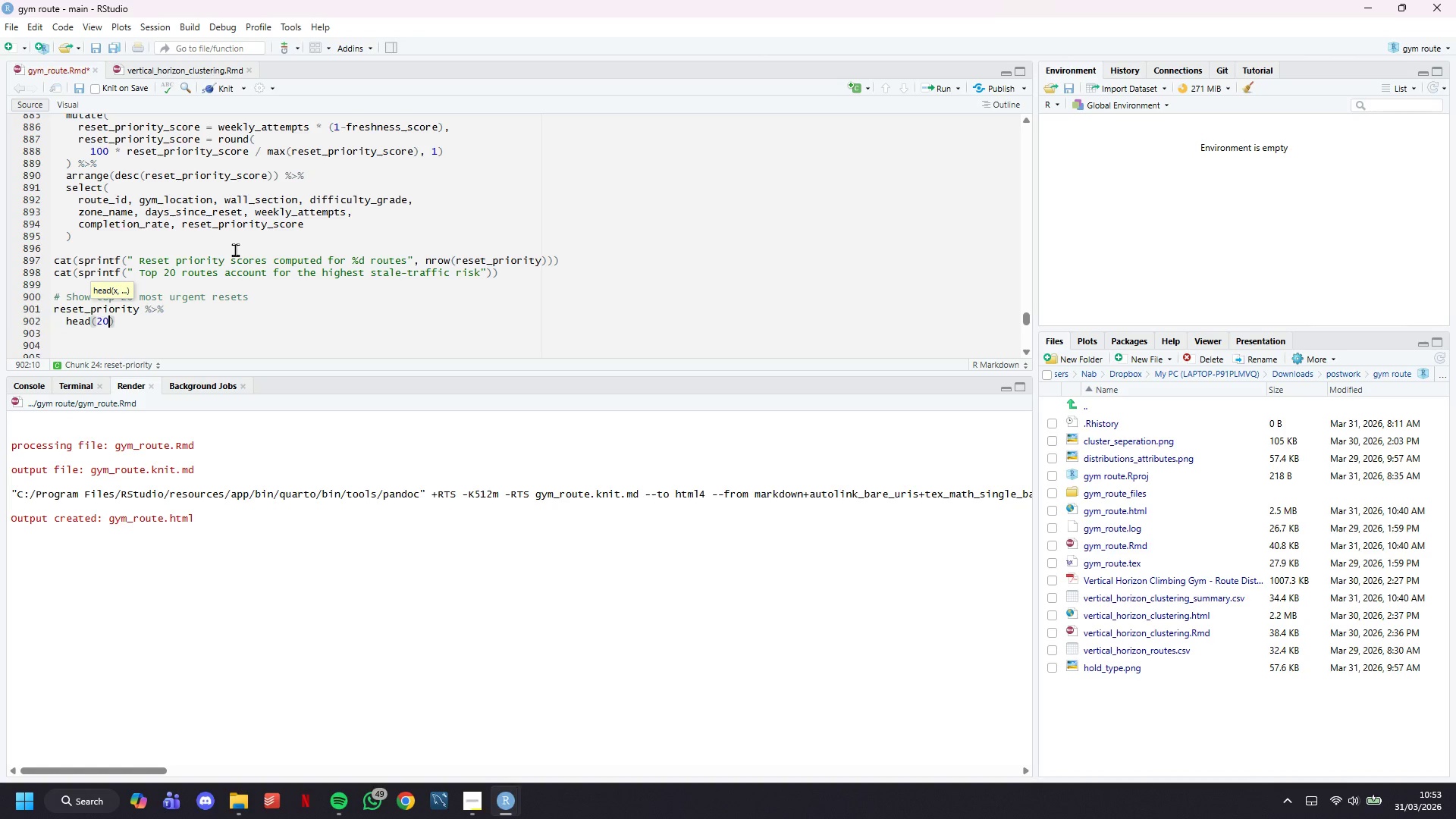 
key(ArrowRight)
 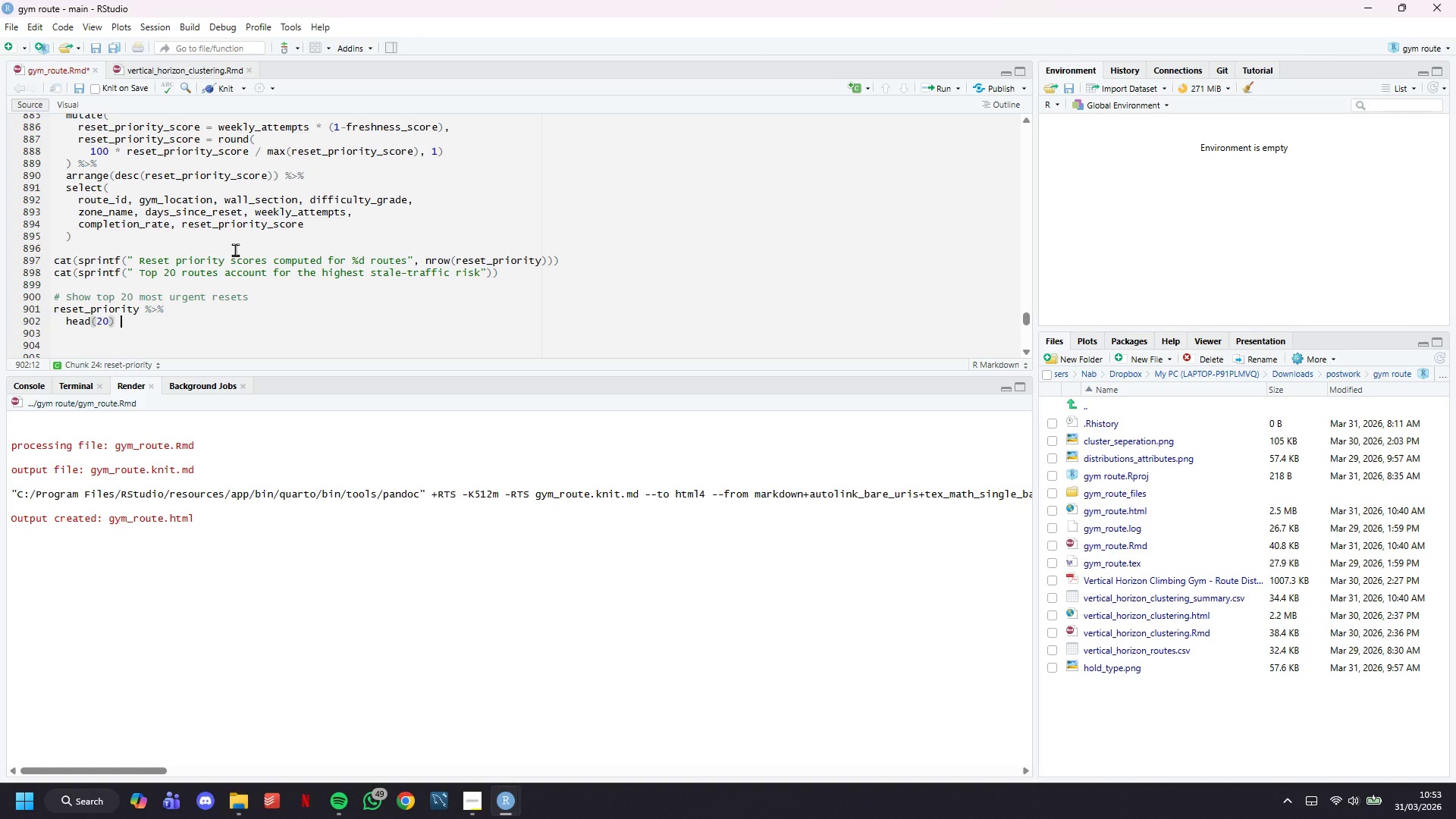 
key(Space)
 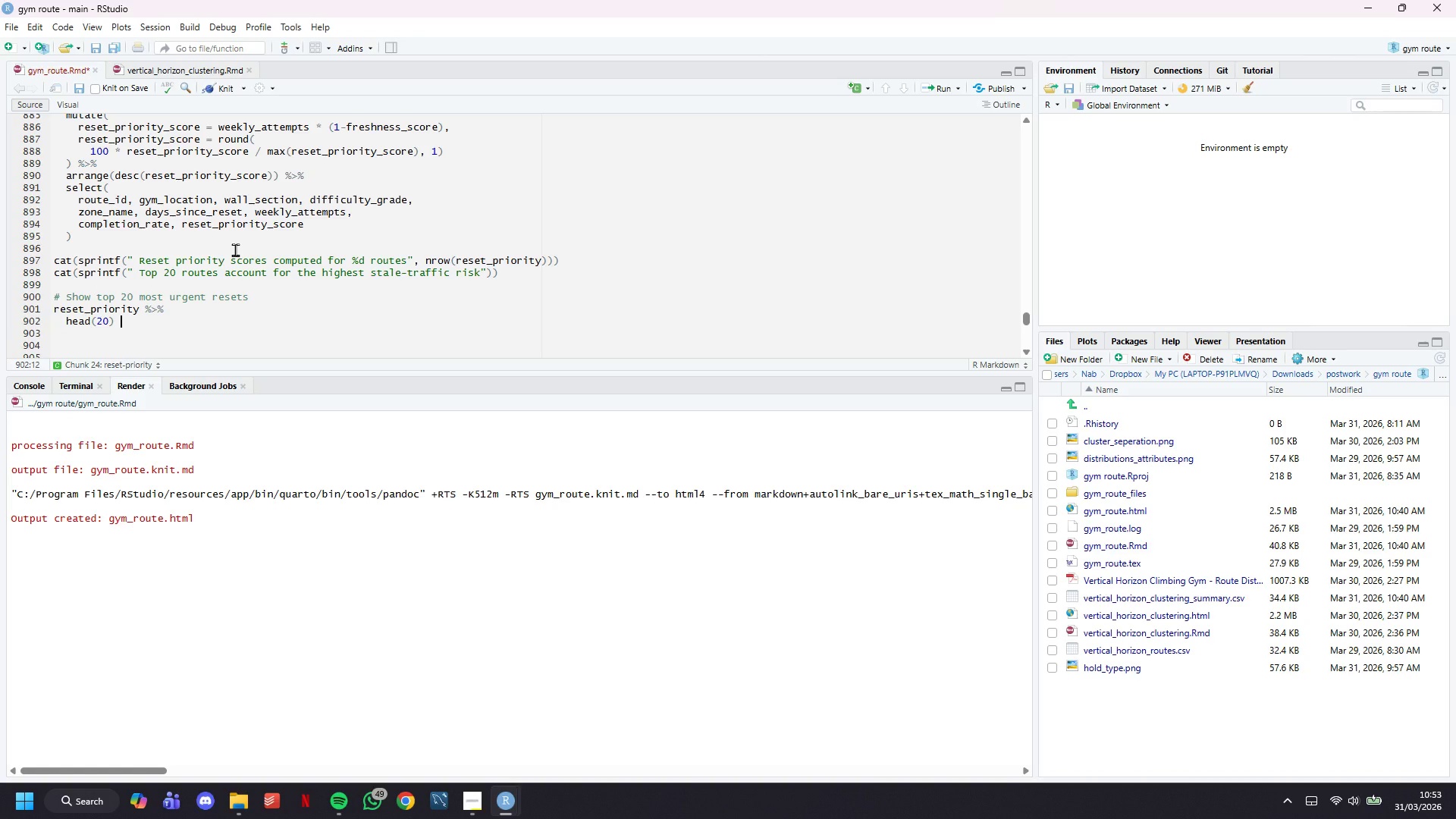 
key(Shift+5)
 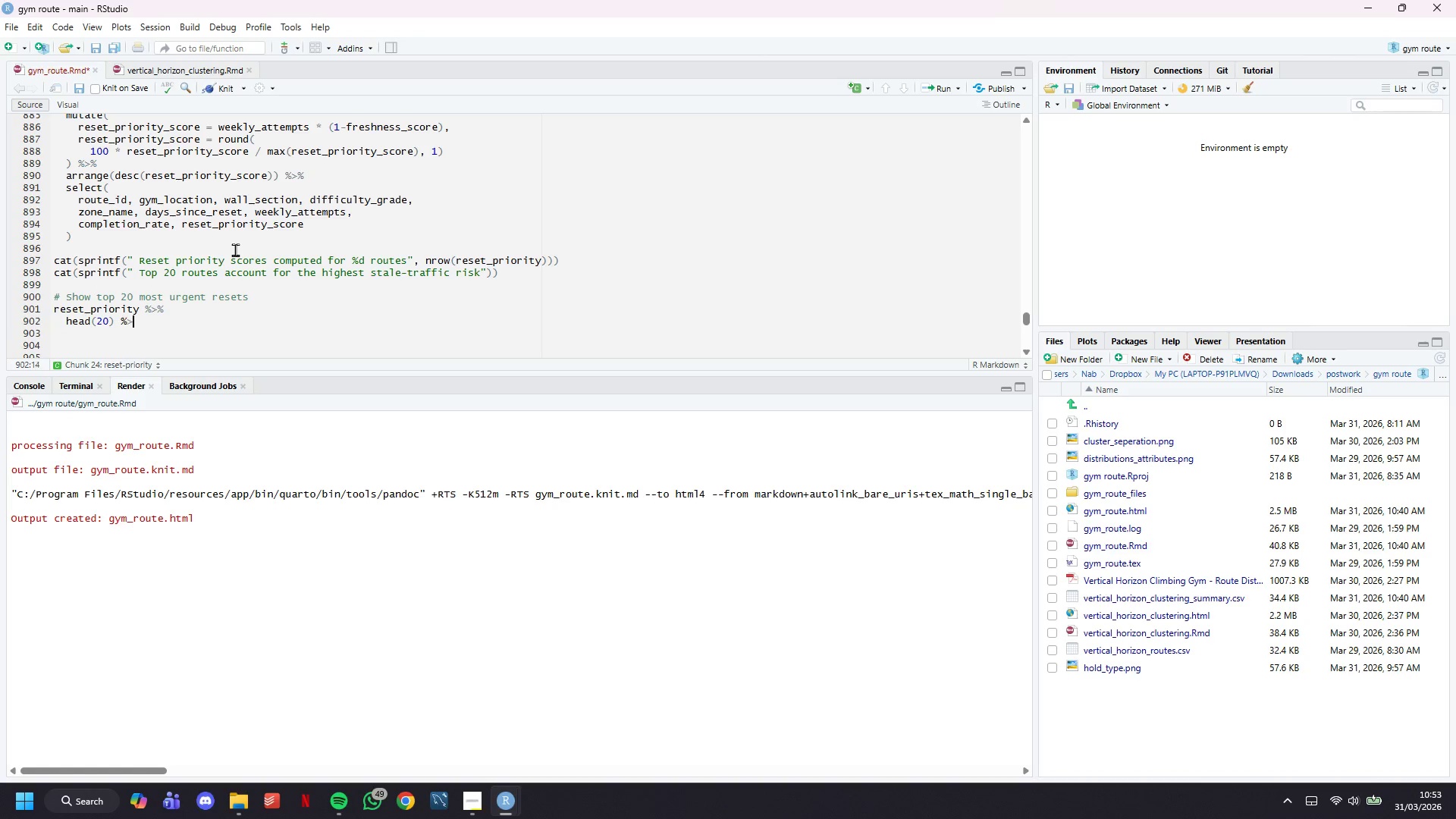 
key(Shift+Period)
 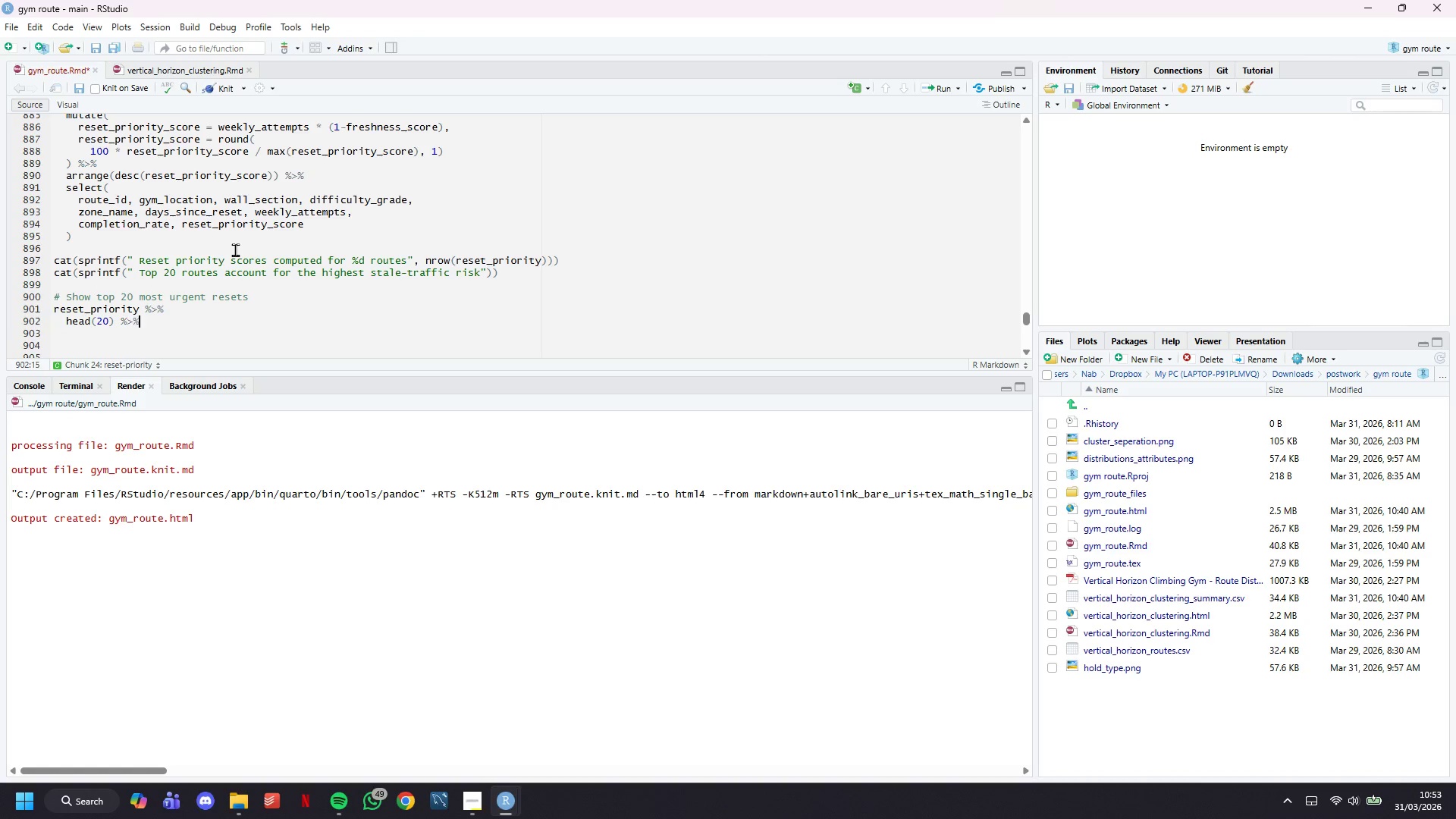 
key(Shift+5)
 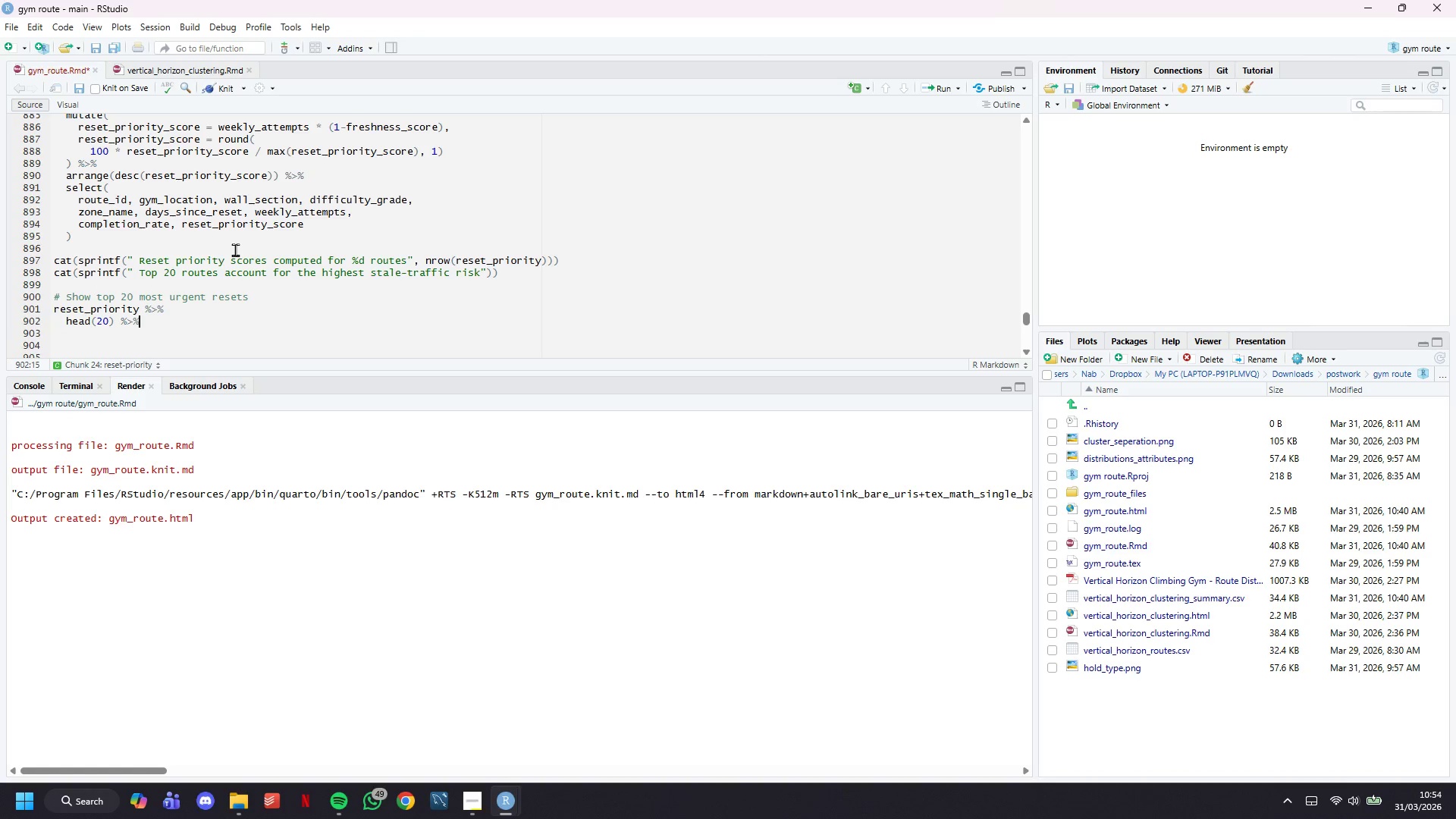 
key(Enter)
 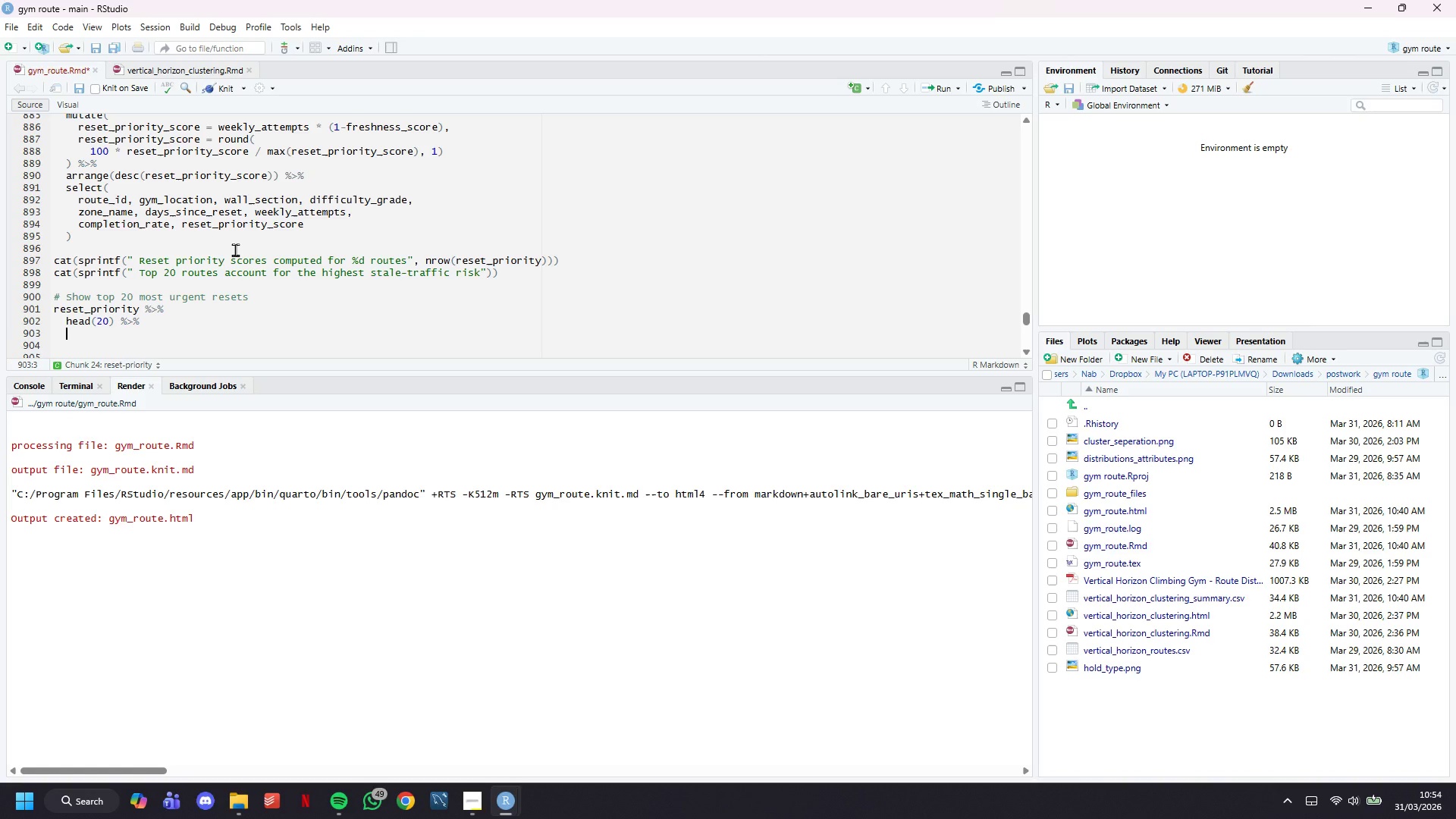 
type(kable(caption = "Top 2-)
key(Backspace)
type(9)
key(Backspace)
type(0 Routes Prioritized for Reste )
key(Backspace)
key(Backspace)
key(Backspace)
type(et ())
 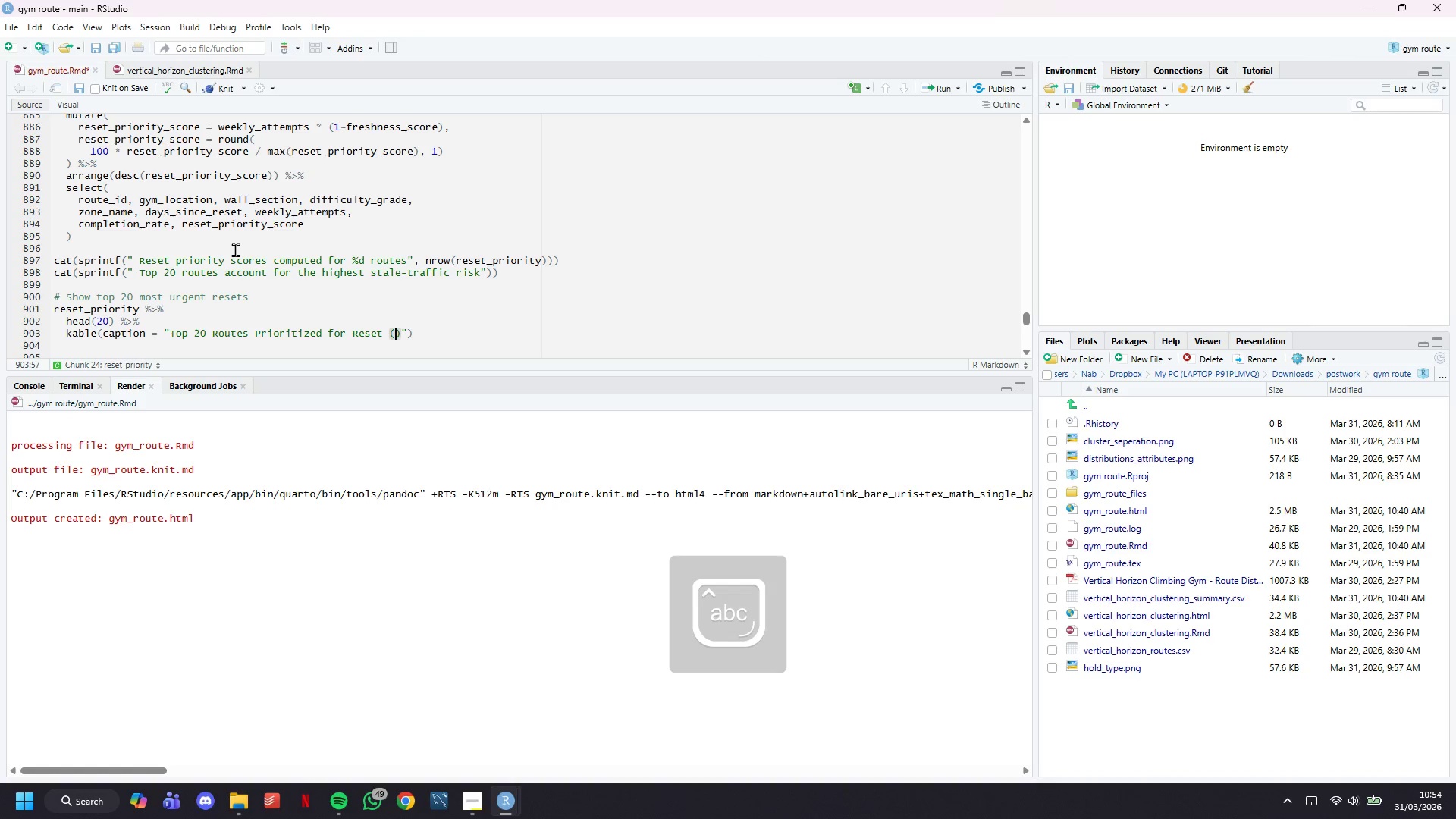 
 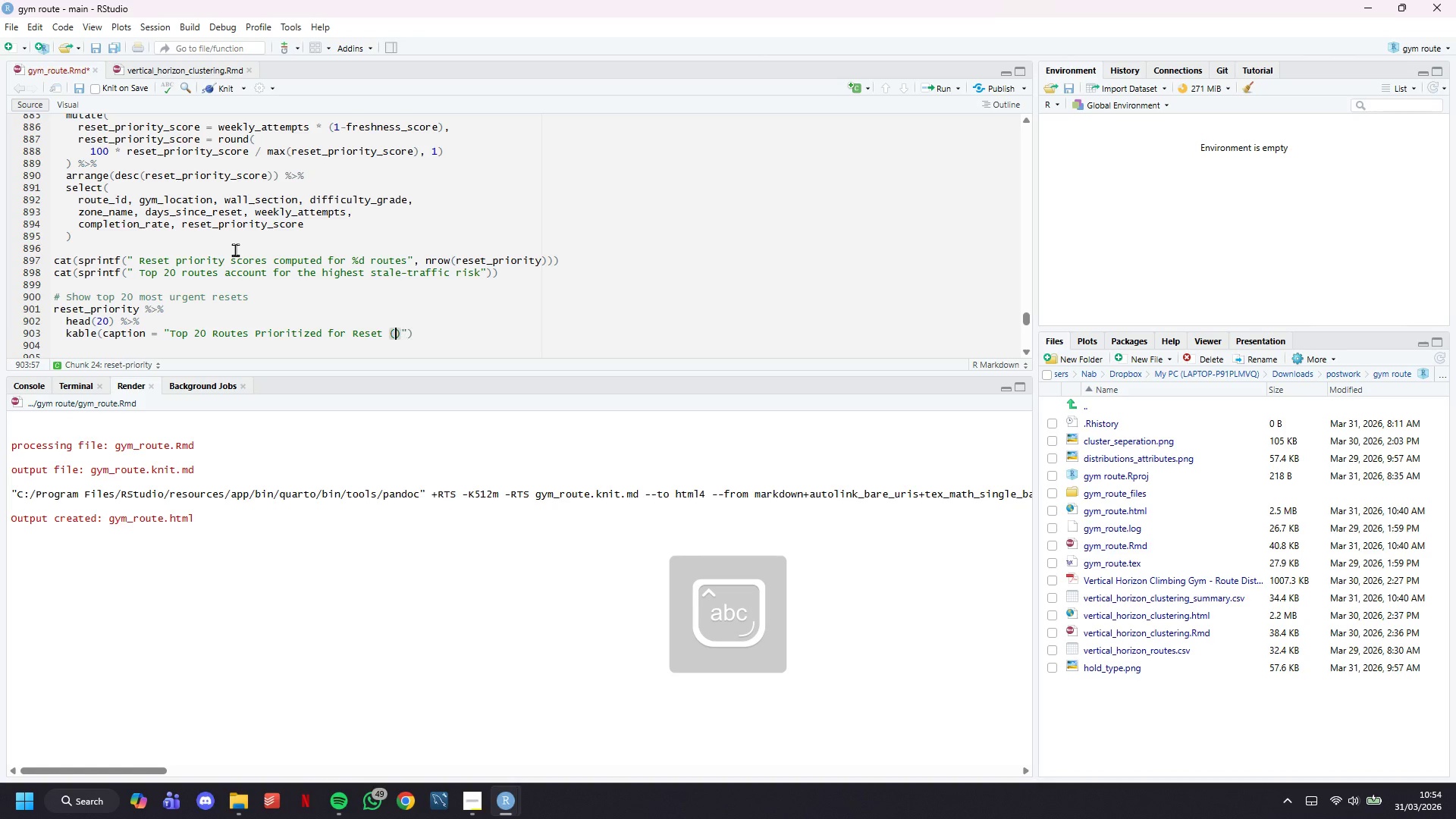 
key(ArrowLeft)
 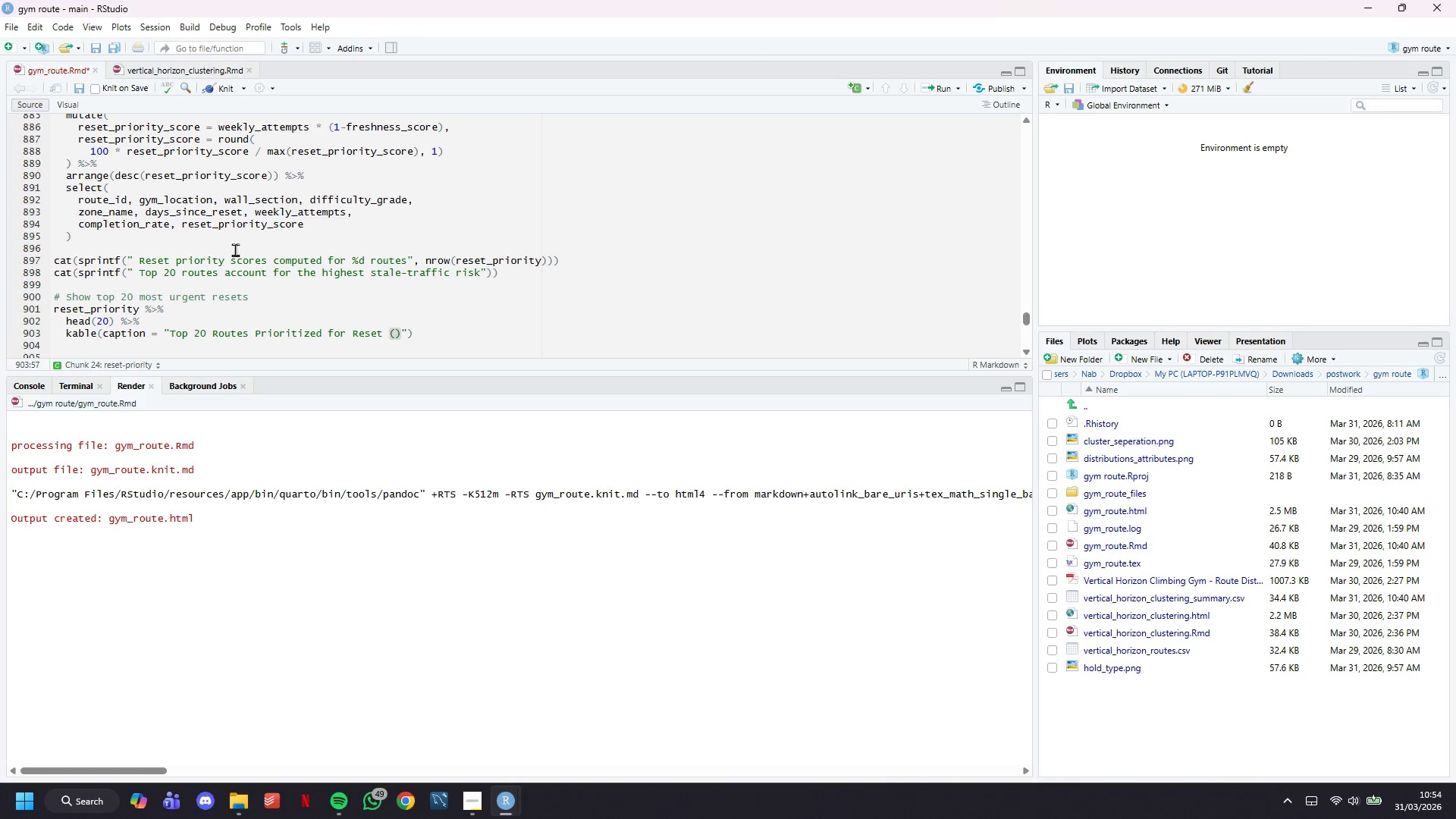 
type(High Traffic + High Staleness)
 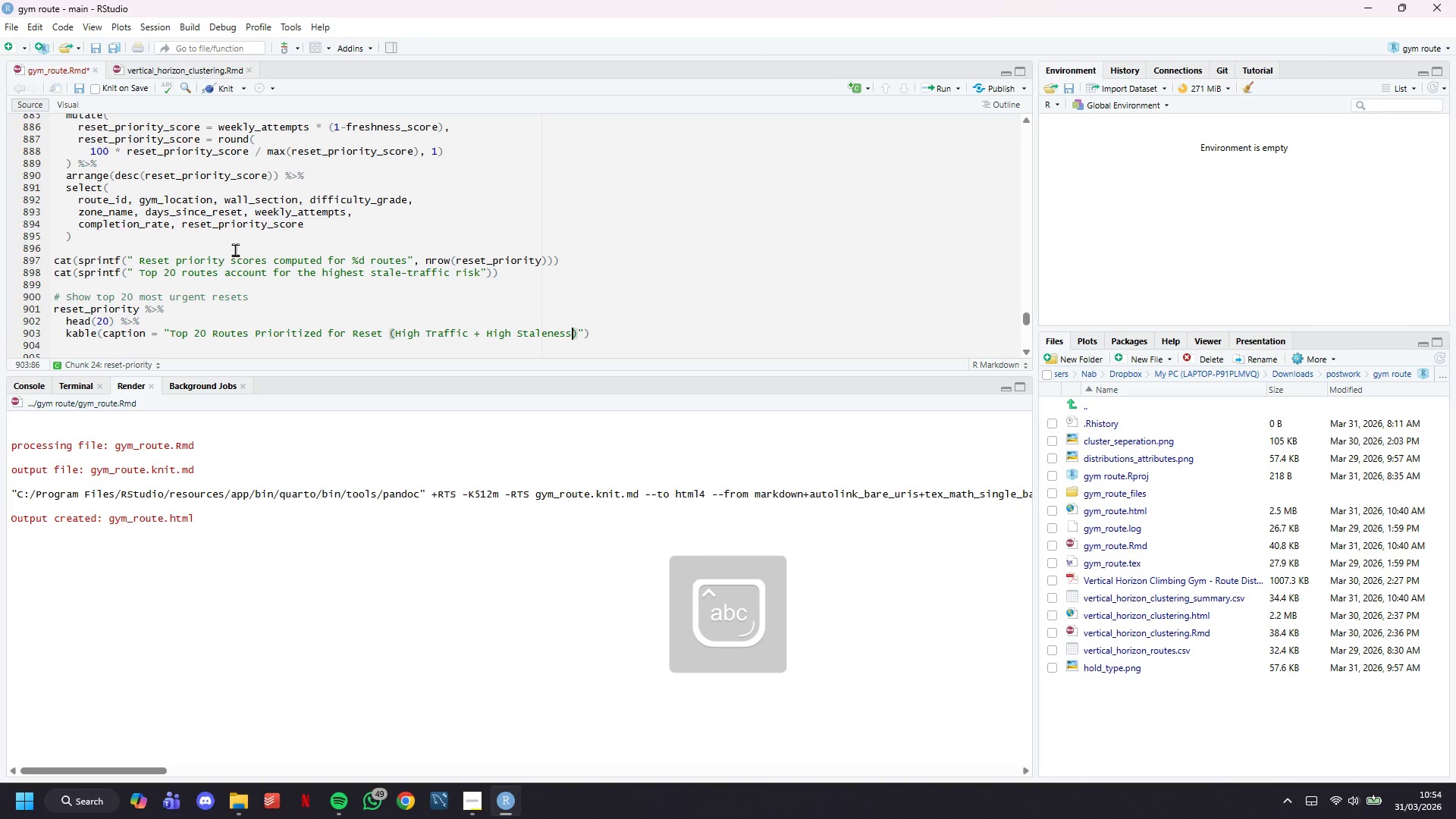 
key(ArrowRight)
 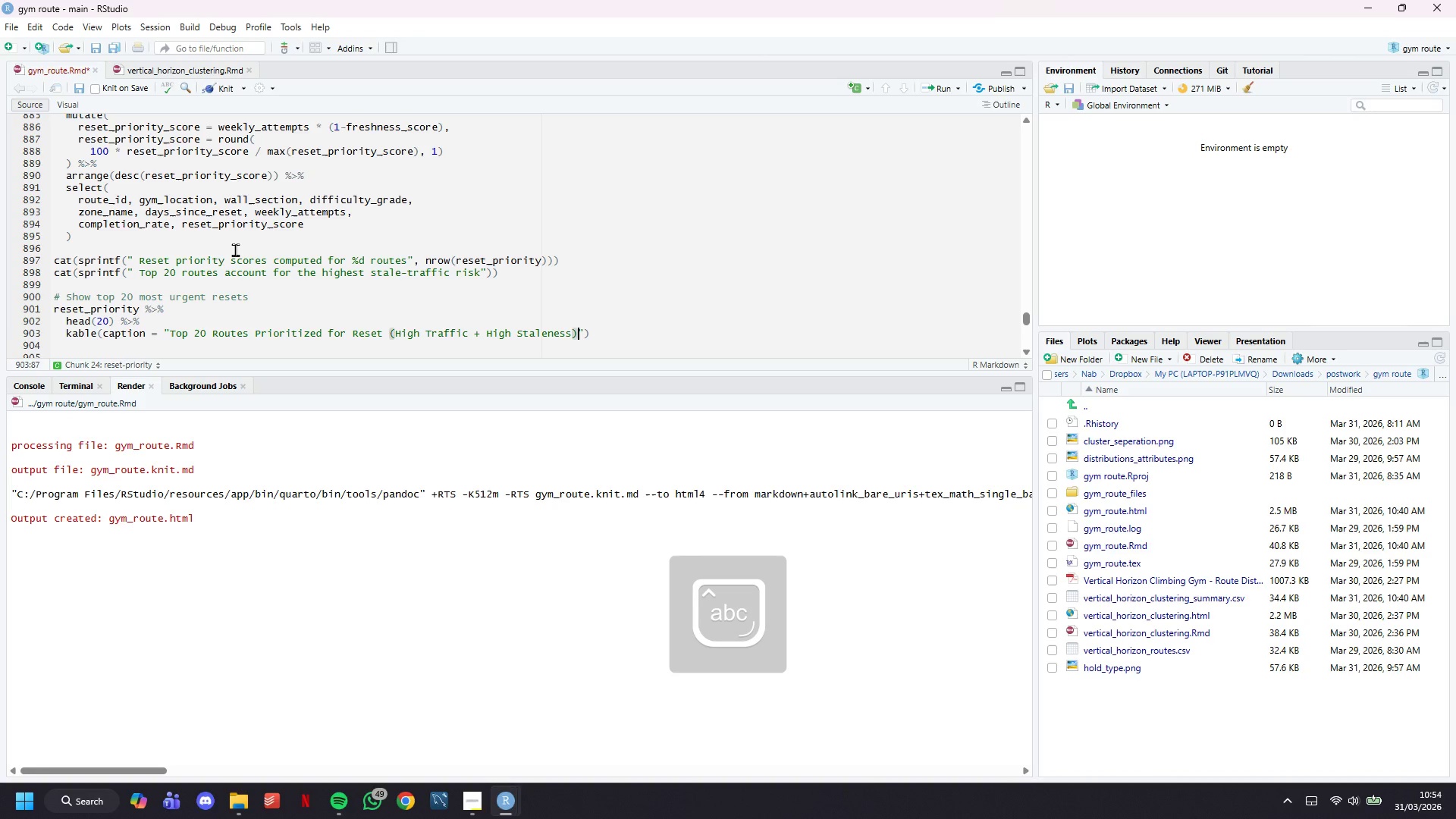 
key(ArrowRight)
 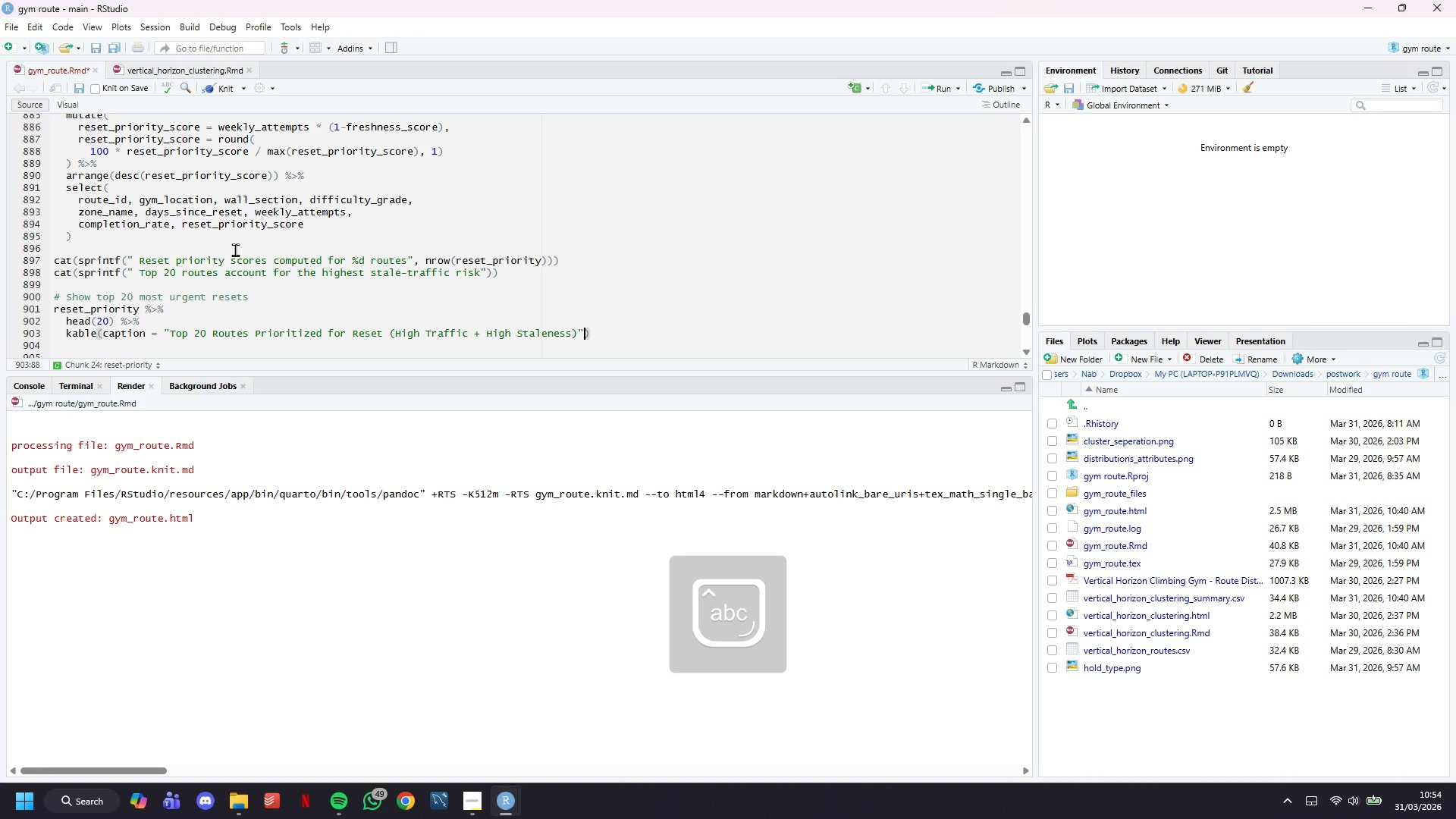 
key(ArrowRight)
 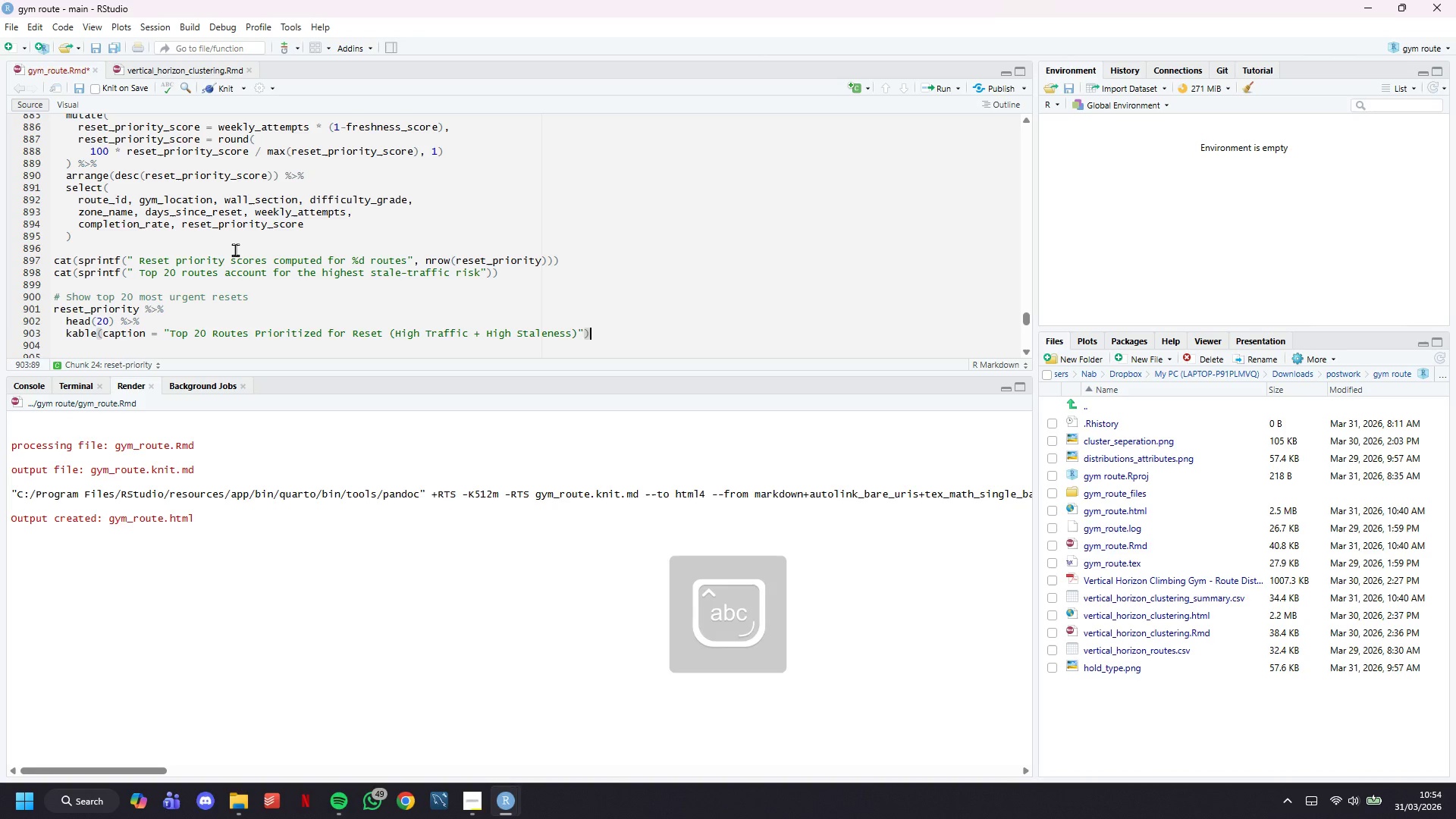 
key(Space)
 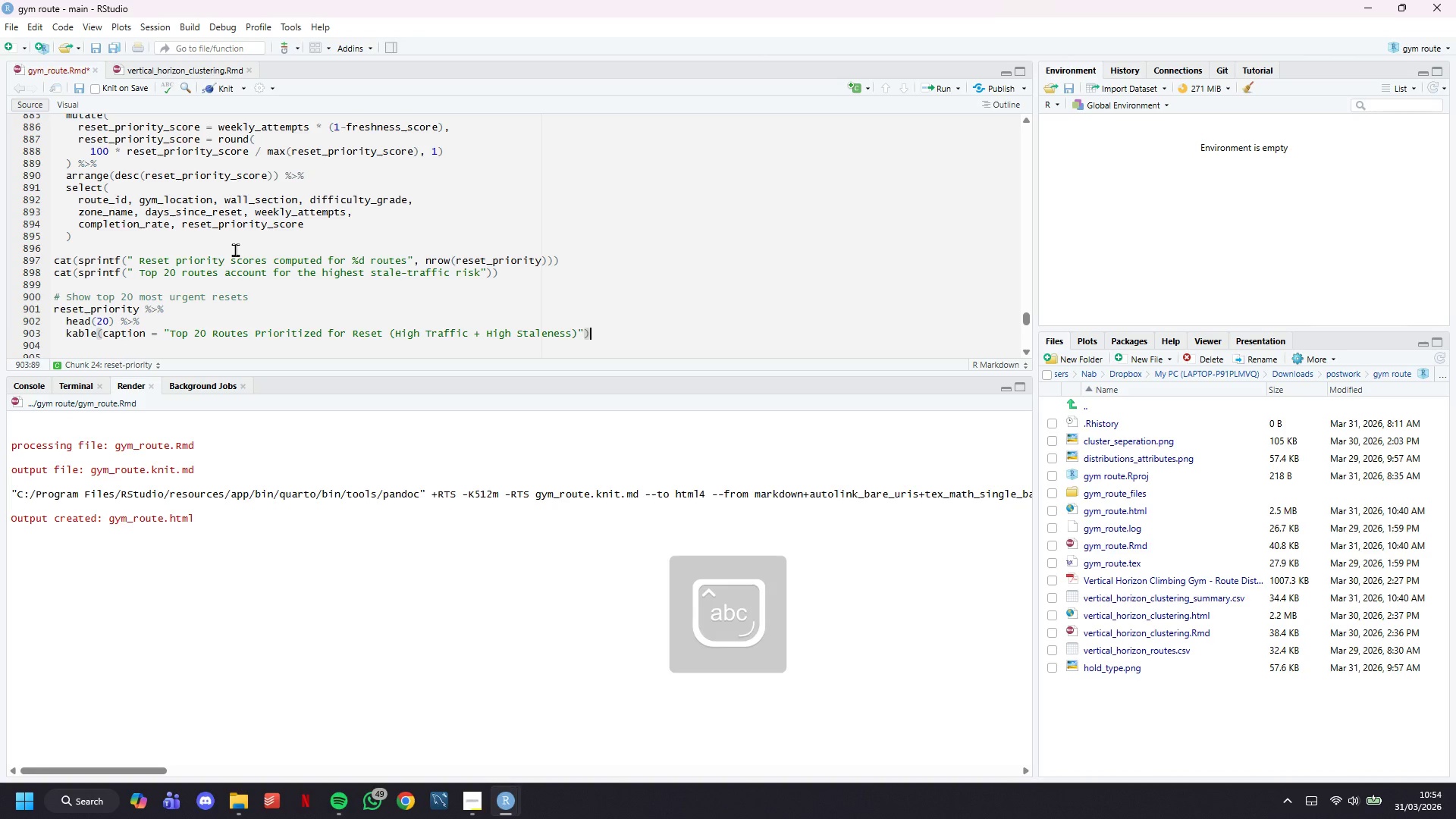 
key(Shift+5)
 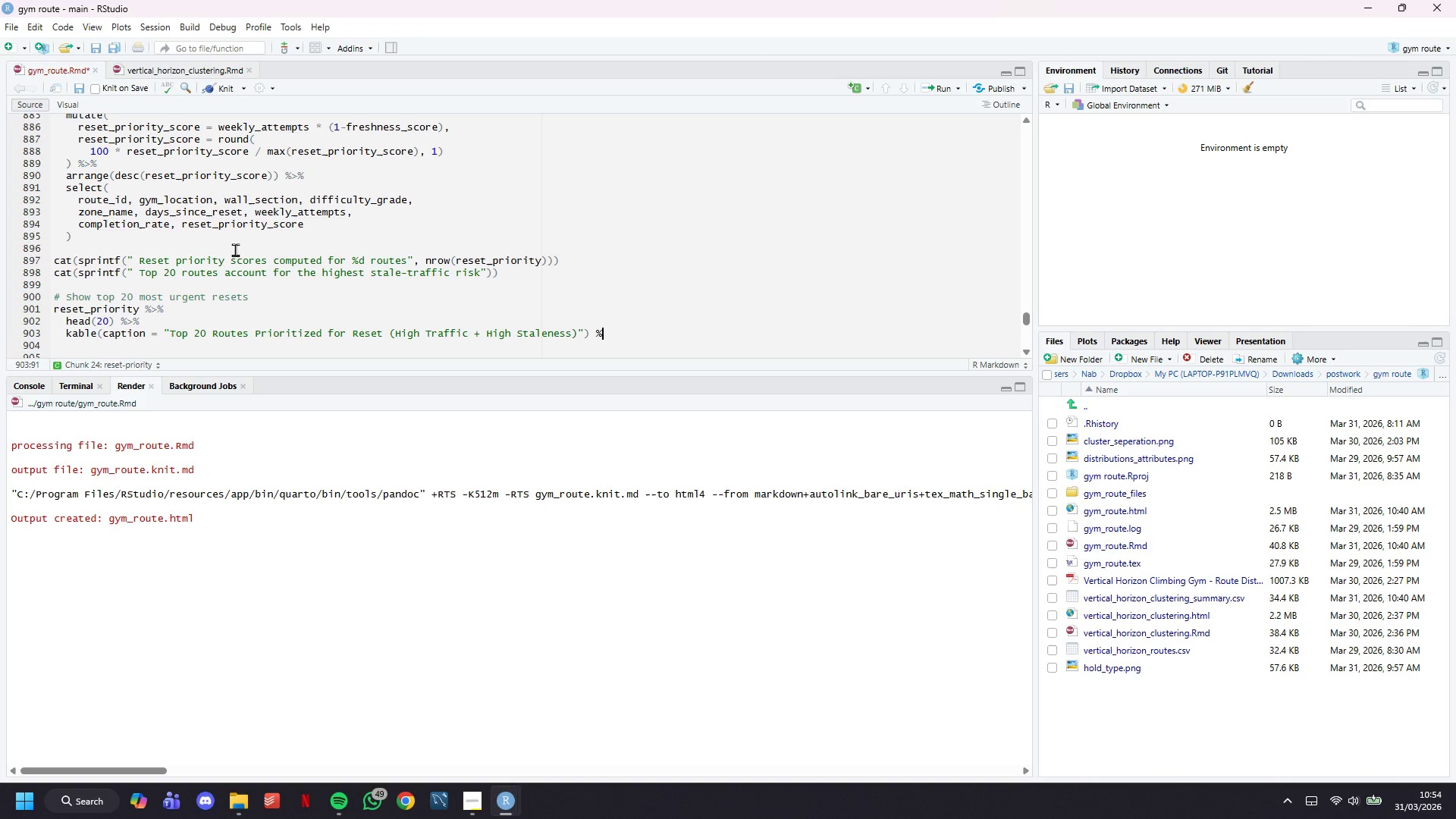 
key(Shift+Period)
 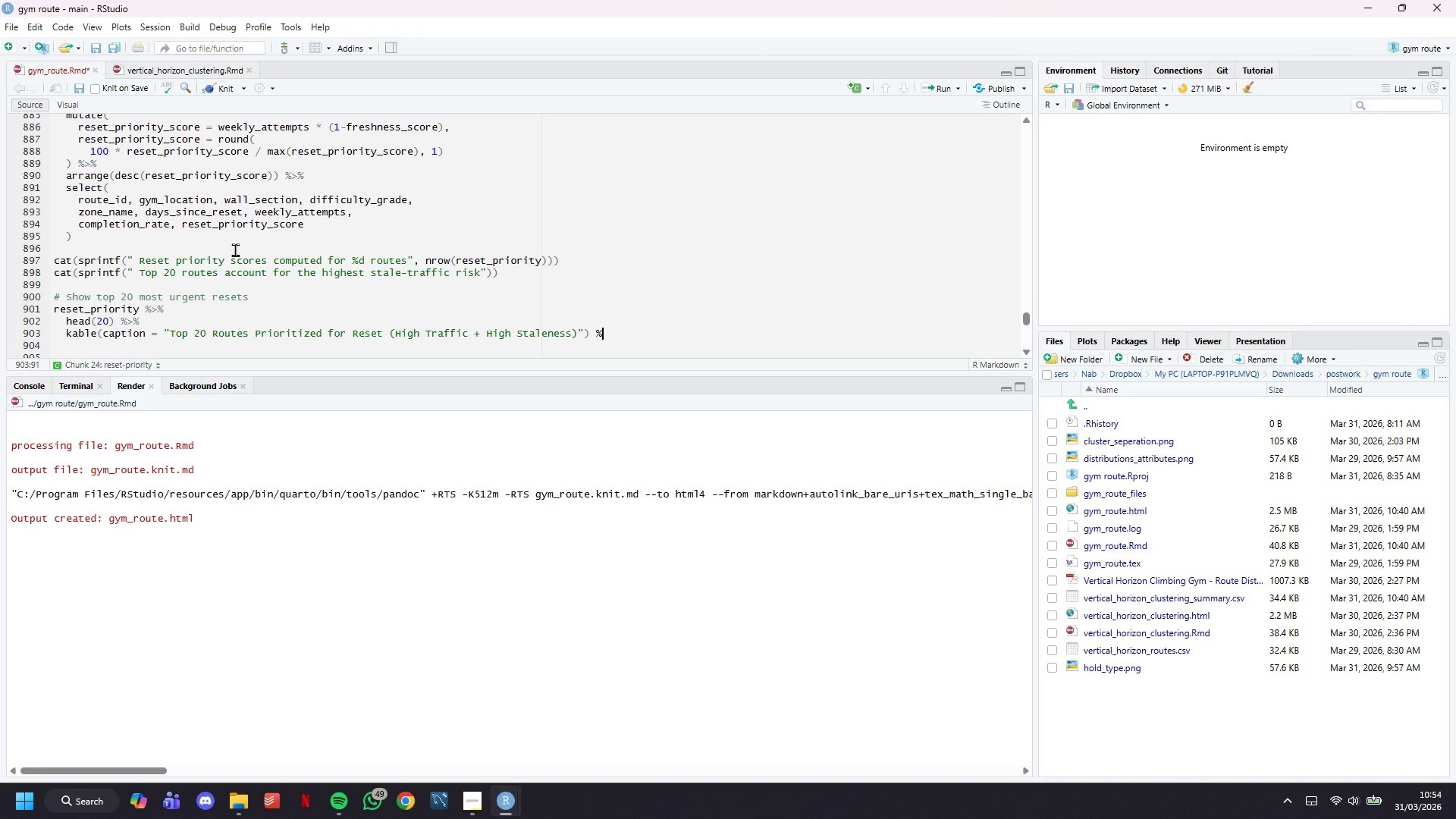 
key(Shift+5)
 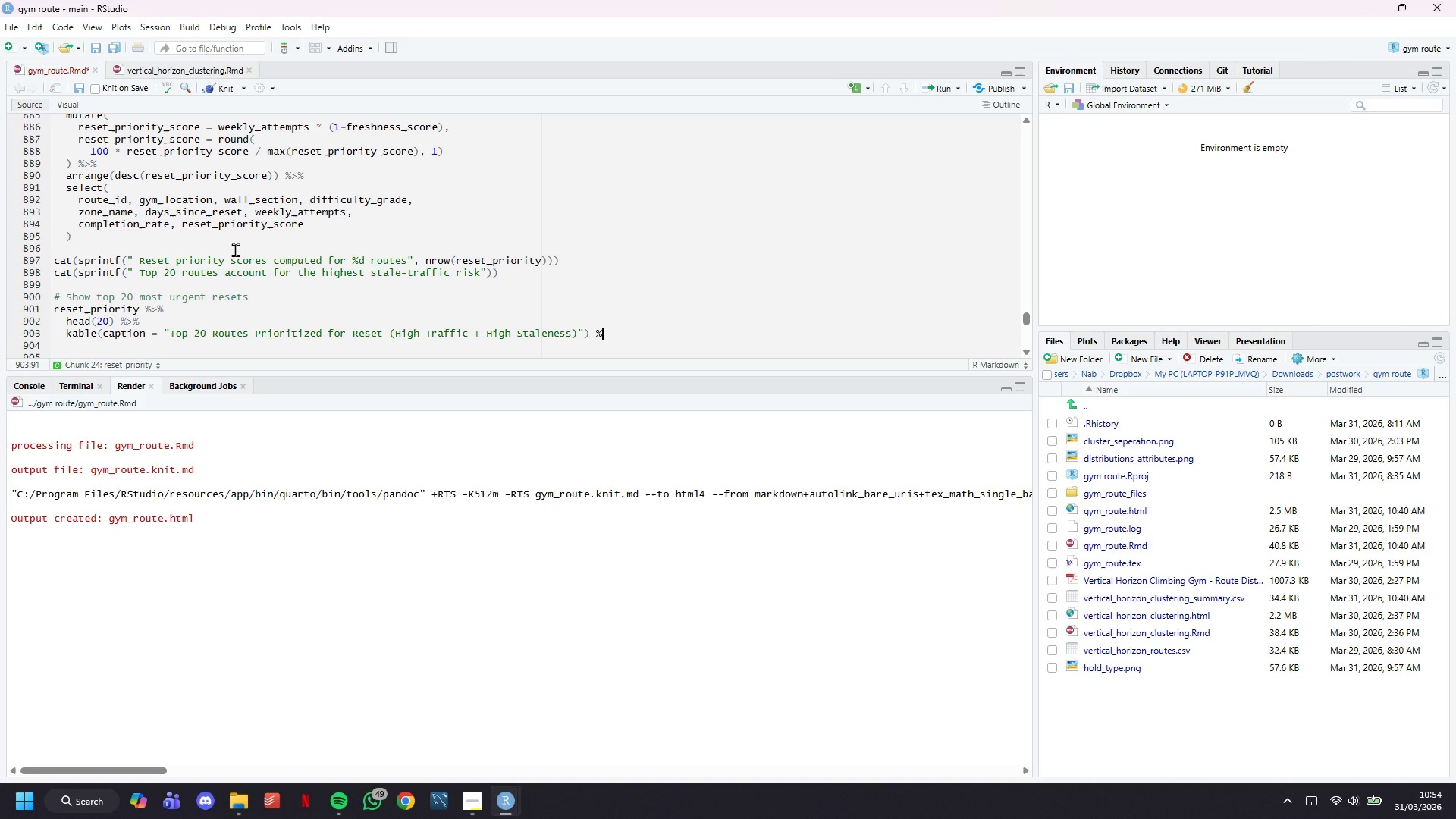 
key(Enter)
 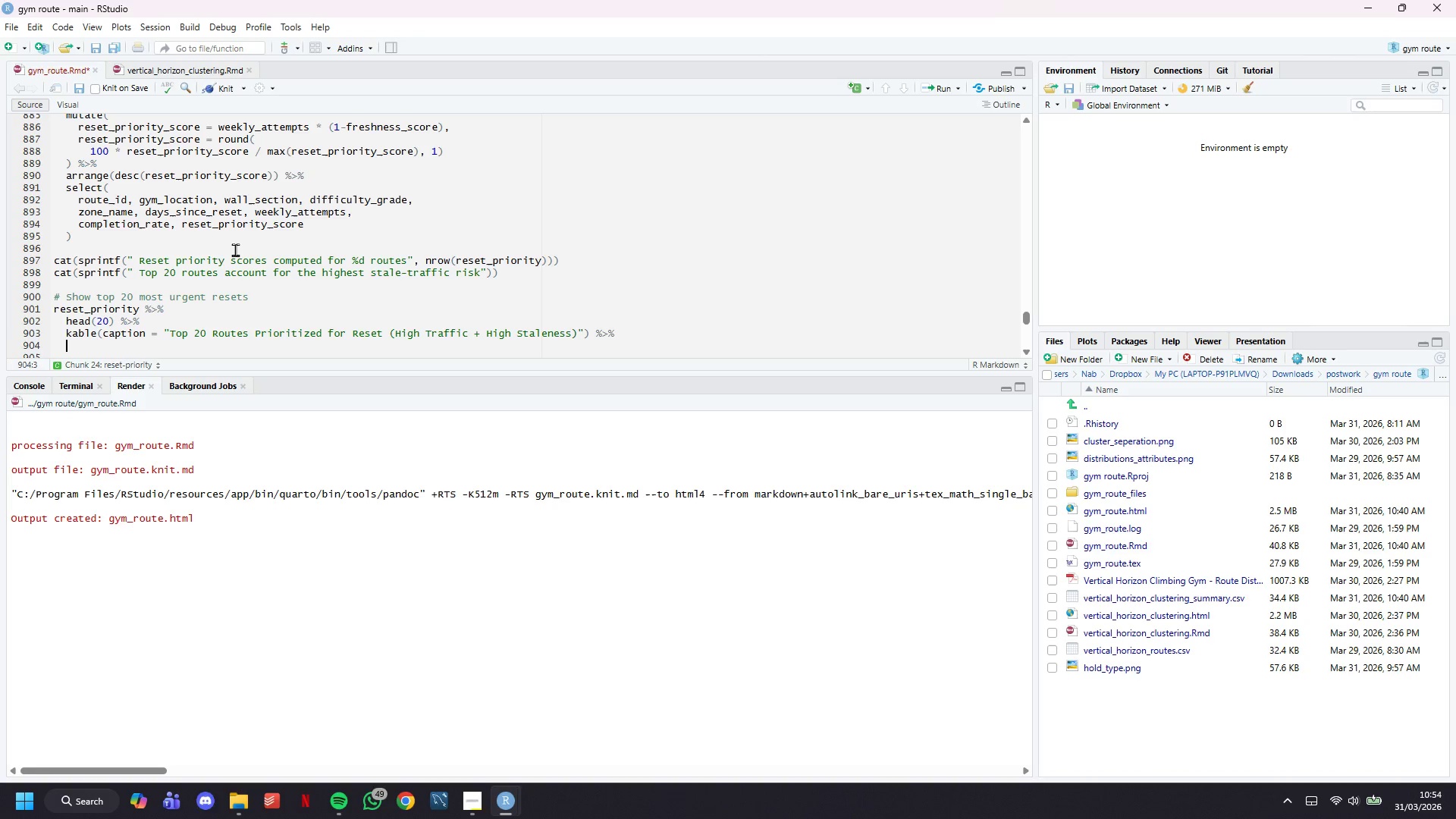 
type(kable_styling(boots)
key(Tab)
type(c("striped)
 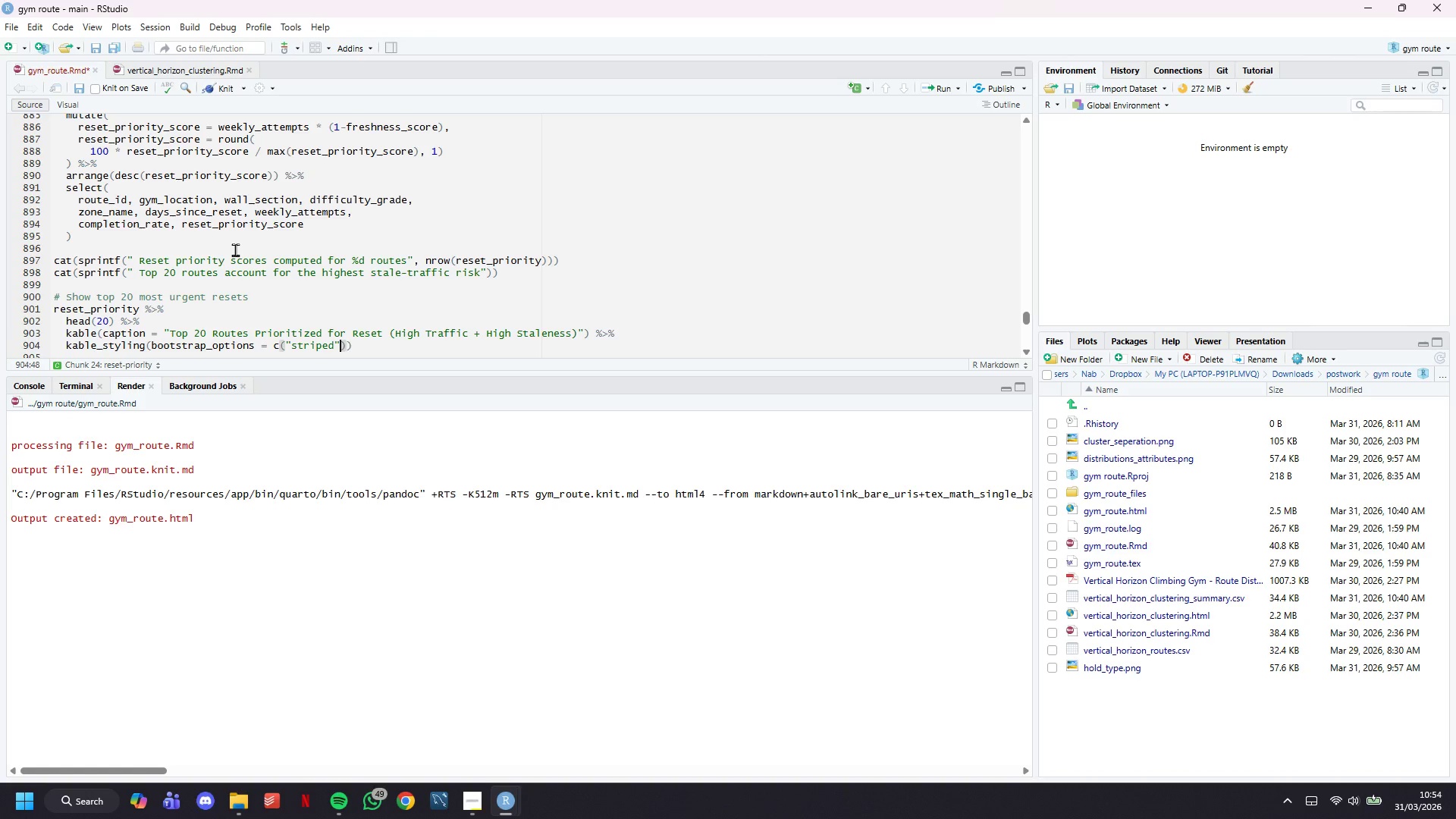 
 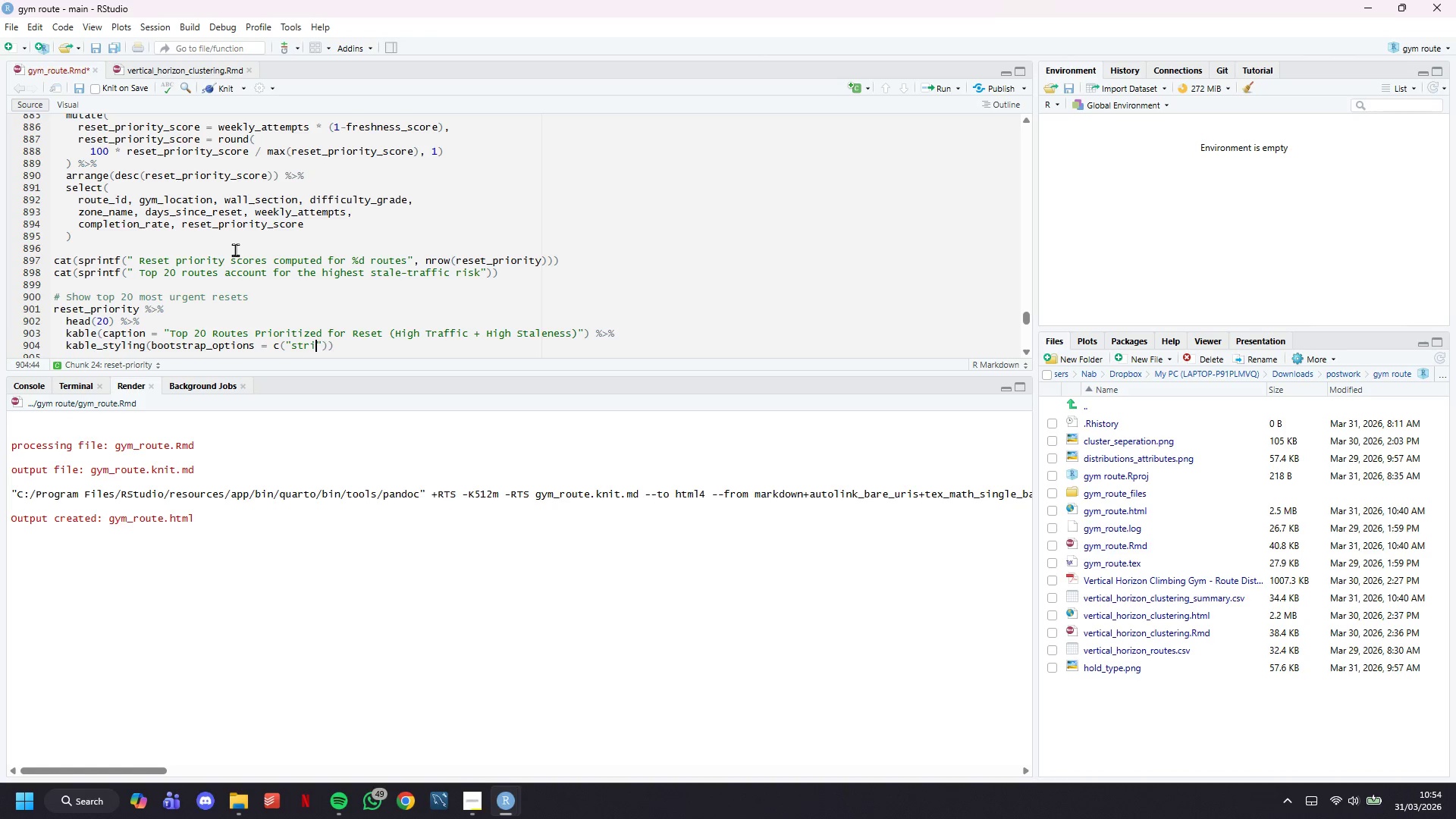 
key(ArrowRight)
 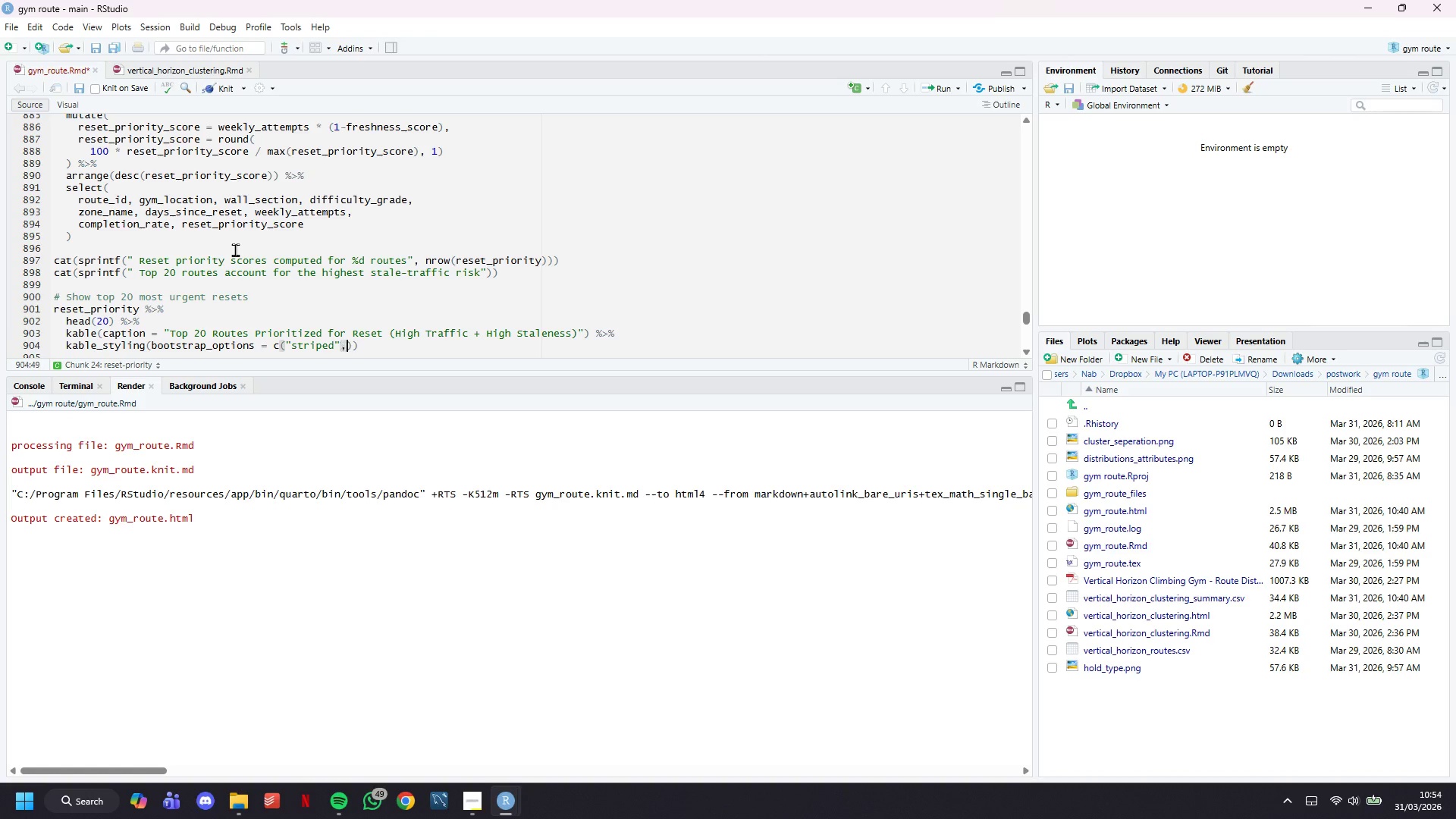 
type(, "hover)
 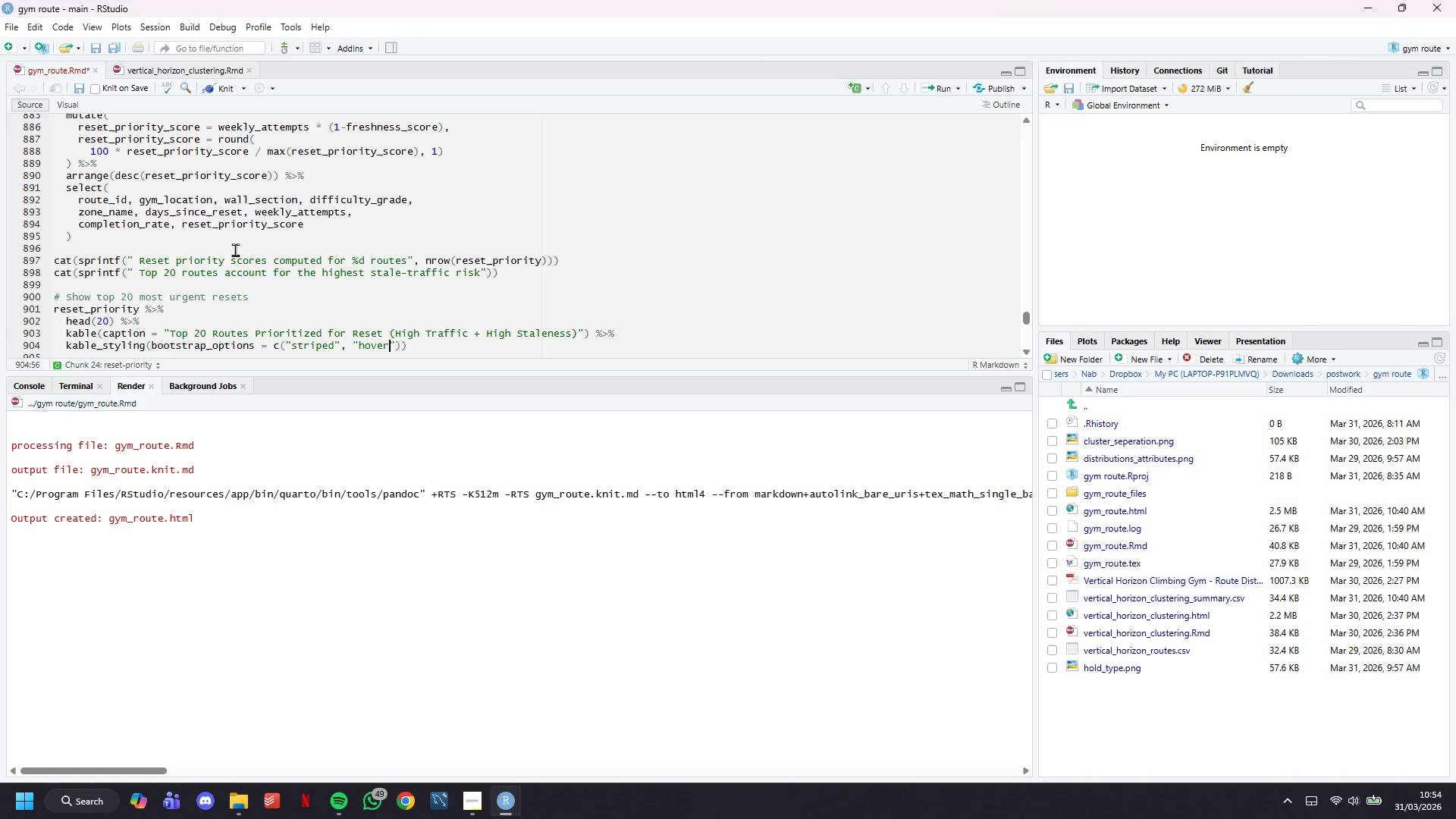 
key(ArrowRight)
 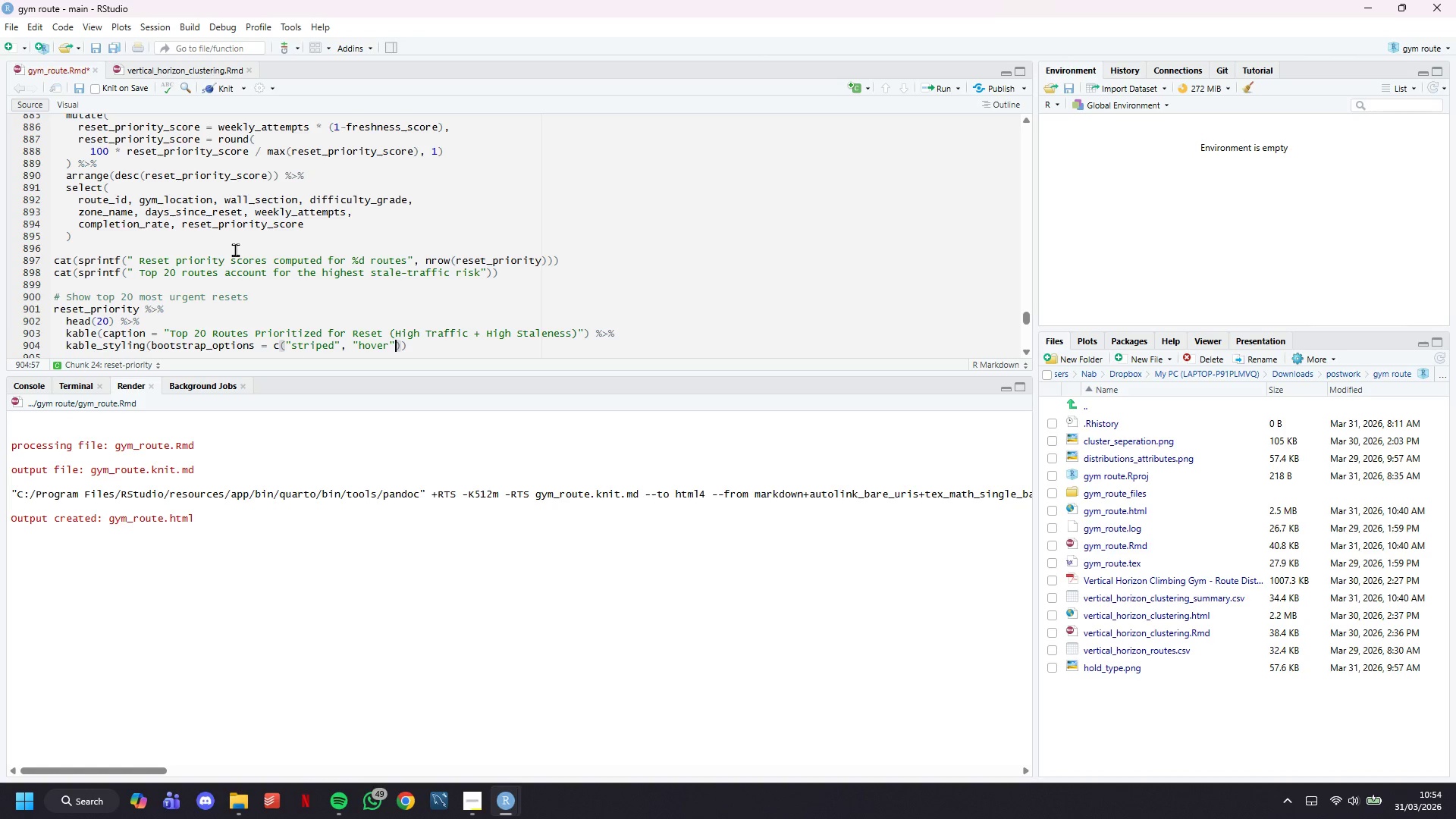 
type(, "bordered)
 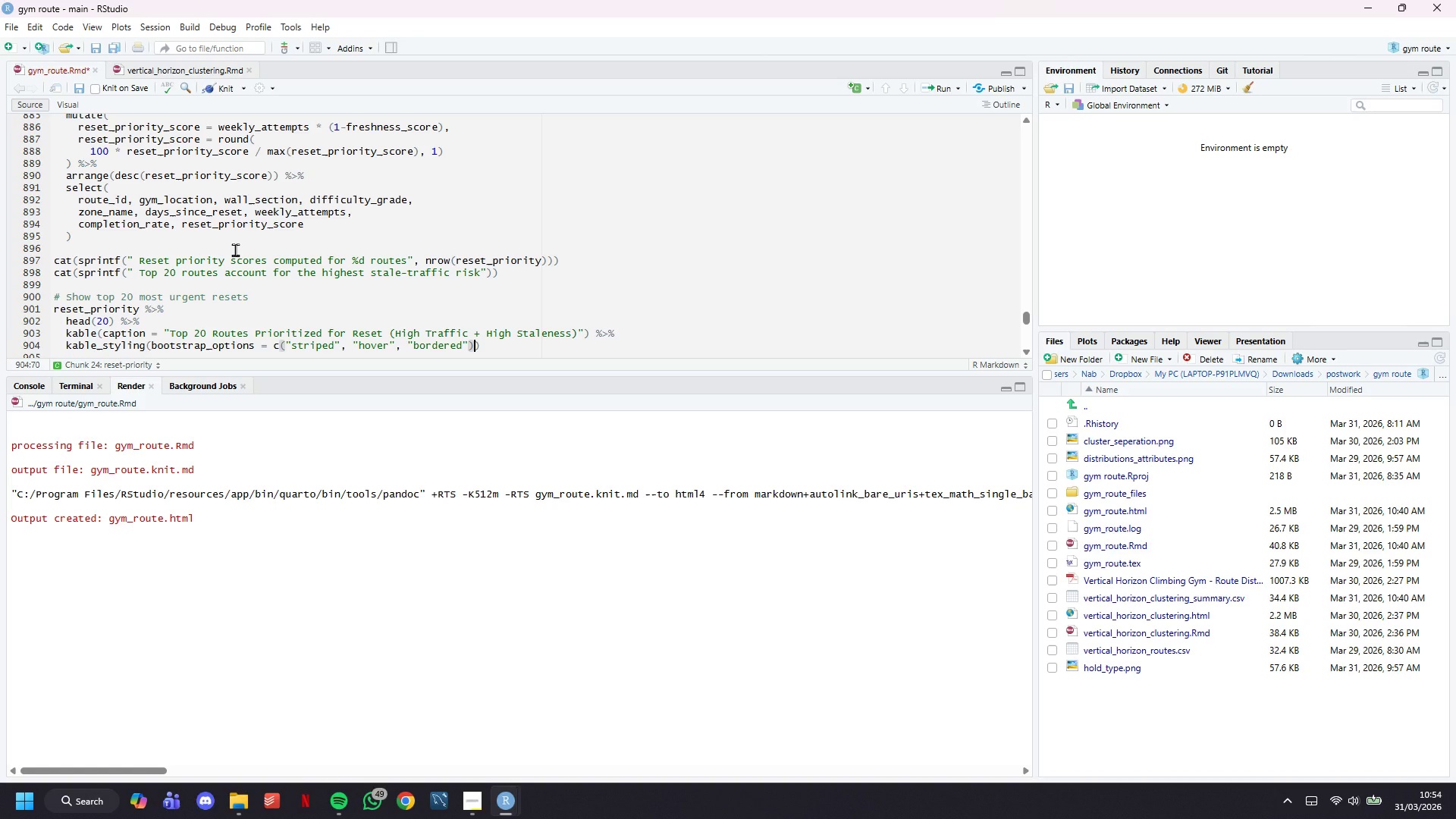 
 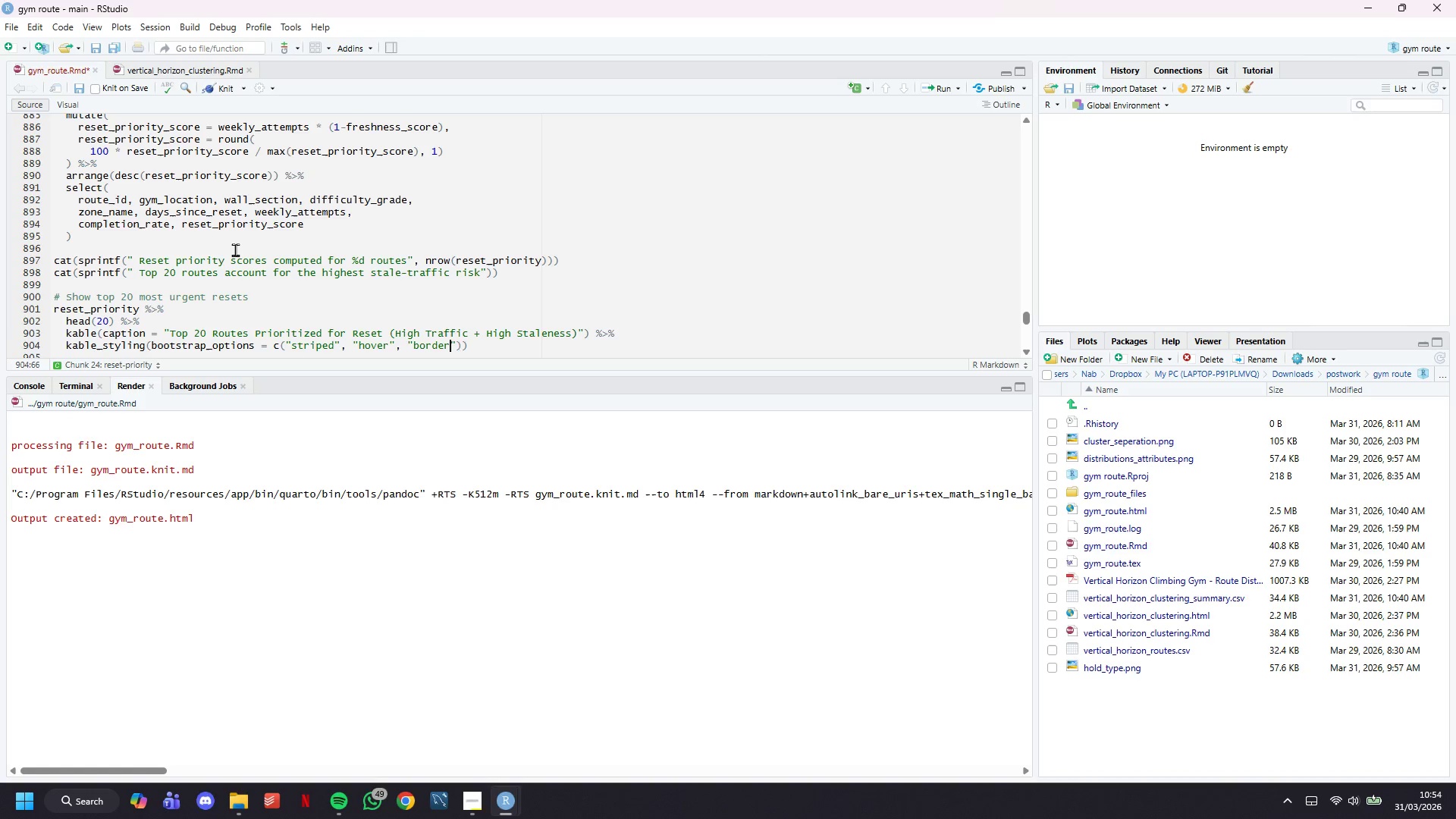 
key(ArrowRight)
 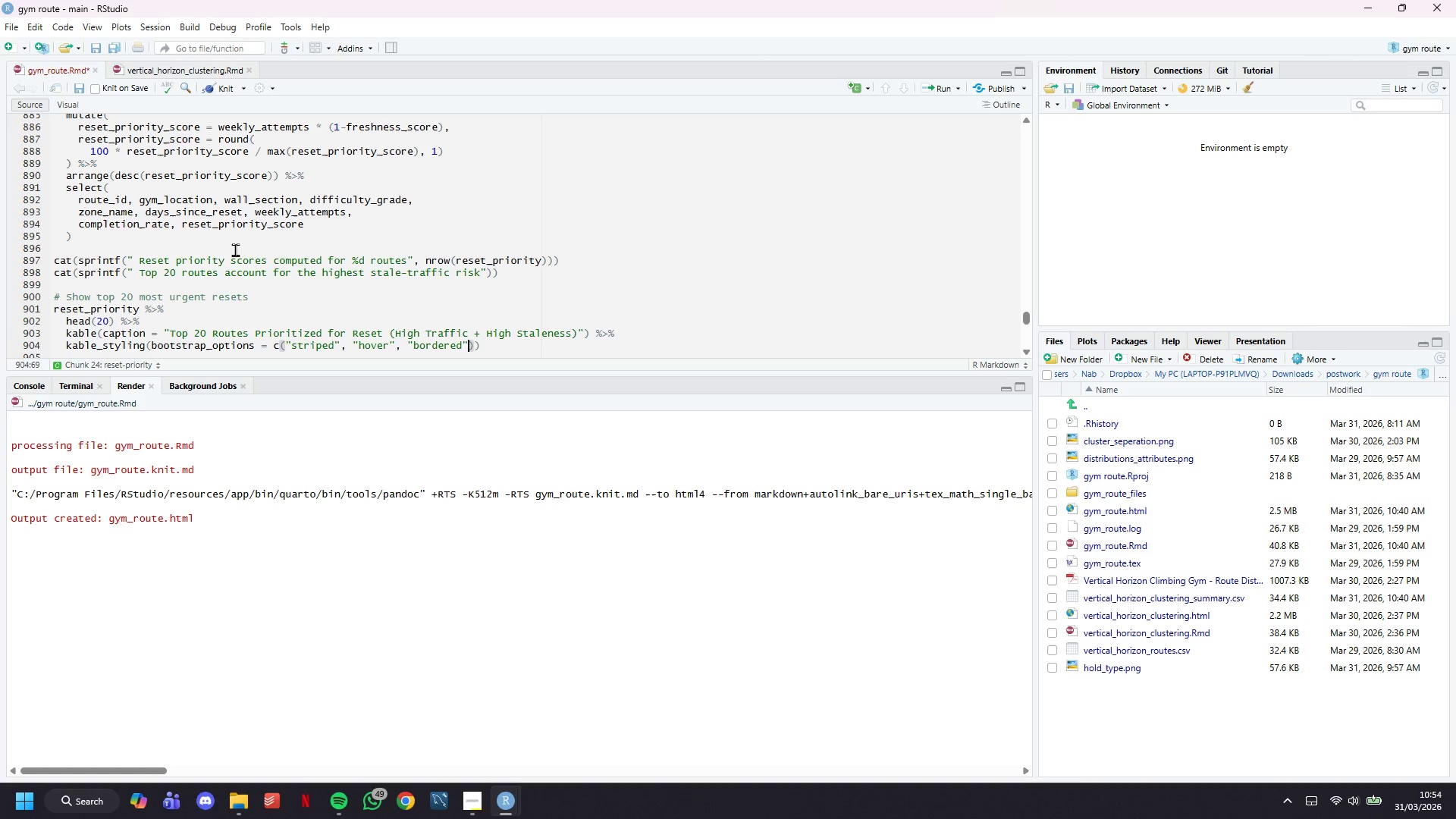 
key(ArrowRight)
 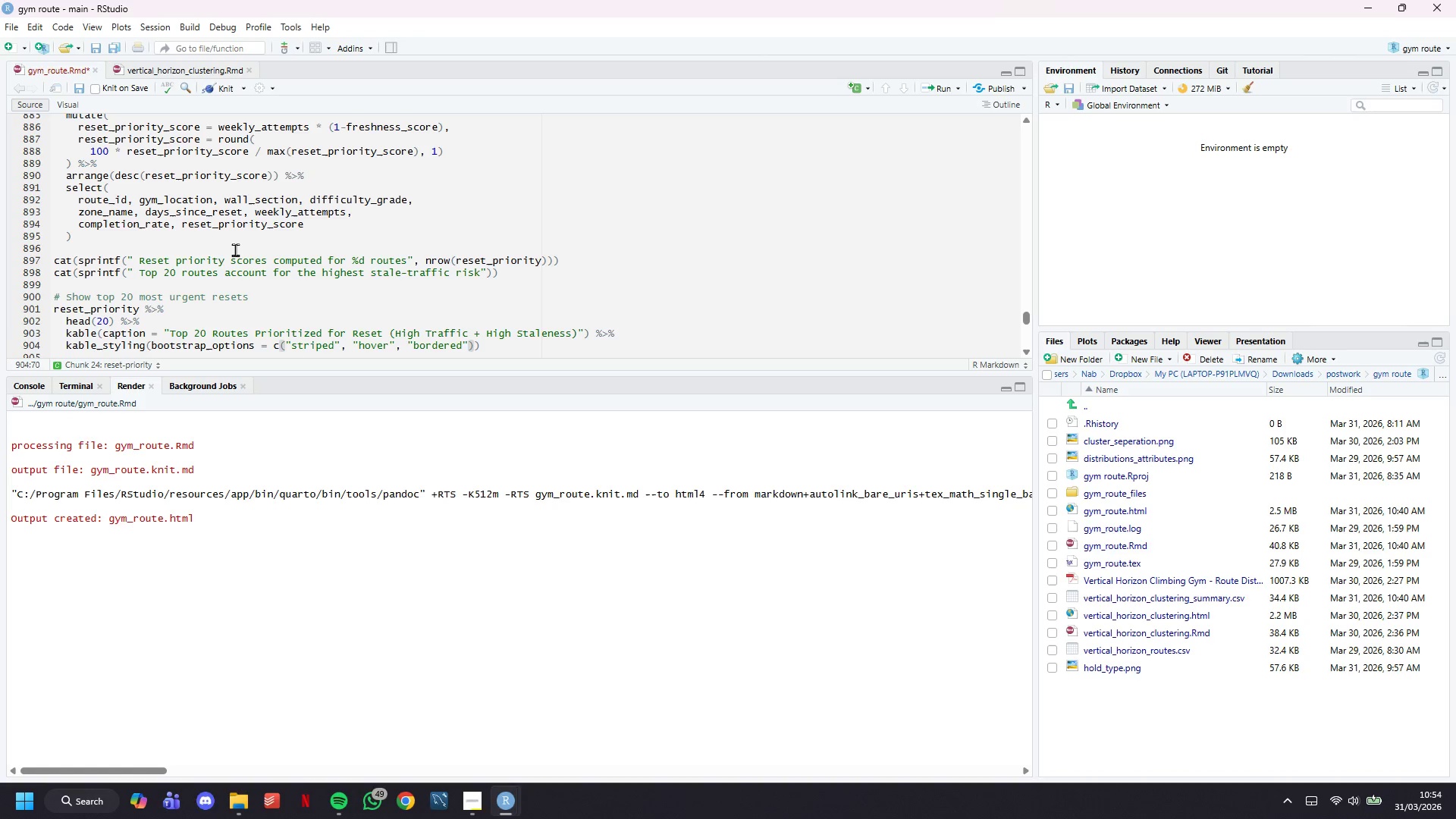 
key(ArrowRight)
 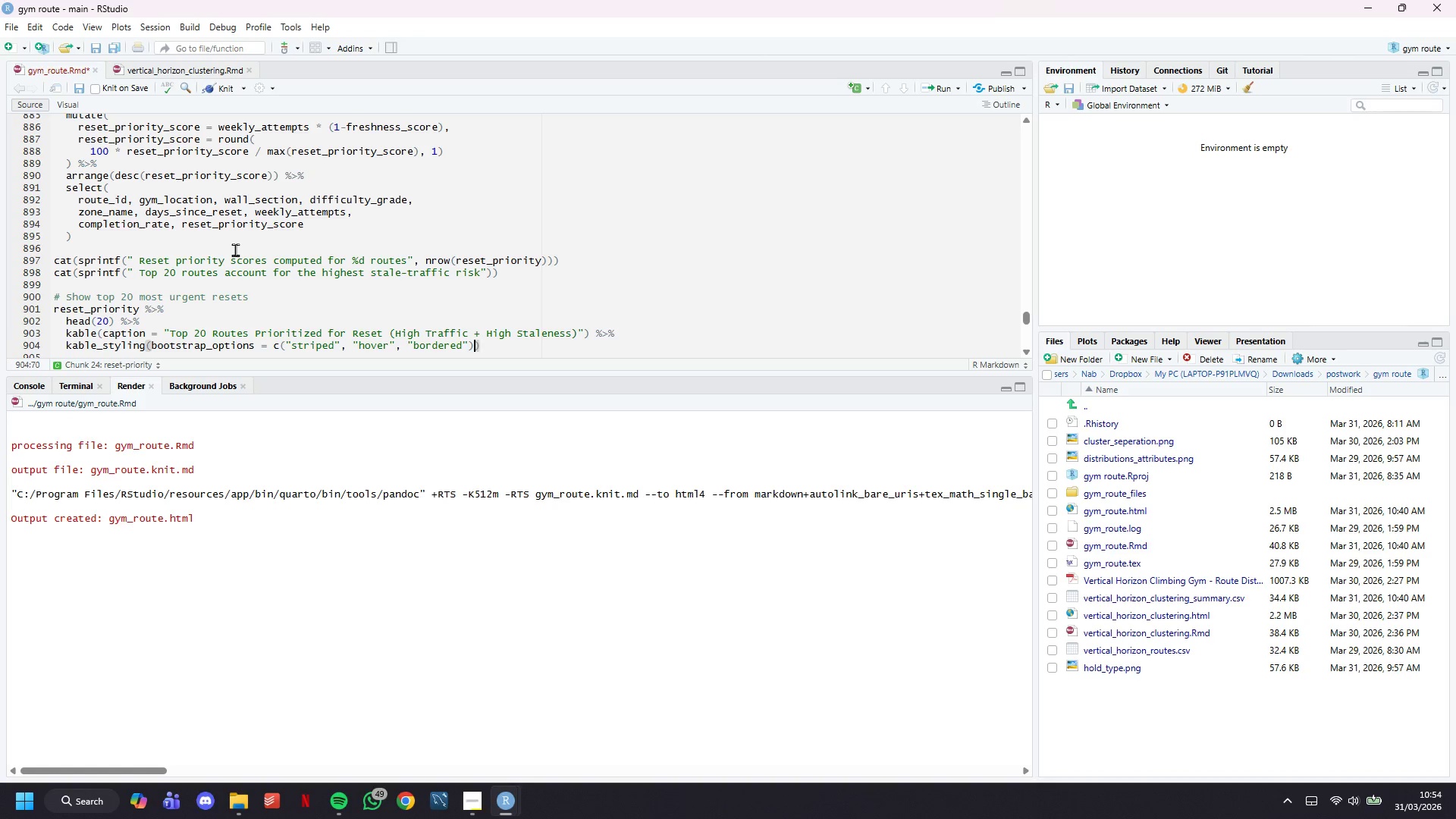 
key(ArrowLeft)
 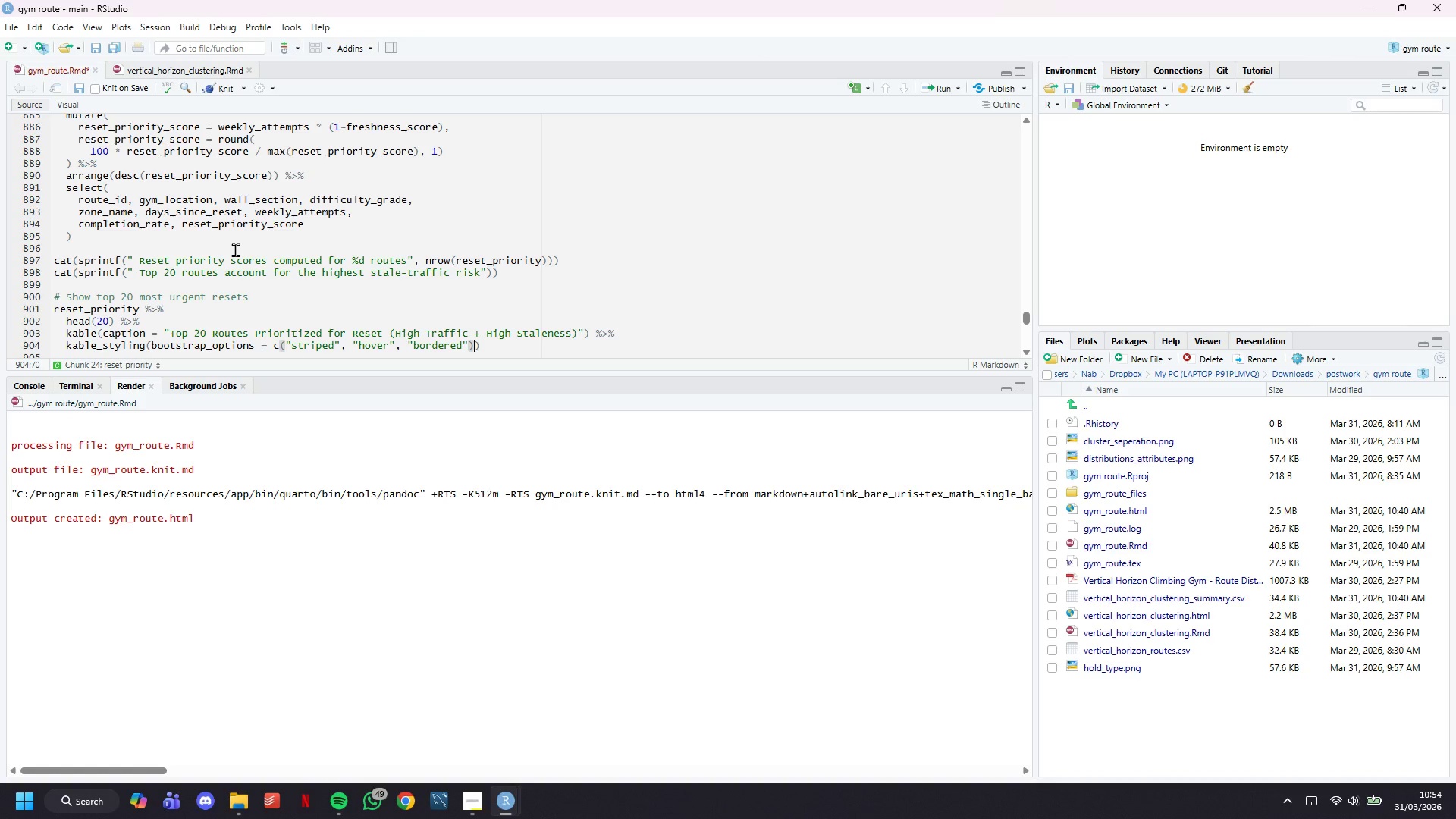 
key(Period)
 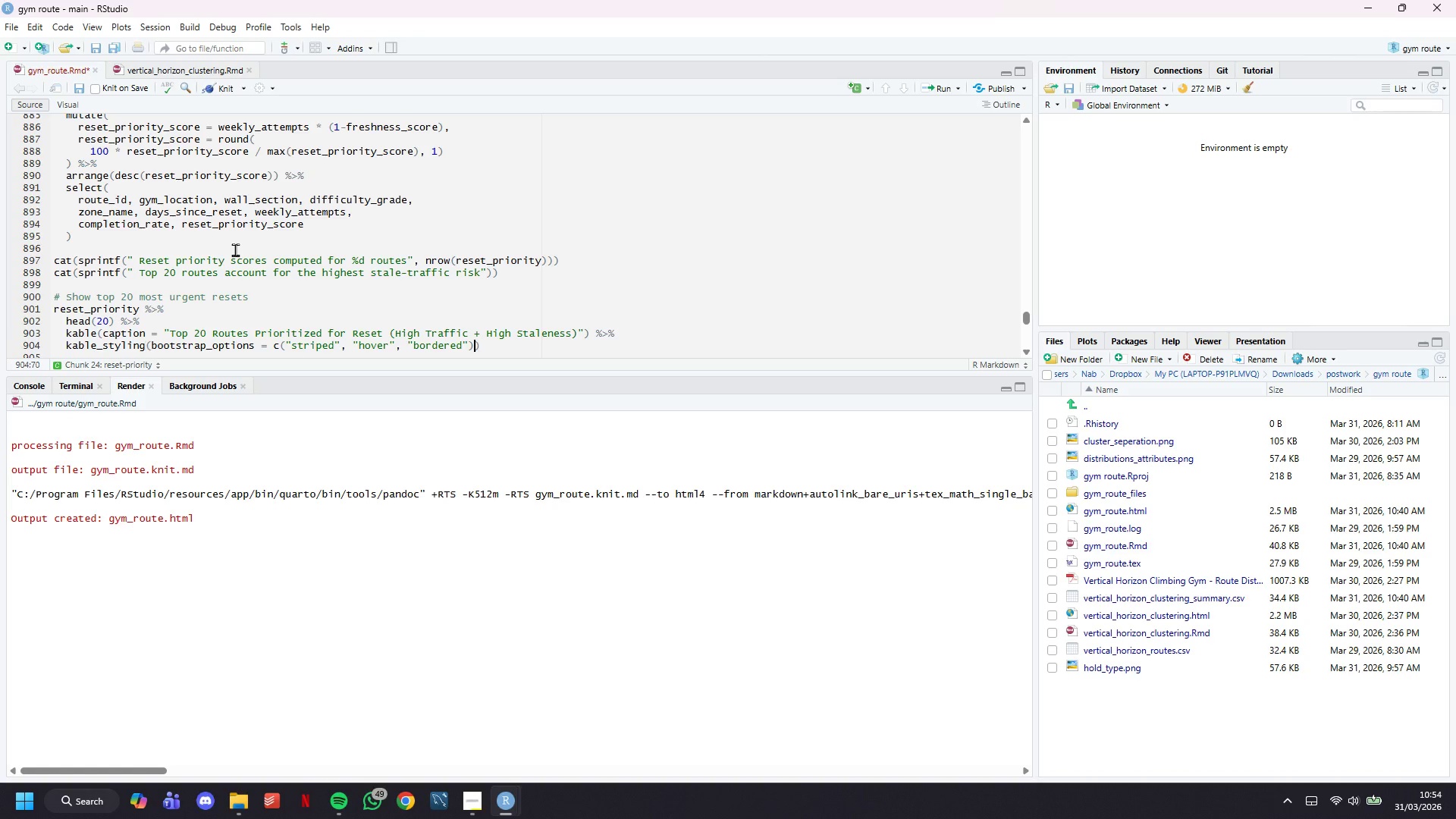 
key(Backspace)
 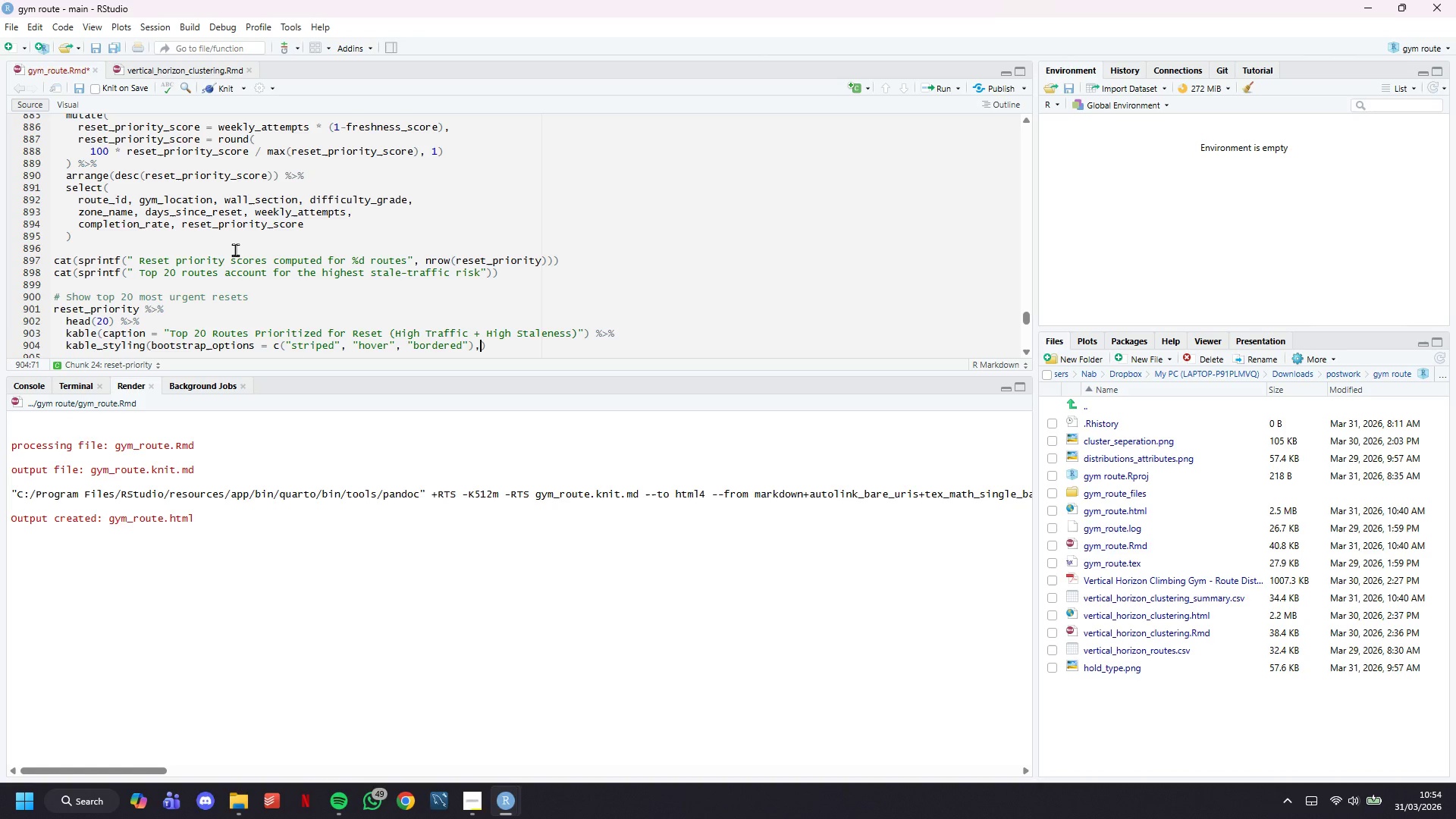 
key(Comma)
 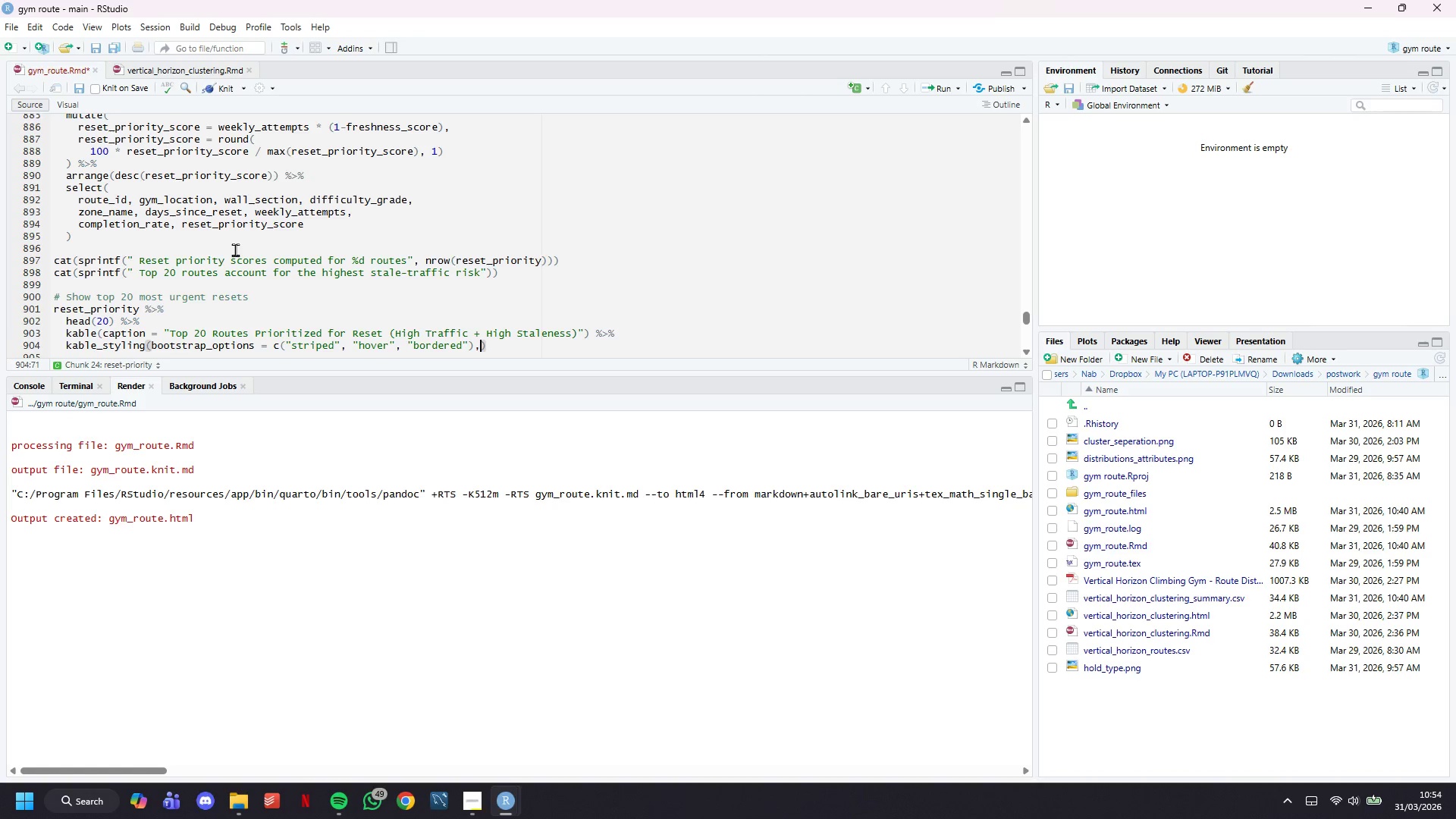 
key(Enter)
 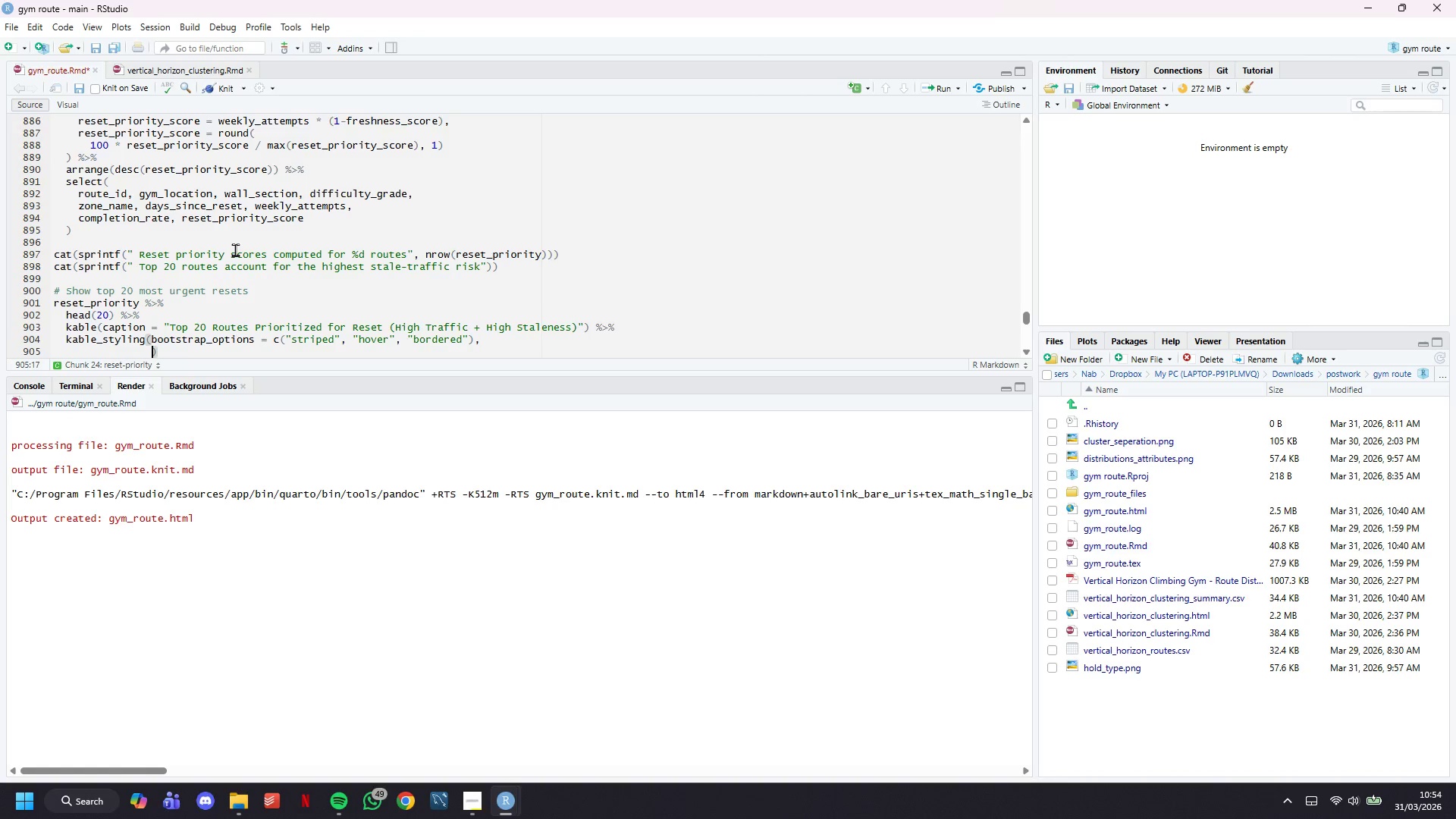 
key(Enter)
 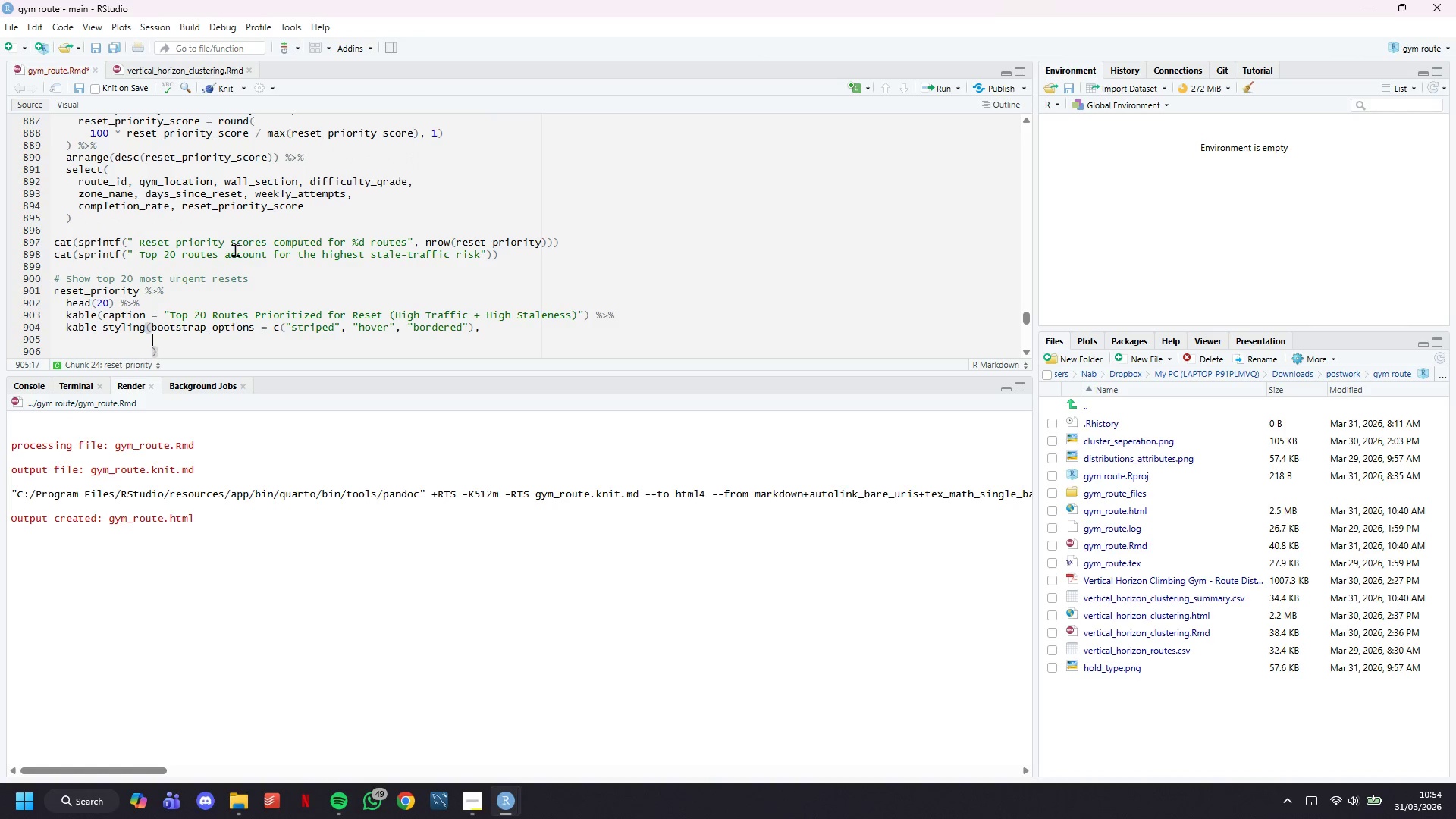 
key(ArrowUp)
 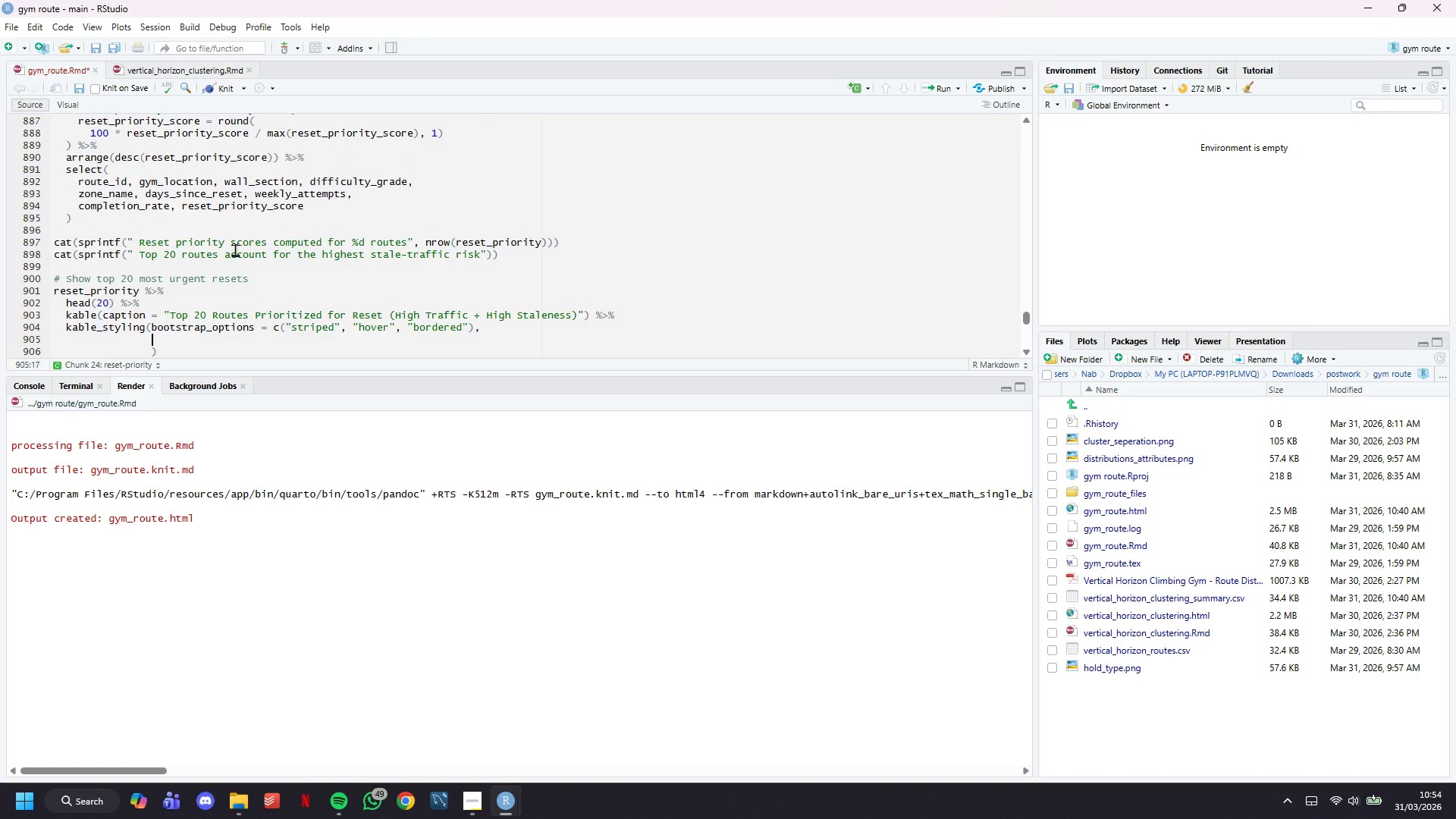 
type(fi)
key(Backspace)
type(ull_width -)
key(Backspace)
type(-)
key(Backspace)
type(= TRUE, font_size - 1)
key(Backspace)
key(Backspace)
key(Backspace)
type(= 11)
 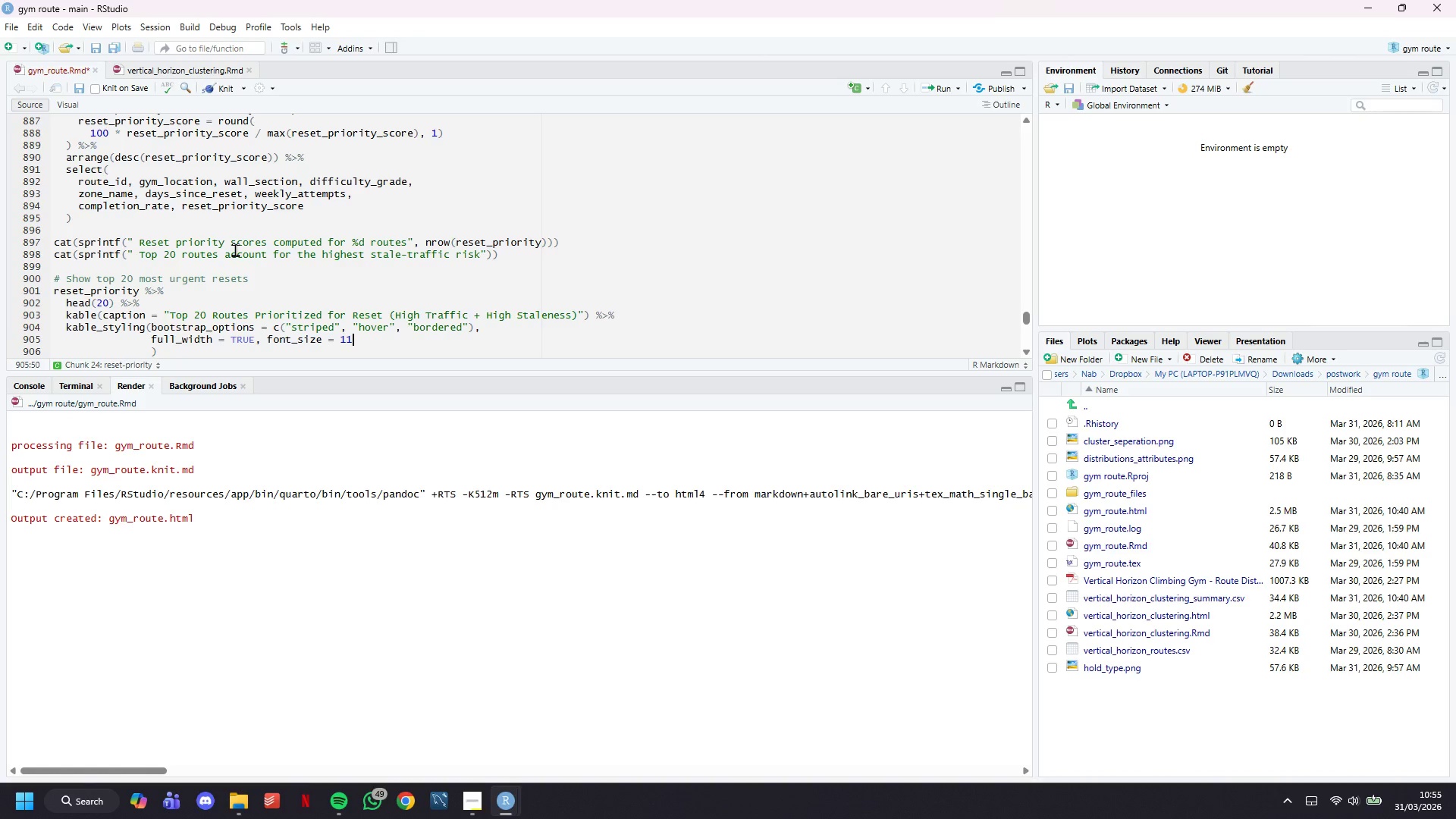 
key(ArrowRight)
 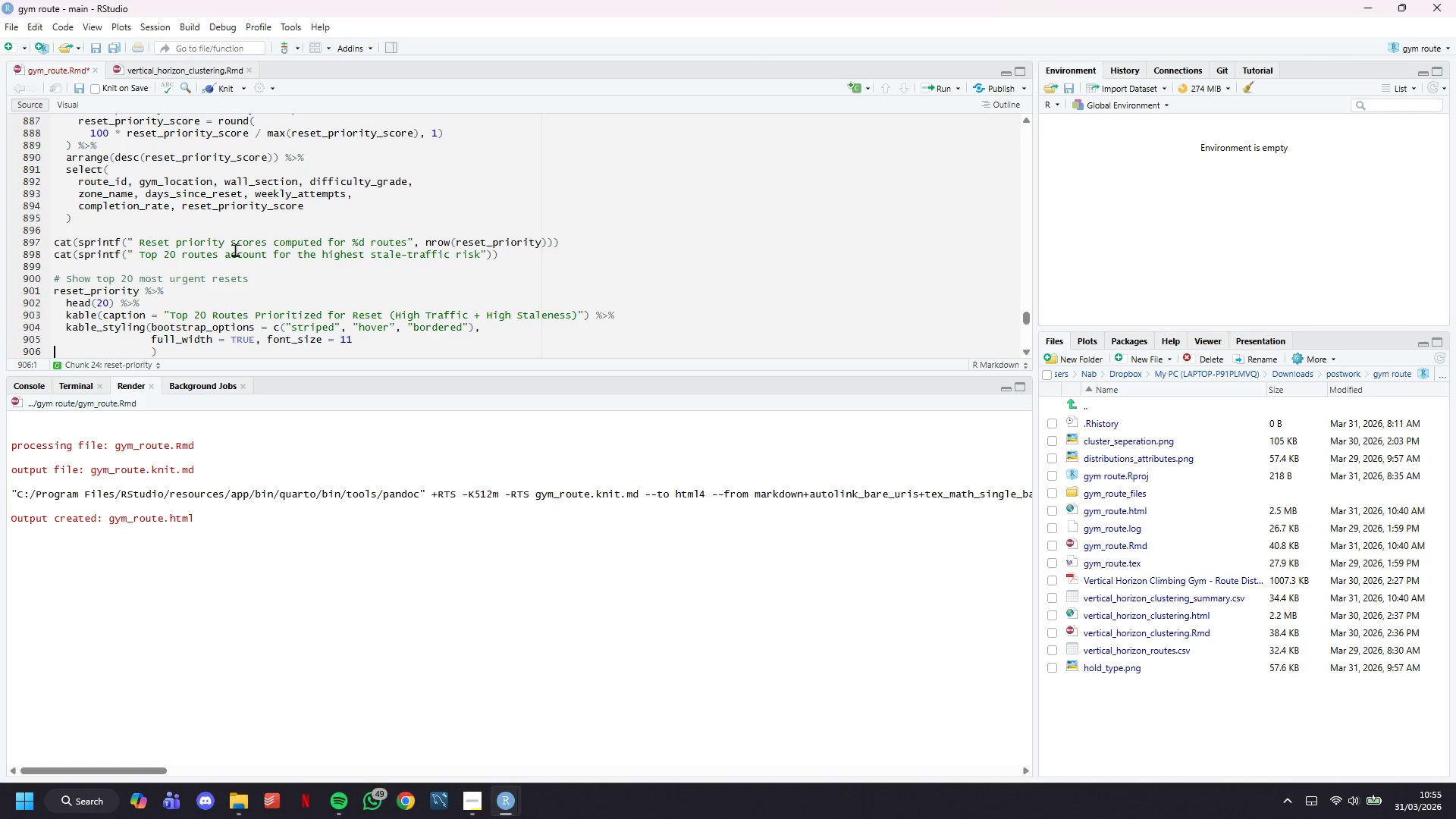 
key(ArrowRight)
 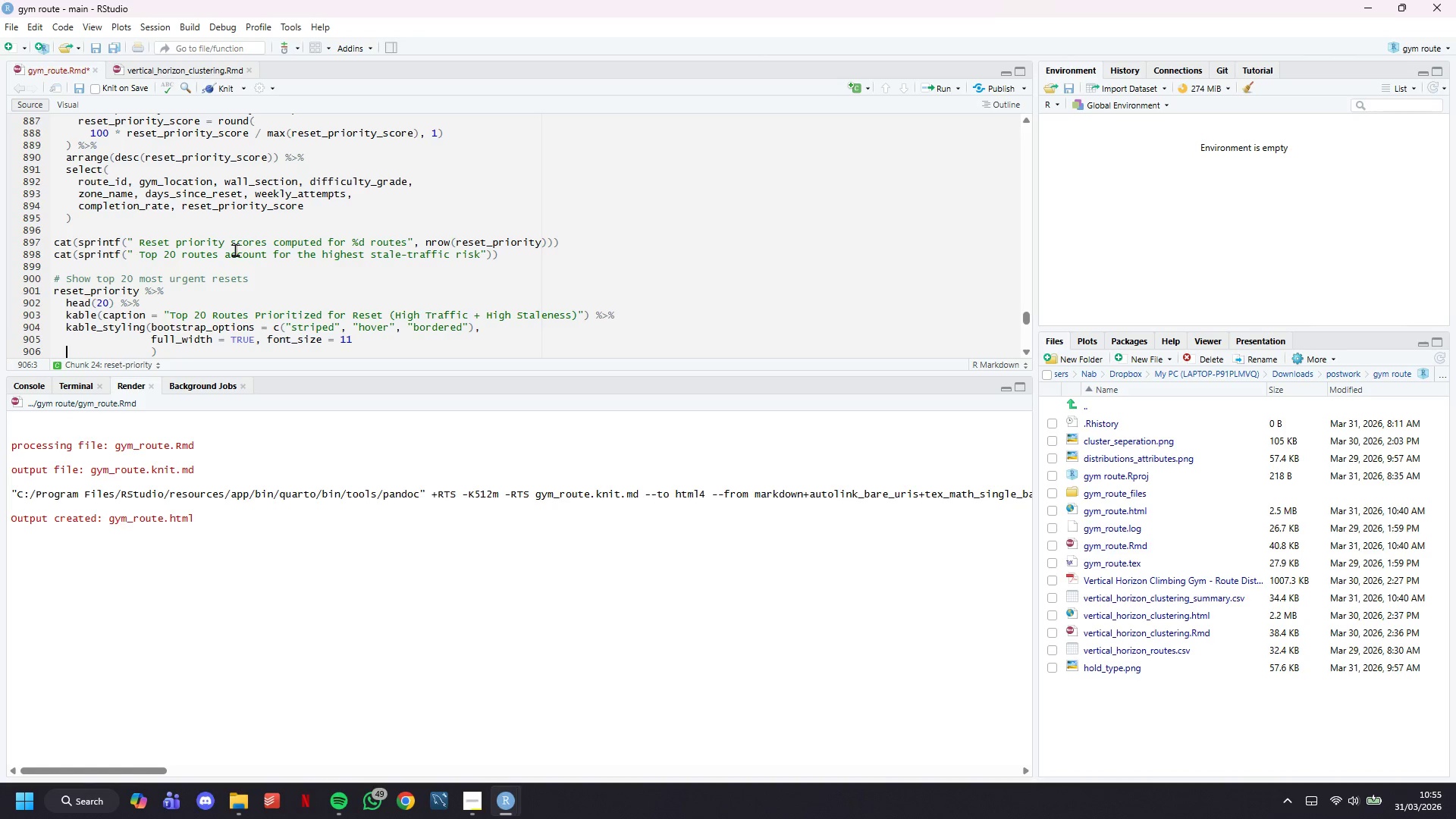 
key(ArrowRight)
 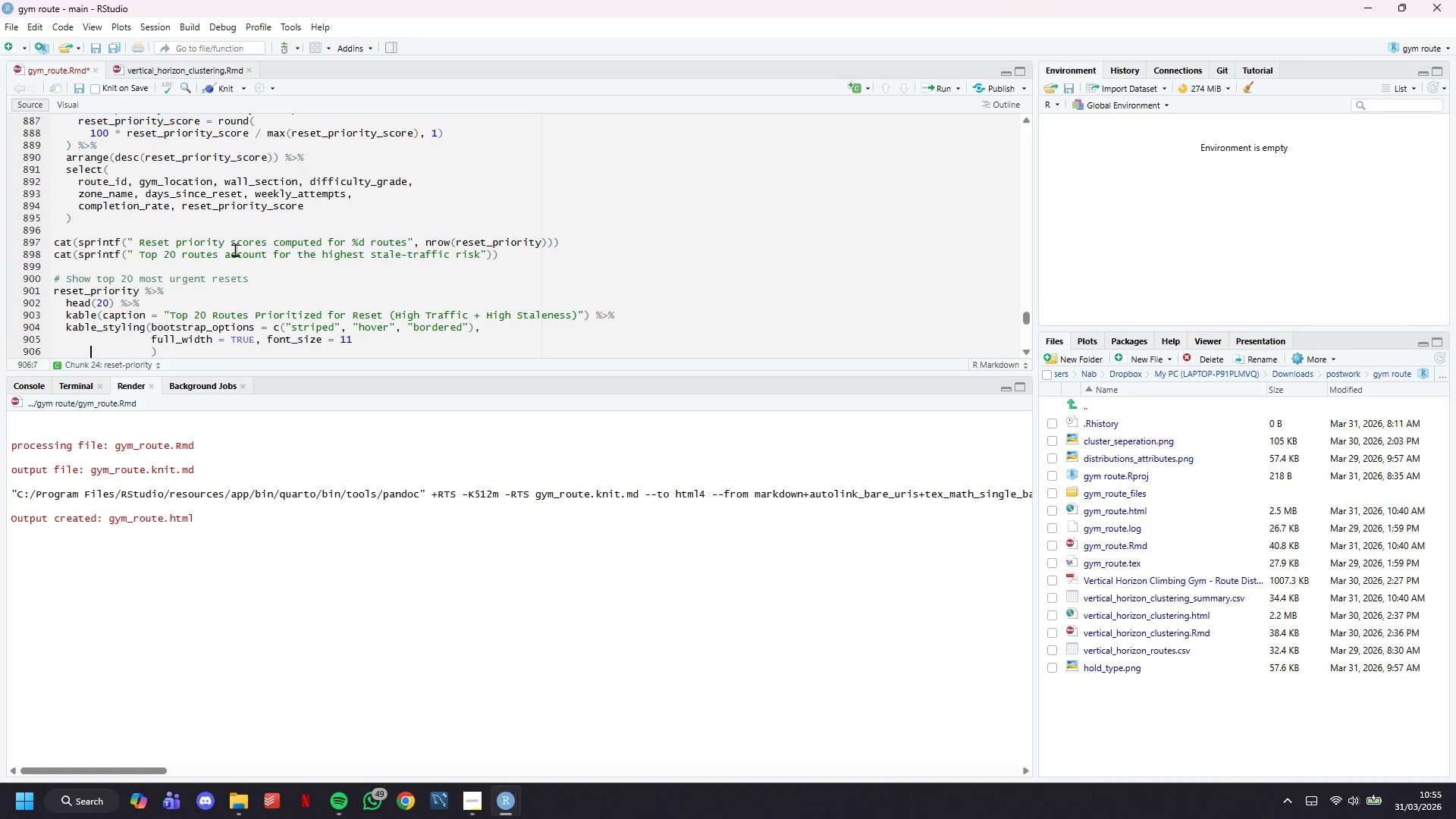 
key(ArrowRight)
 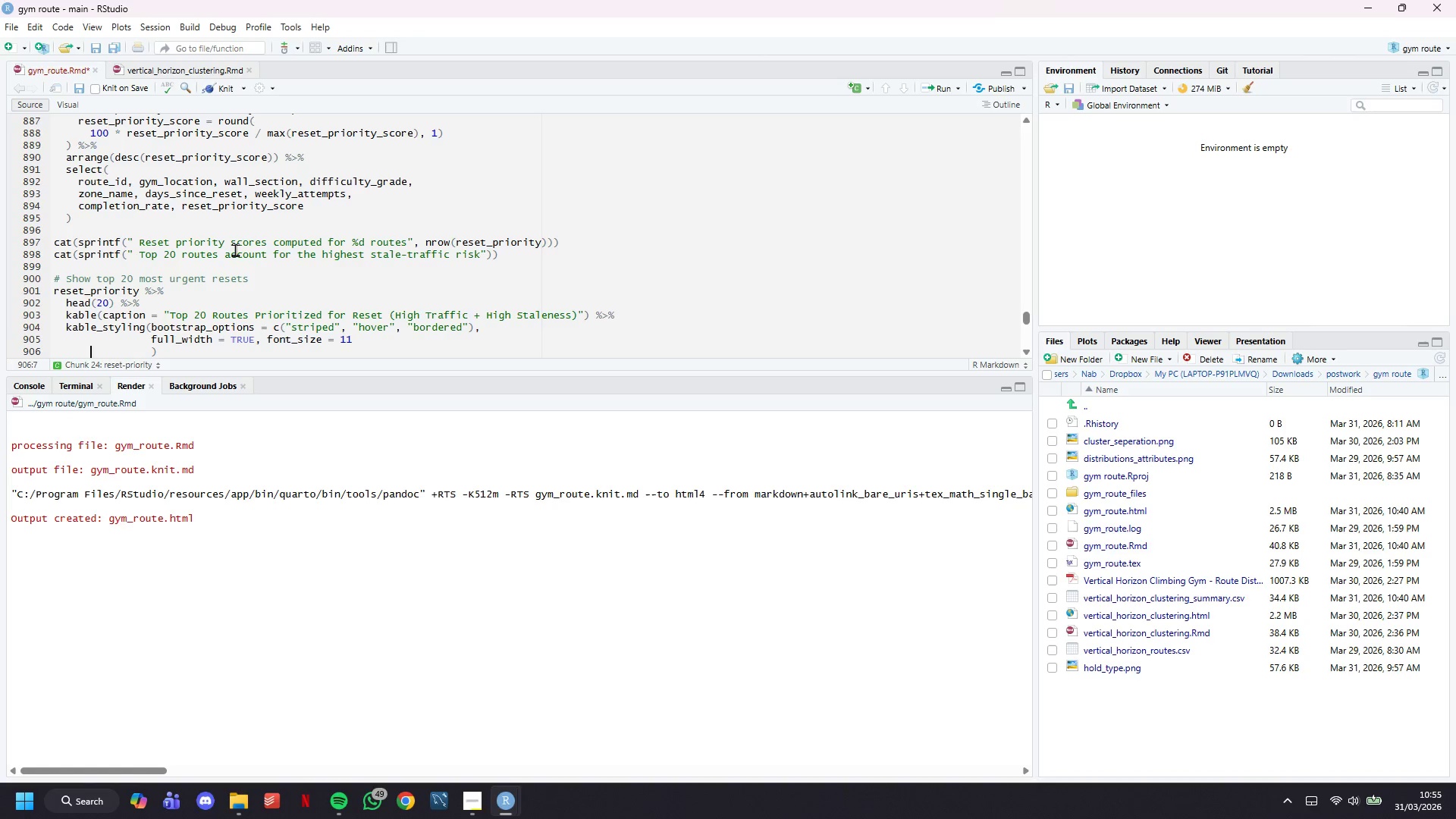 
key(ArrowRight)
 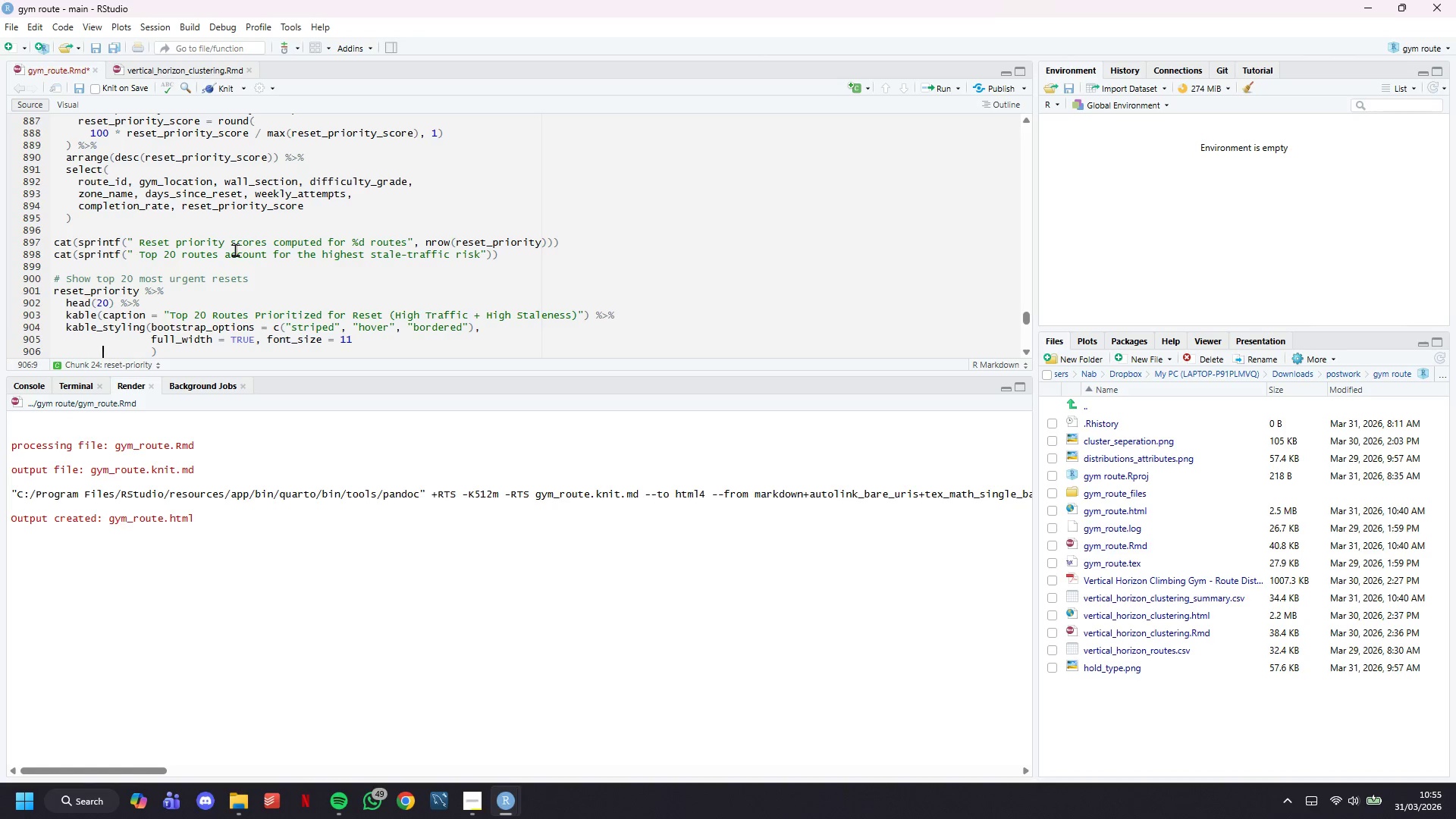 
key(ArrowRight)
 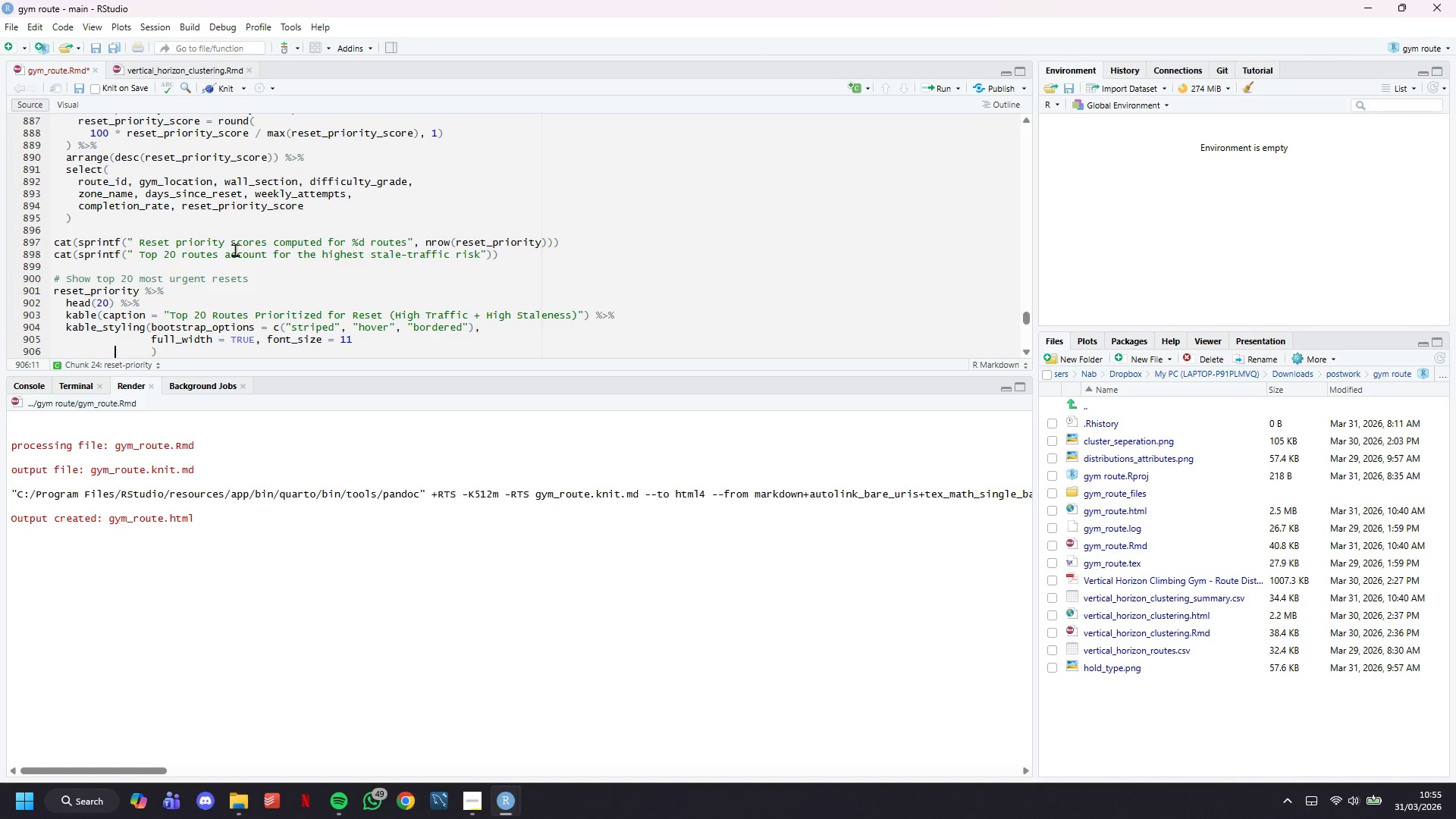 
key(ArrowRight)
 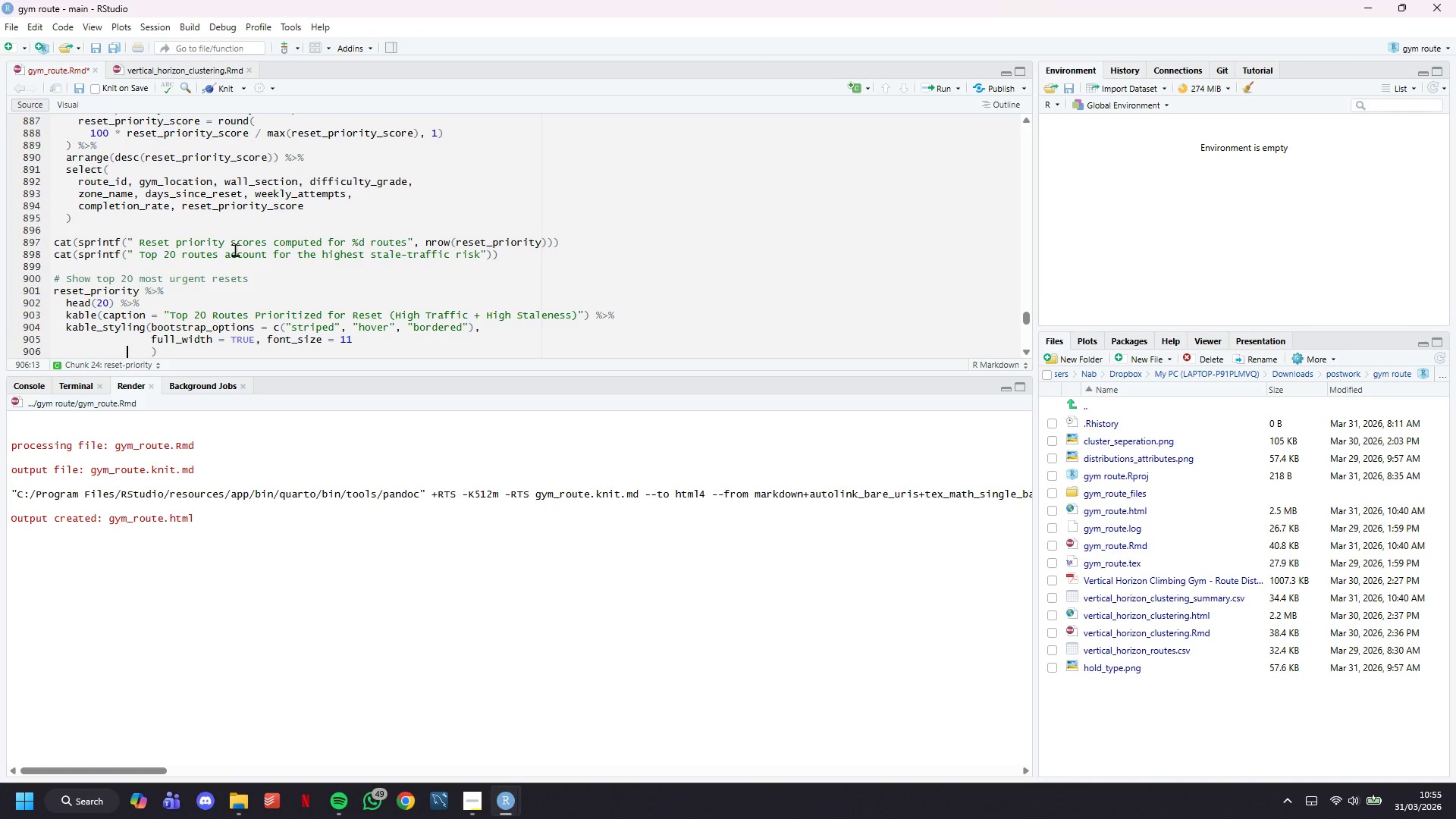 
key(ArrowRight)
 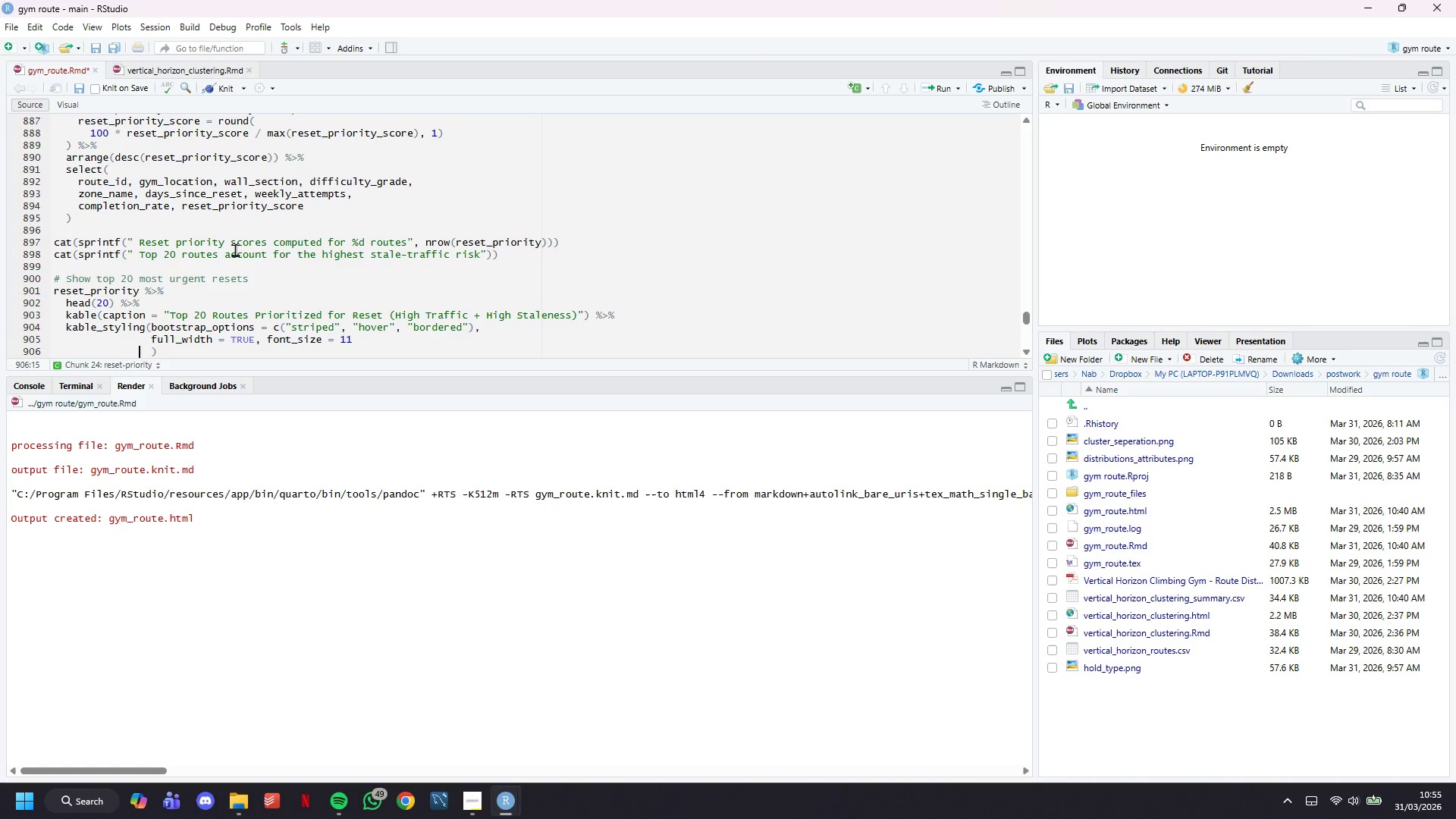 
key(ArrowRight)
 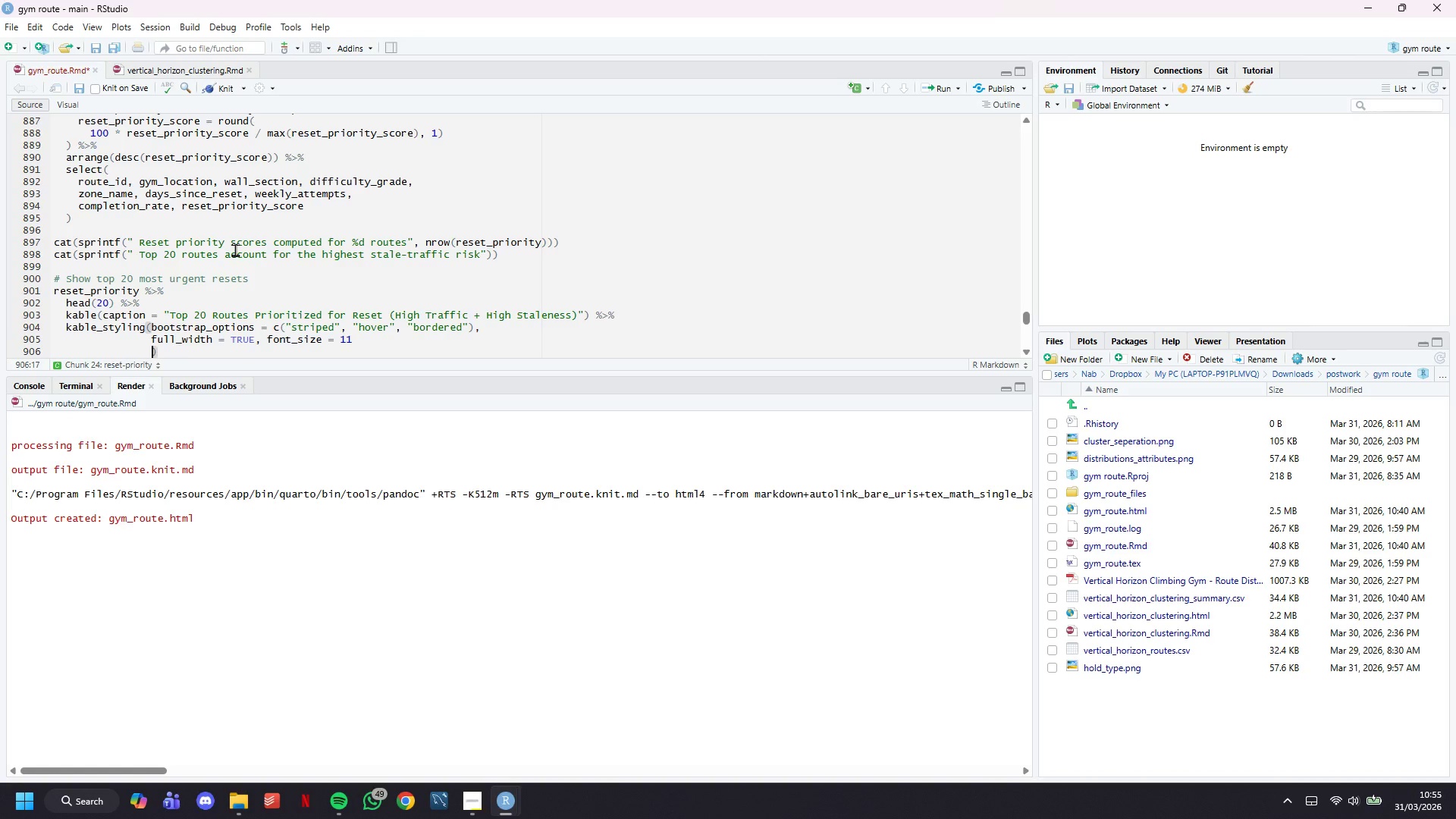 
key(Backspace)
 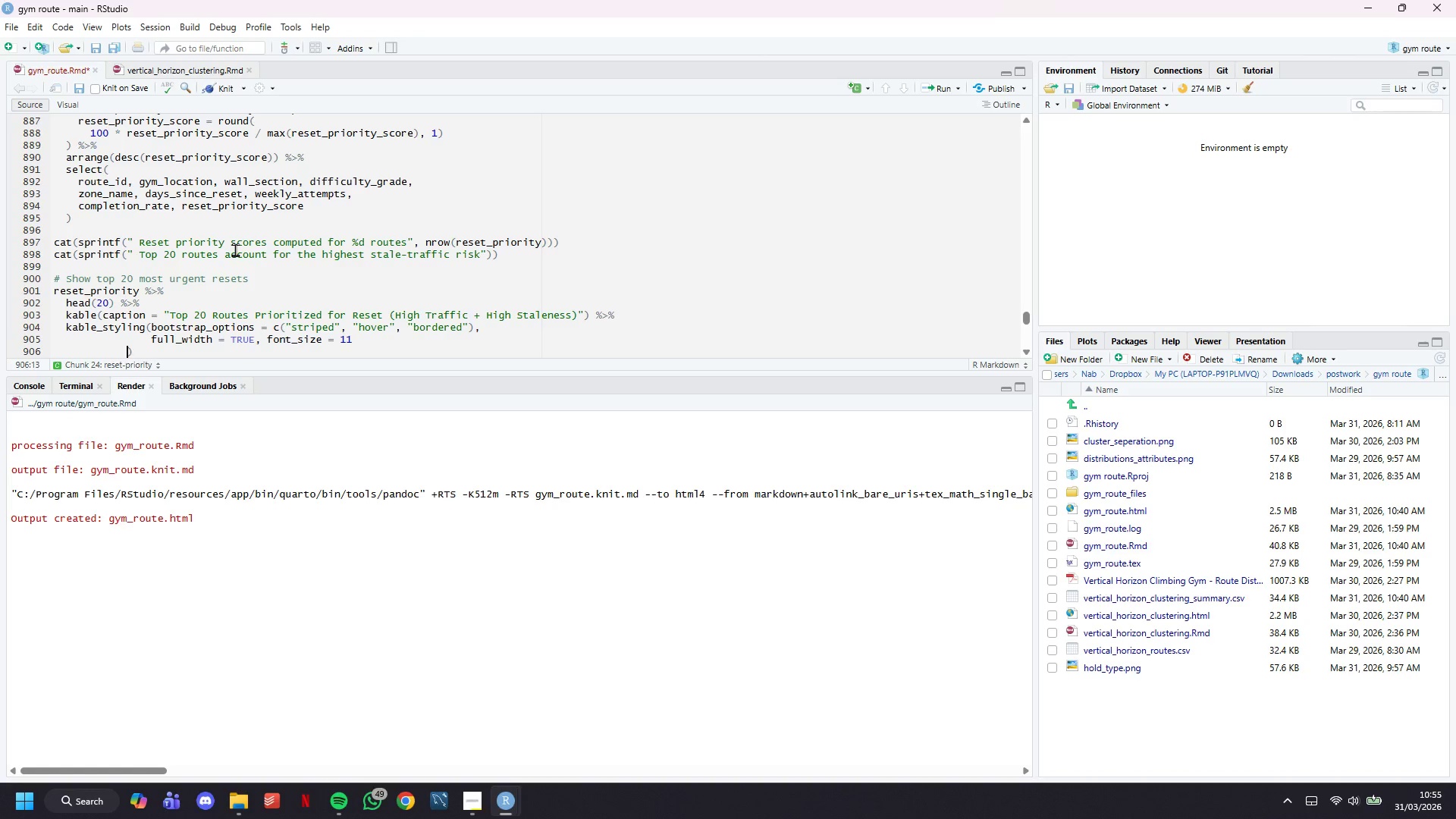 
key(Backspace)
 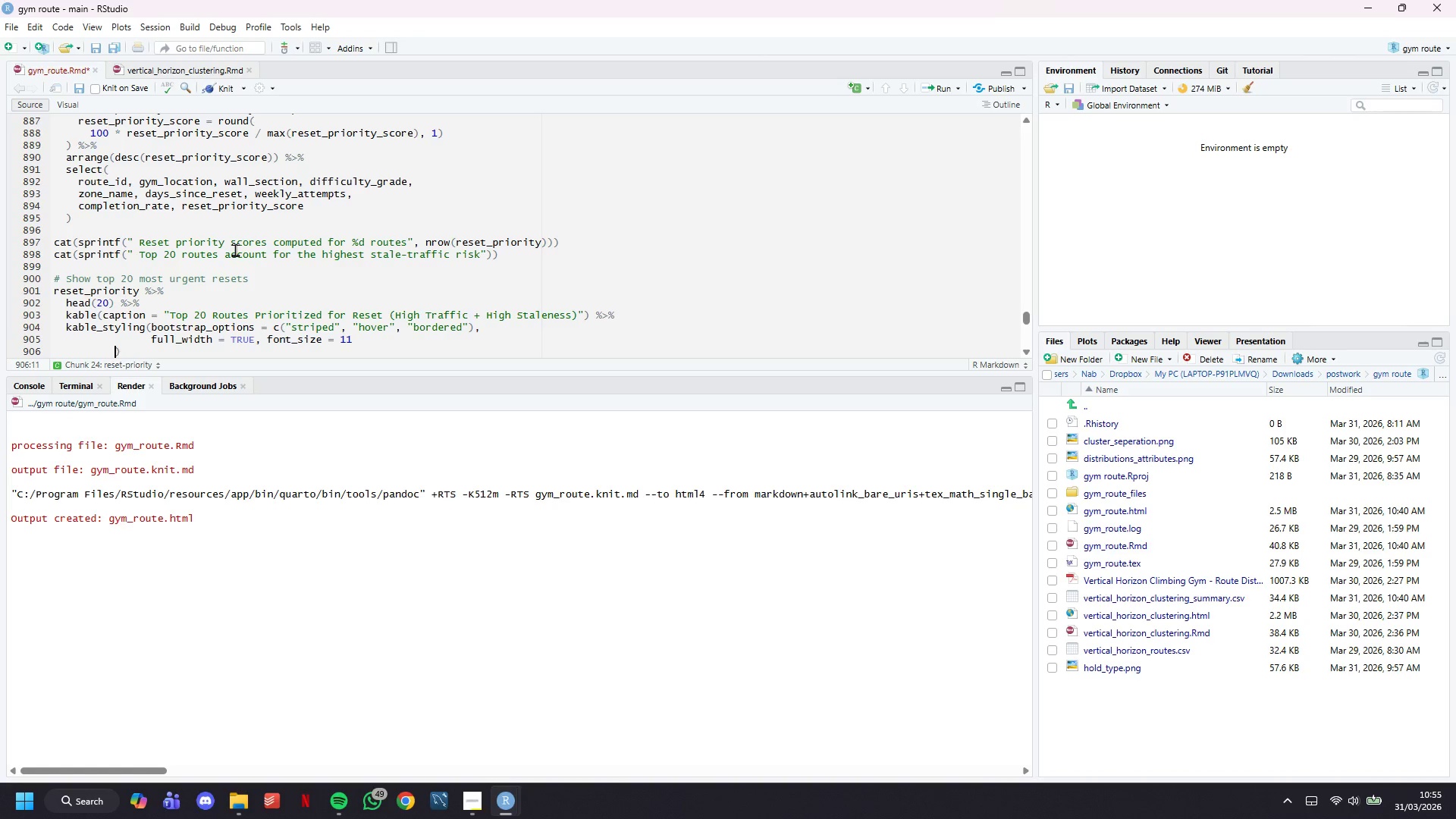 
key(Backspace)
 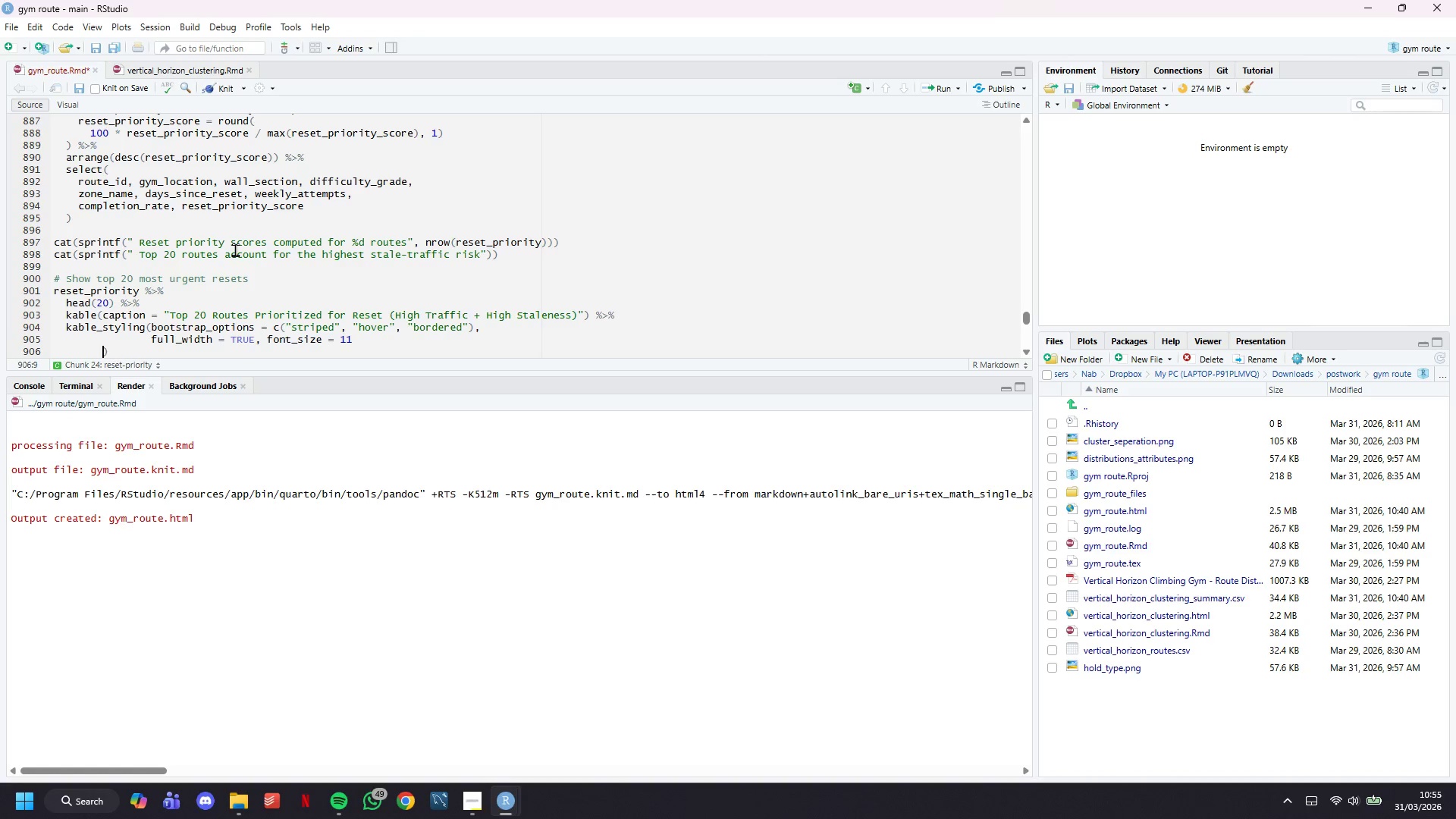 
key(Backspace)
 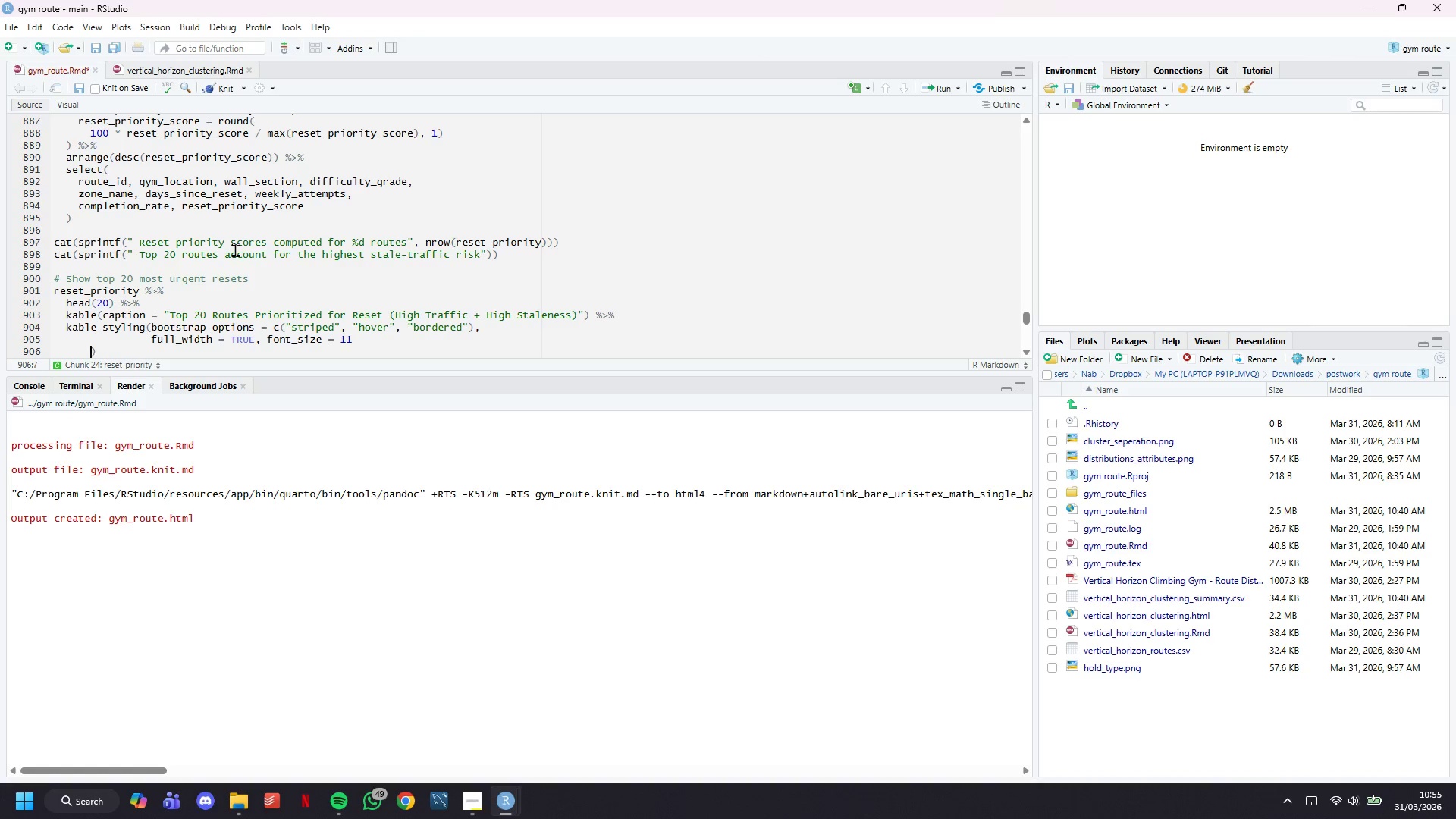 
key(Backspace)
 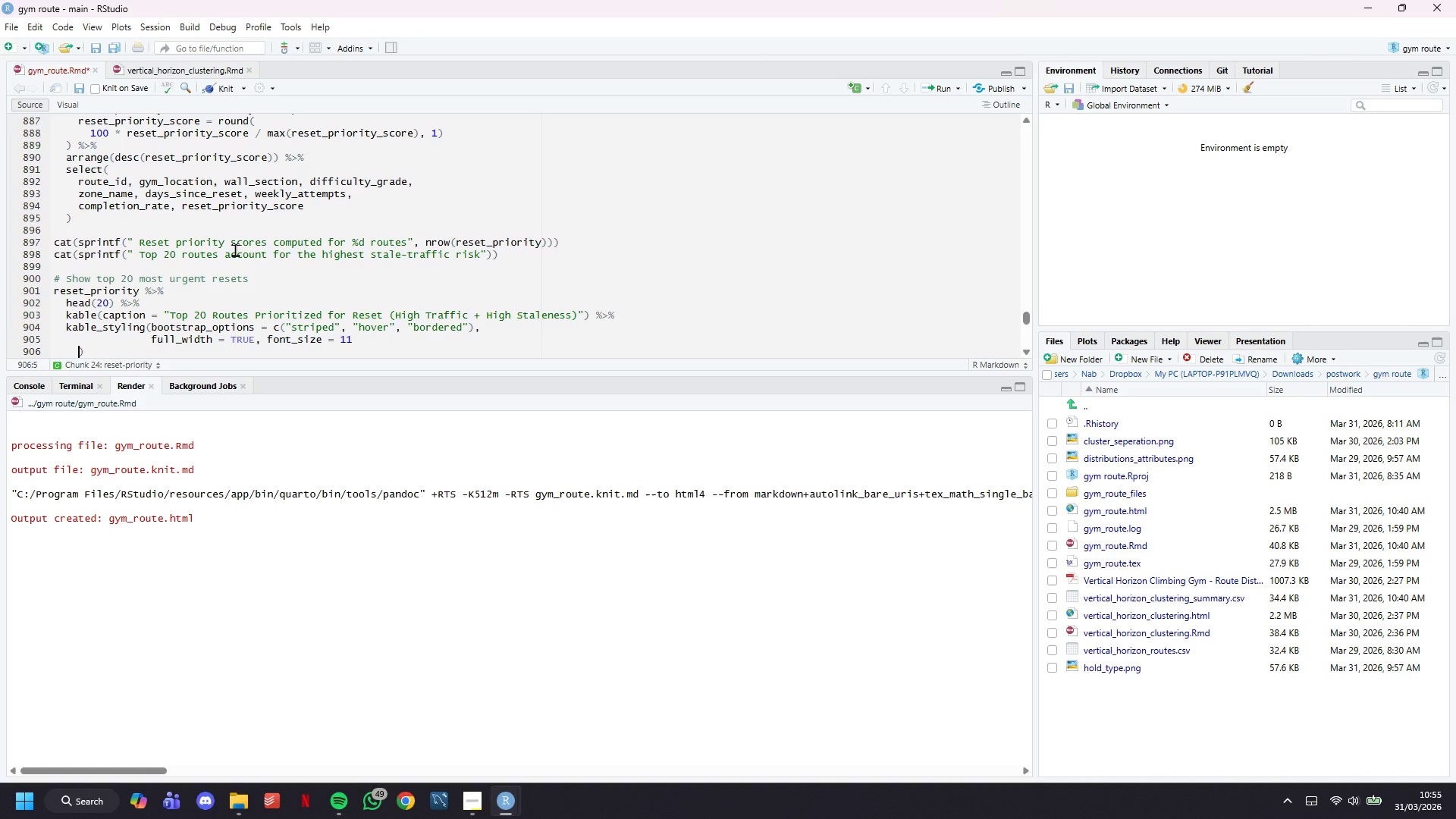 
key(Backspace)
 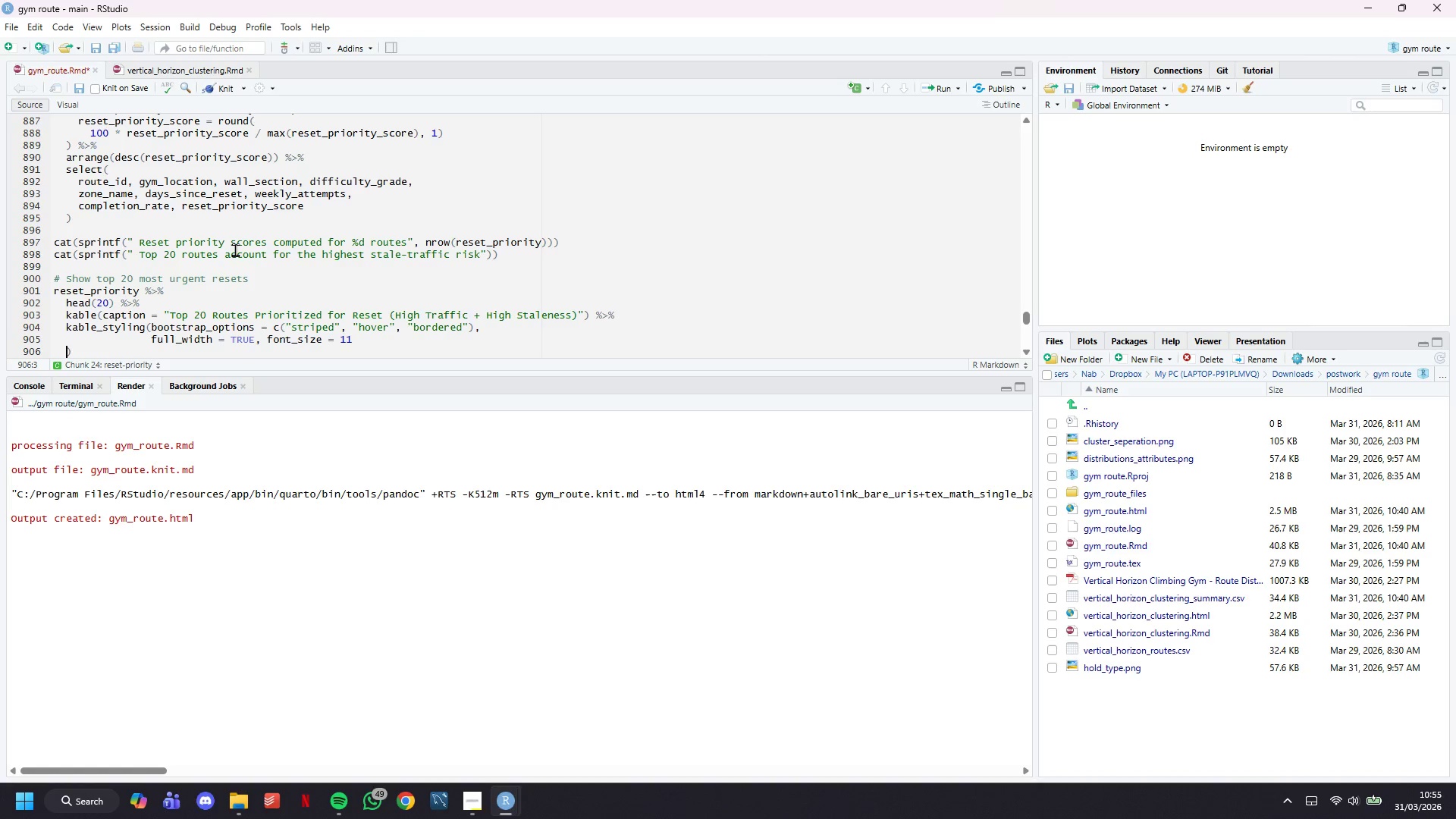 
key(Backspace)
 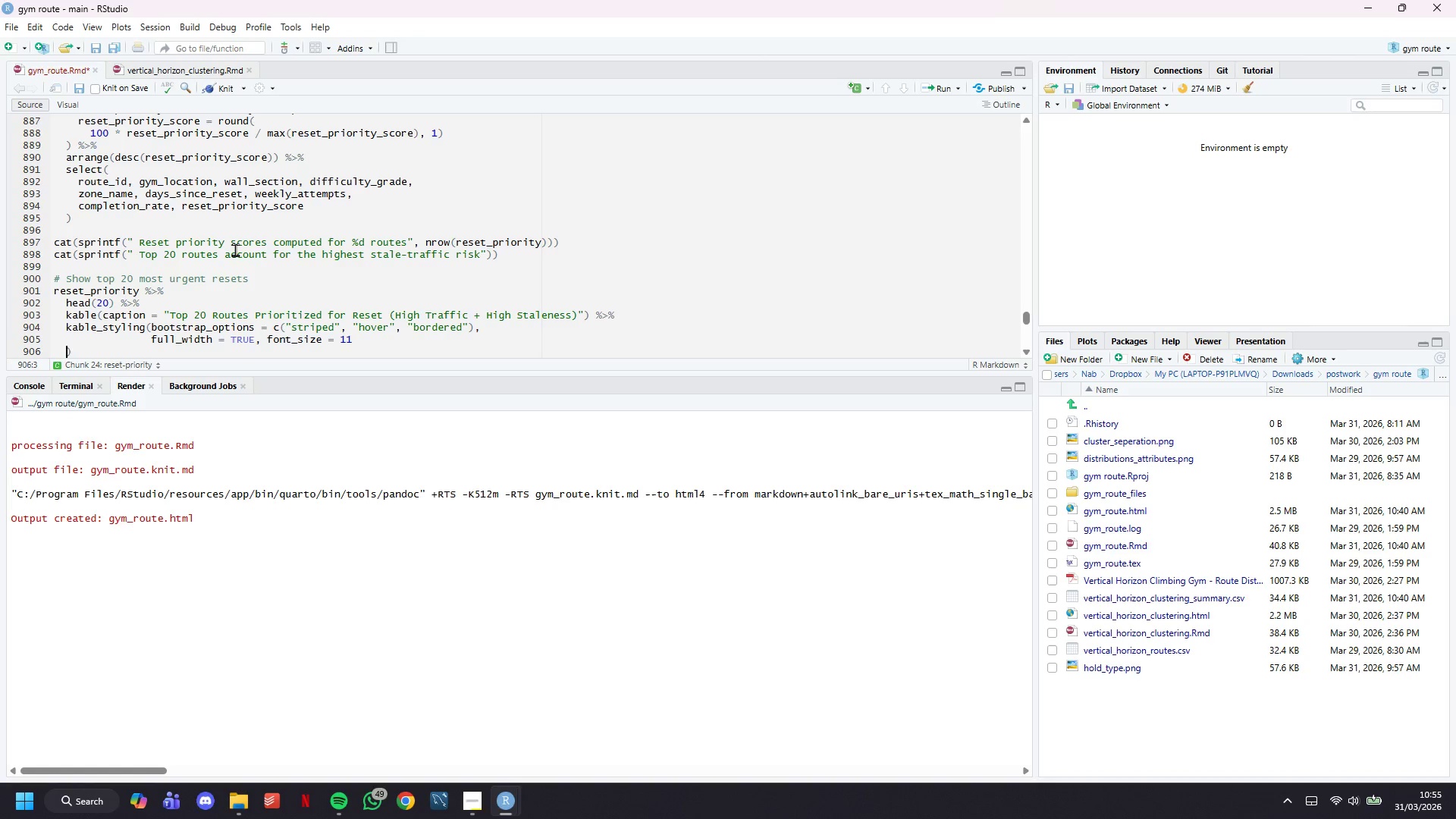 
key(Backspace)
 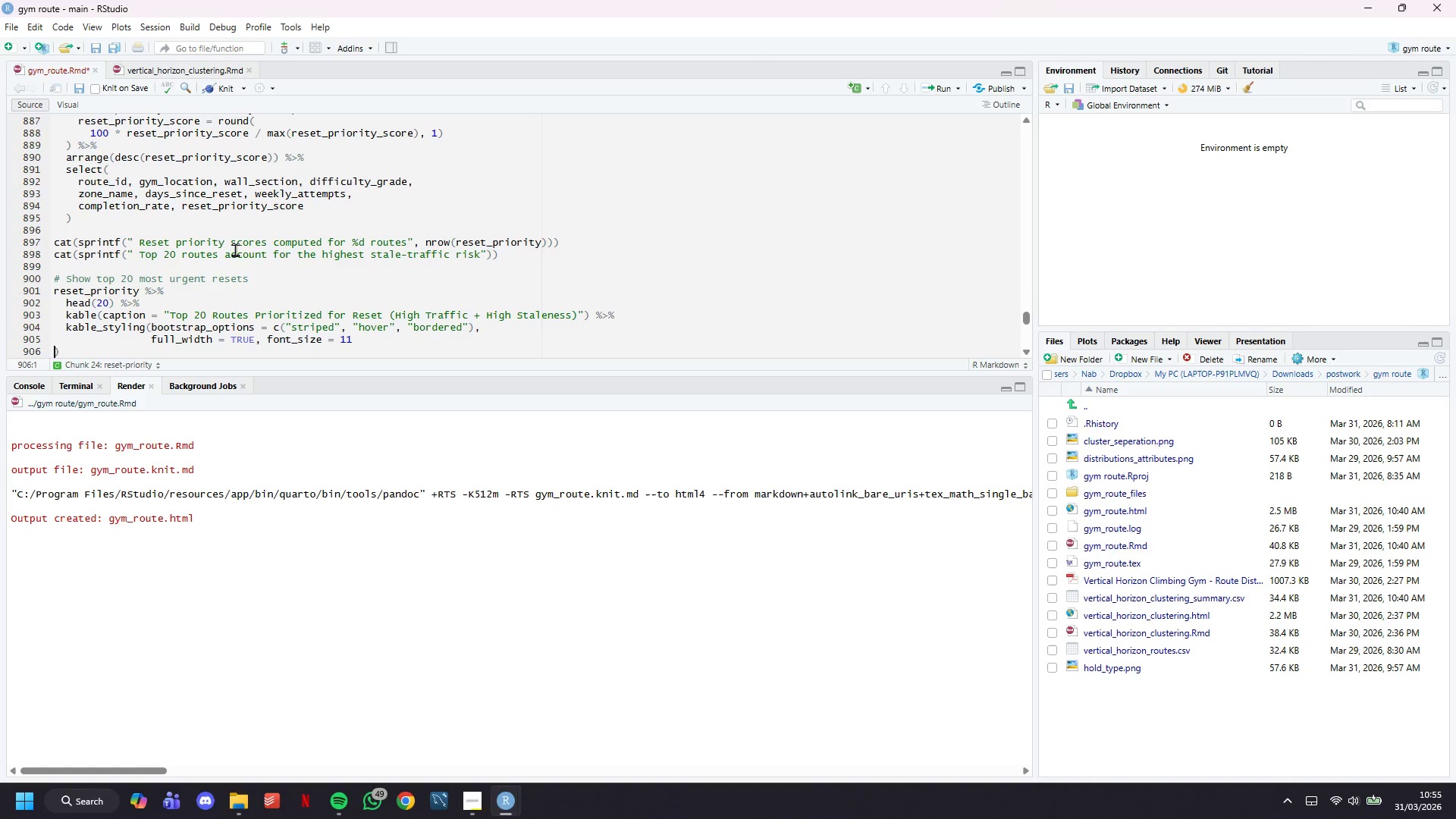 
key(Backspace)
 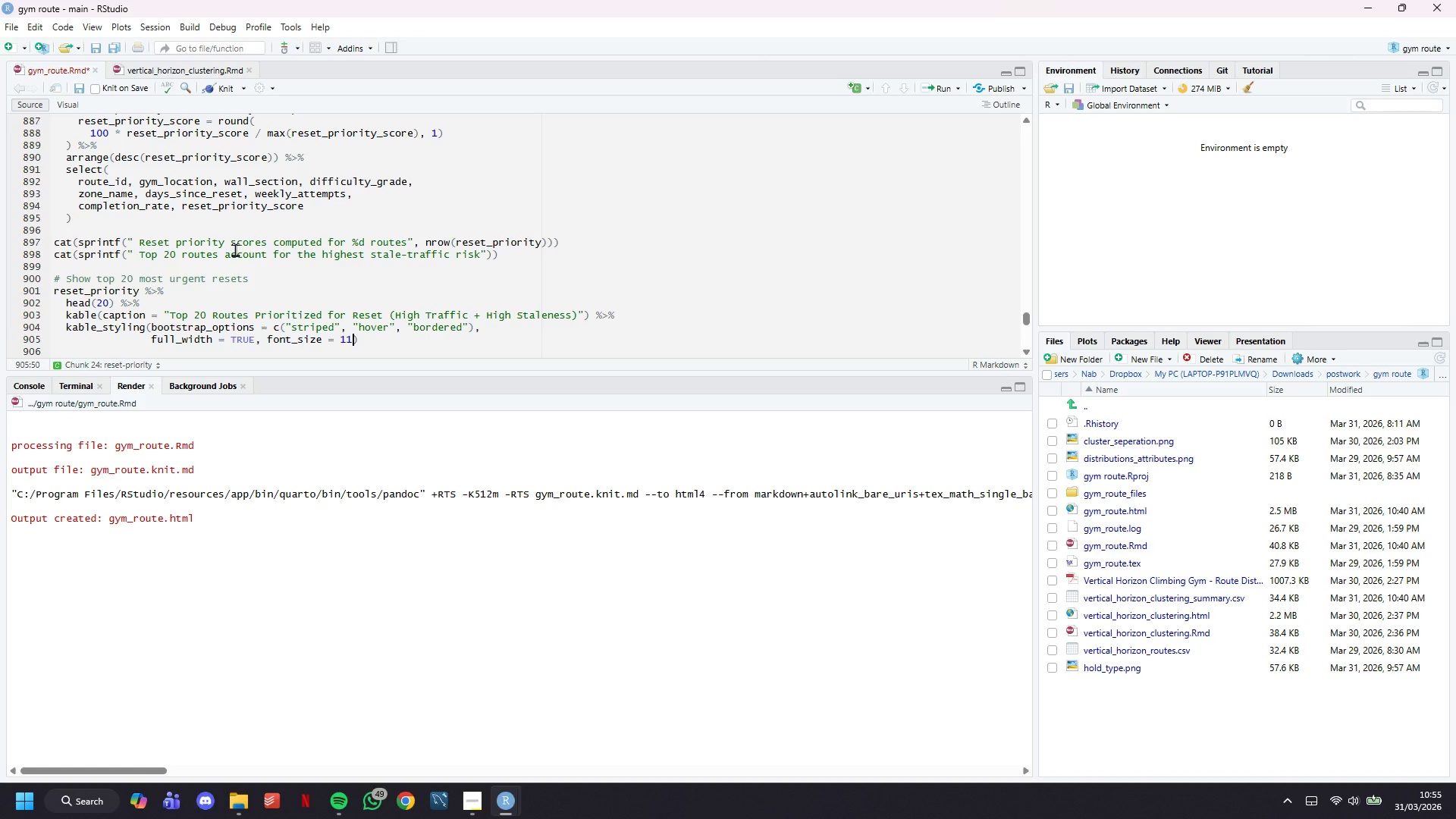 
key(ArrowRight)
 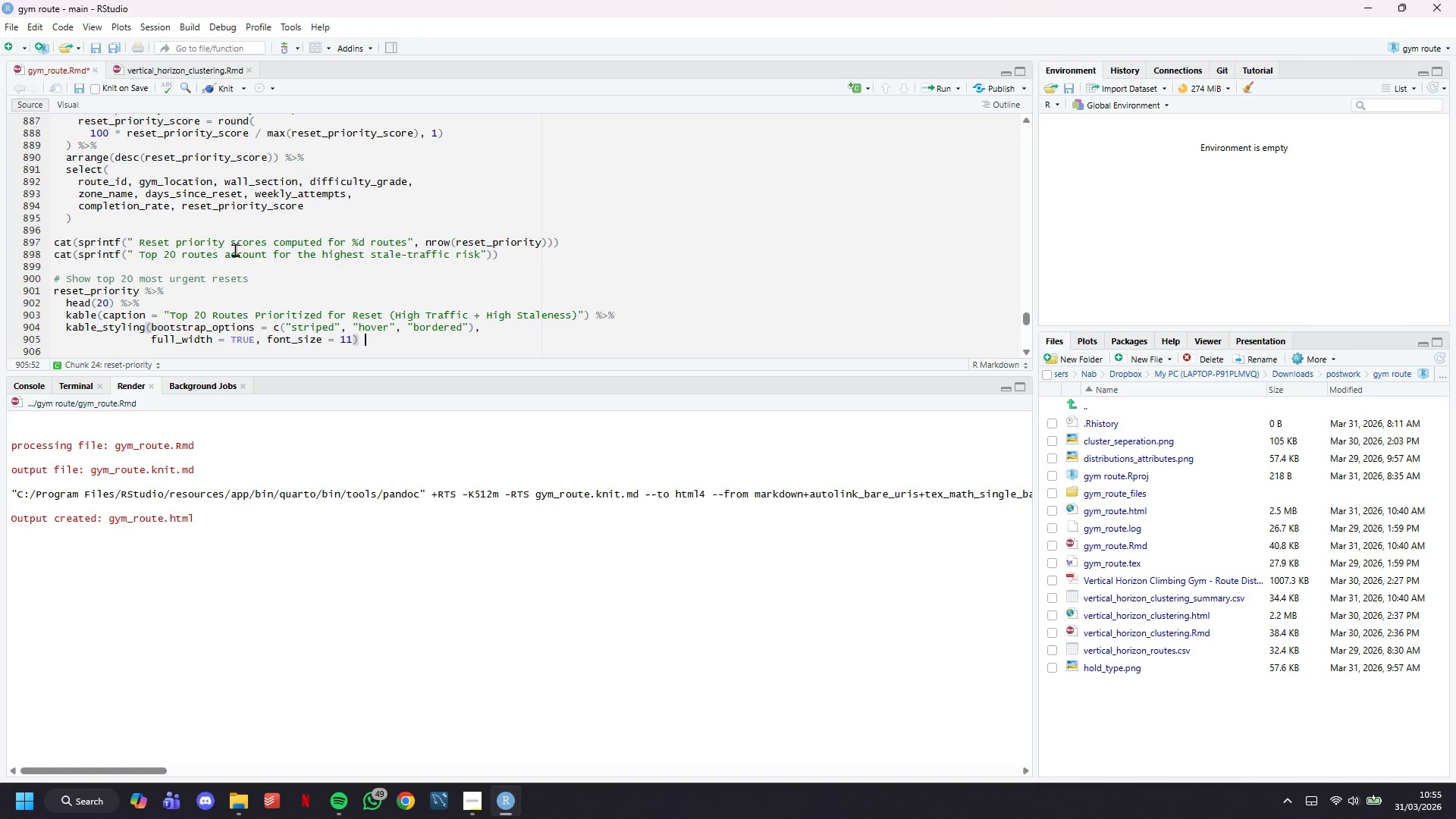 
key(Space)
 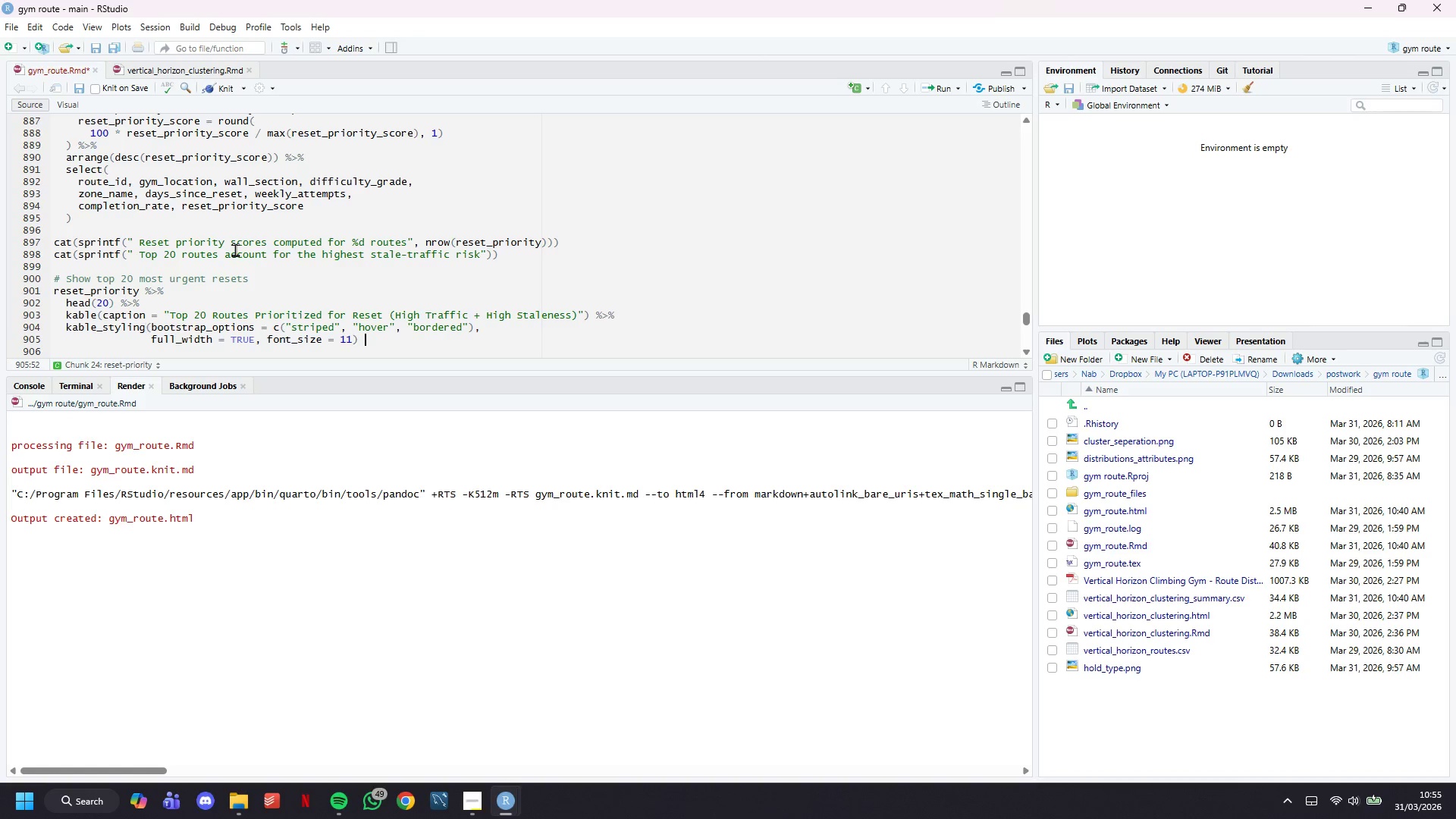 
key(Shift+5)
 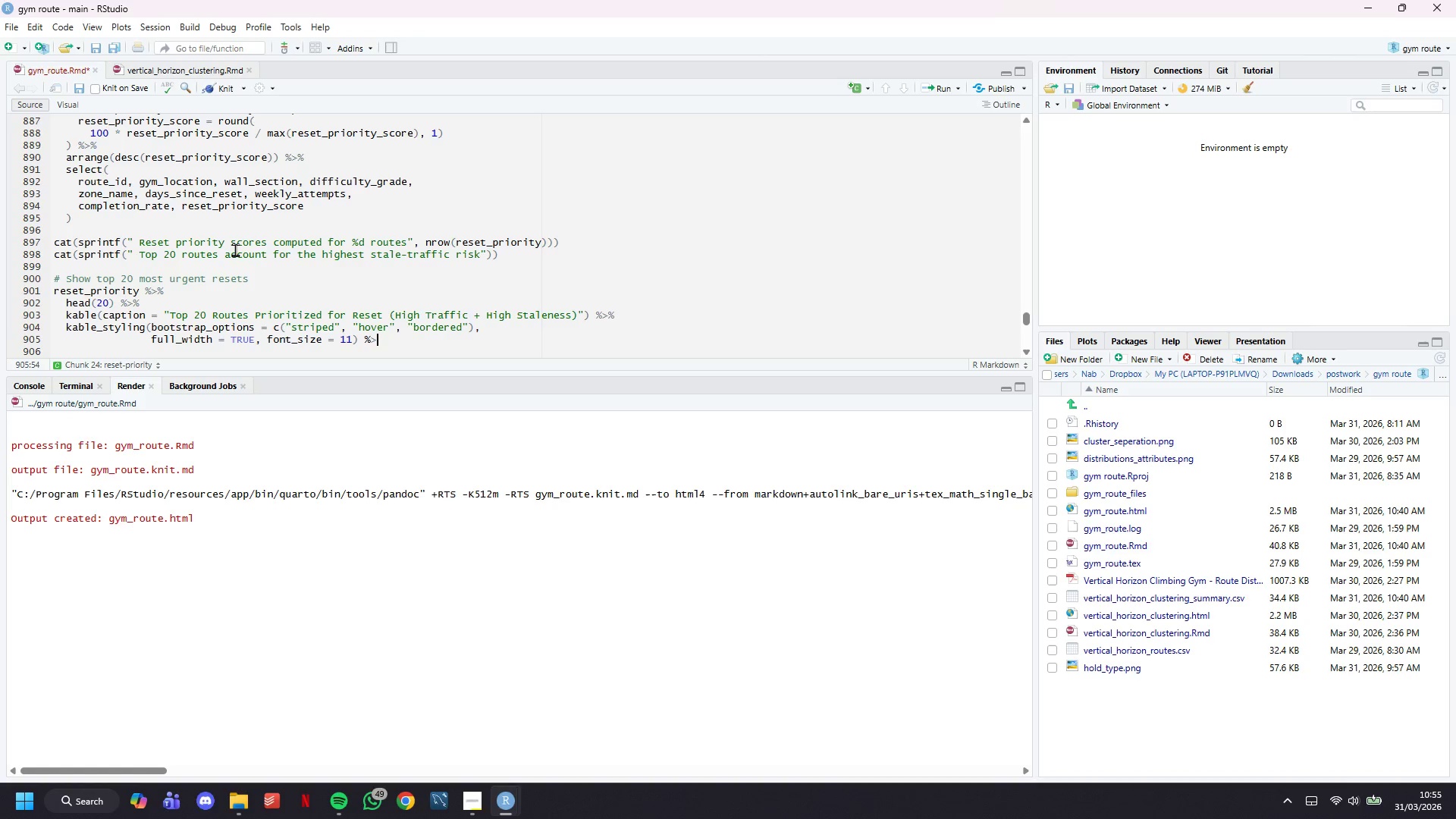 
key(Shift+Period)
 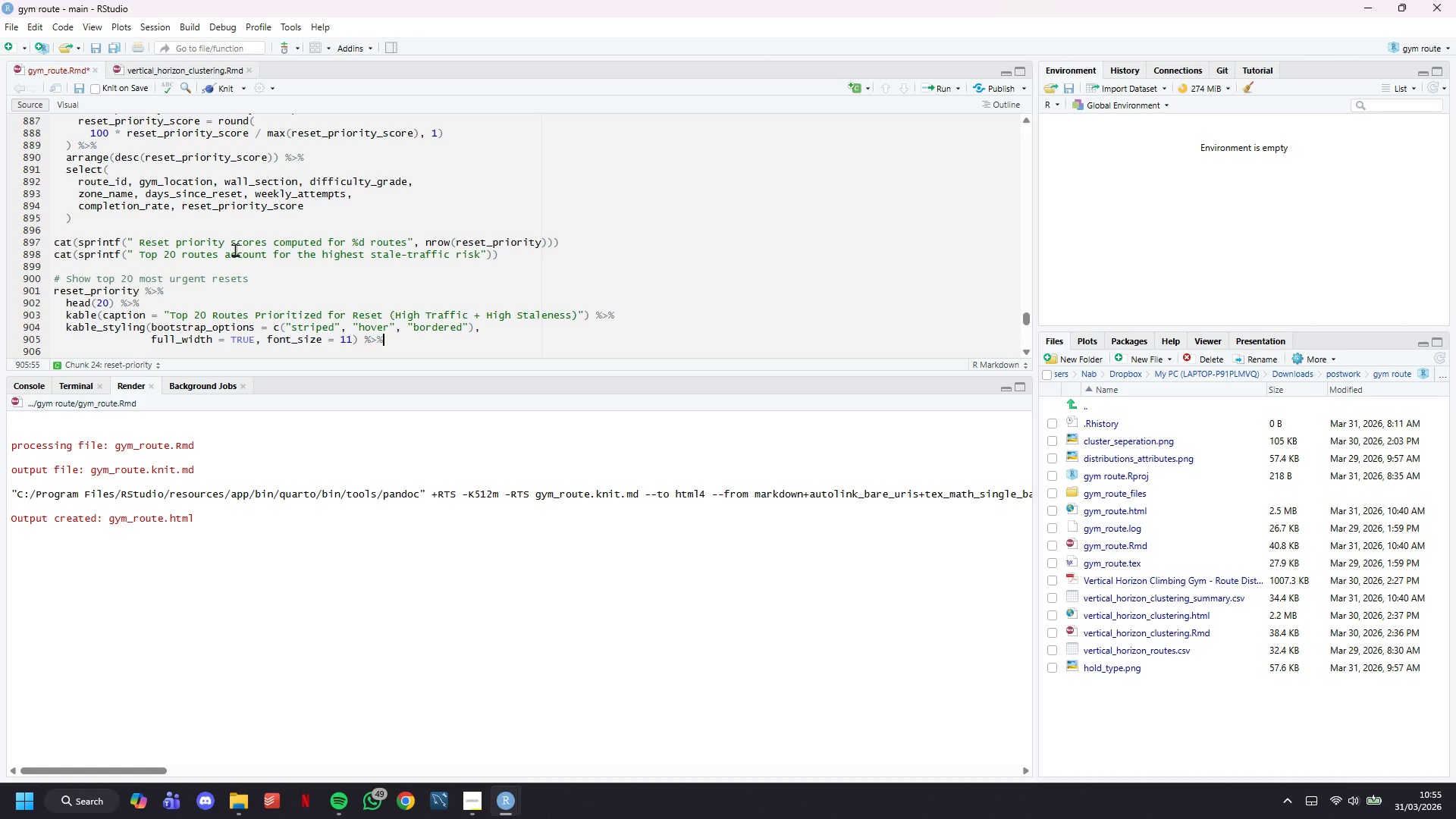 
key(Shift+5)
 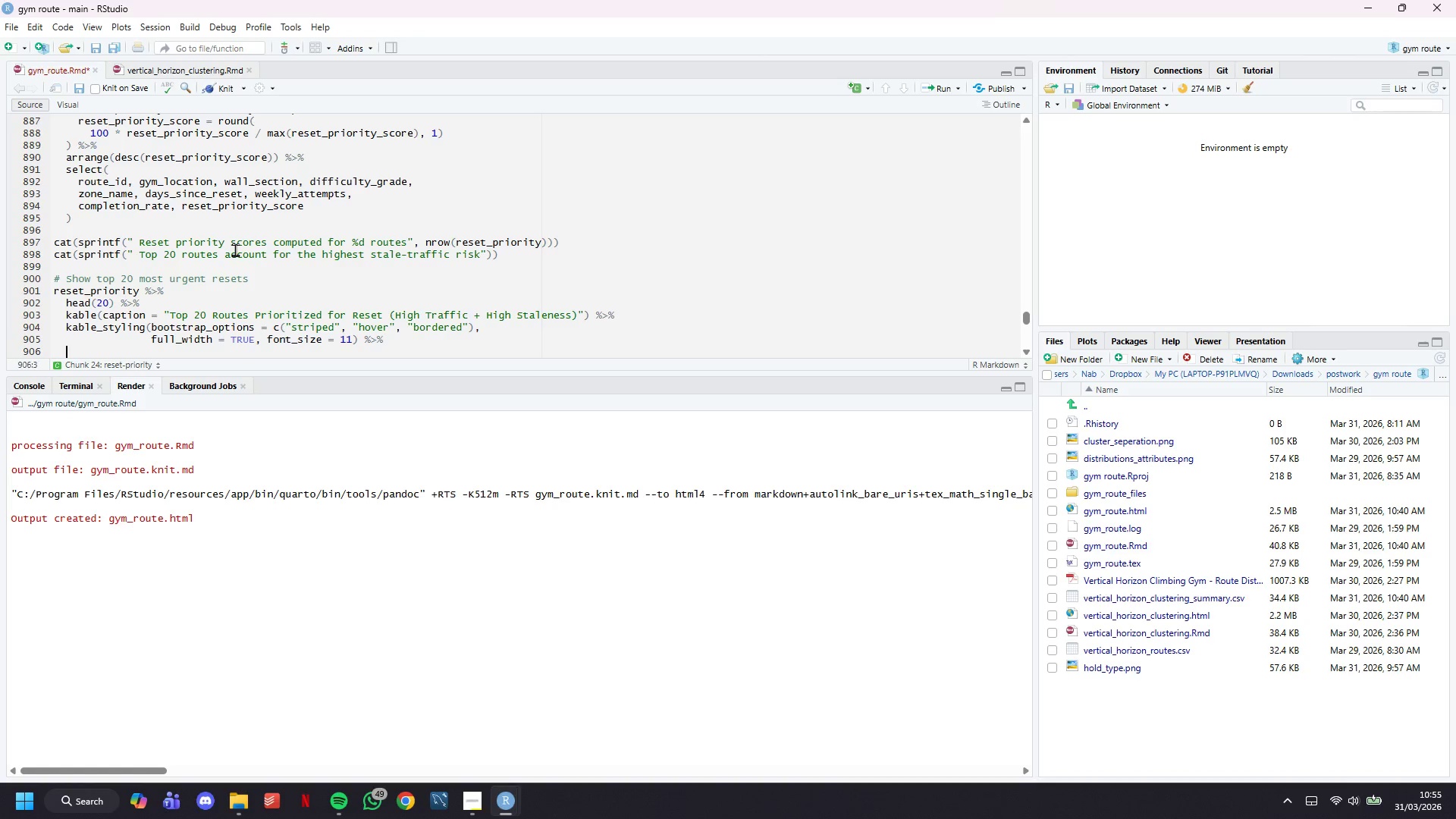 
key(Enter)
 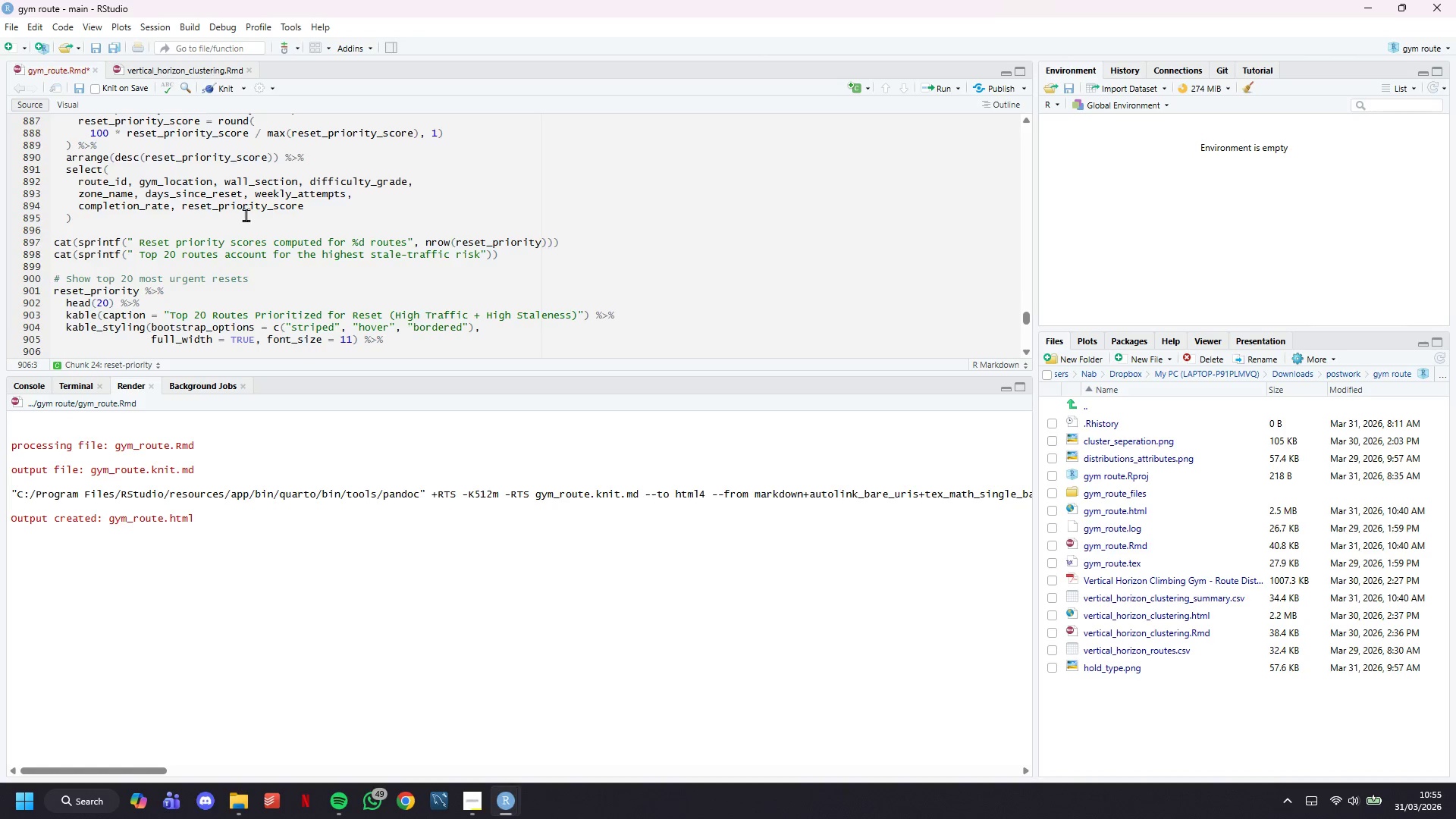 
scroll: coordinate [246, 215], scroll_direction: down, amount: 2.0
 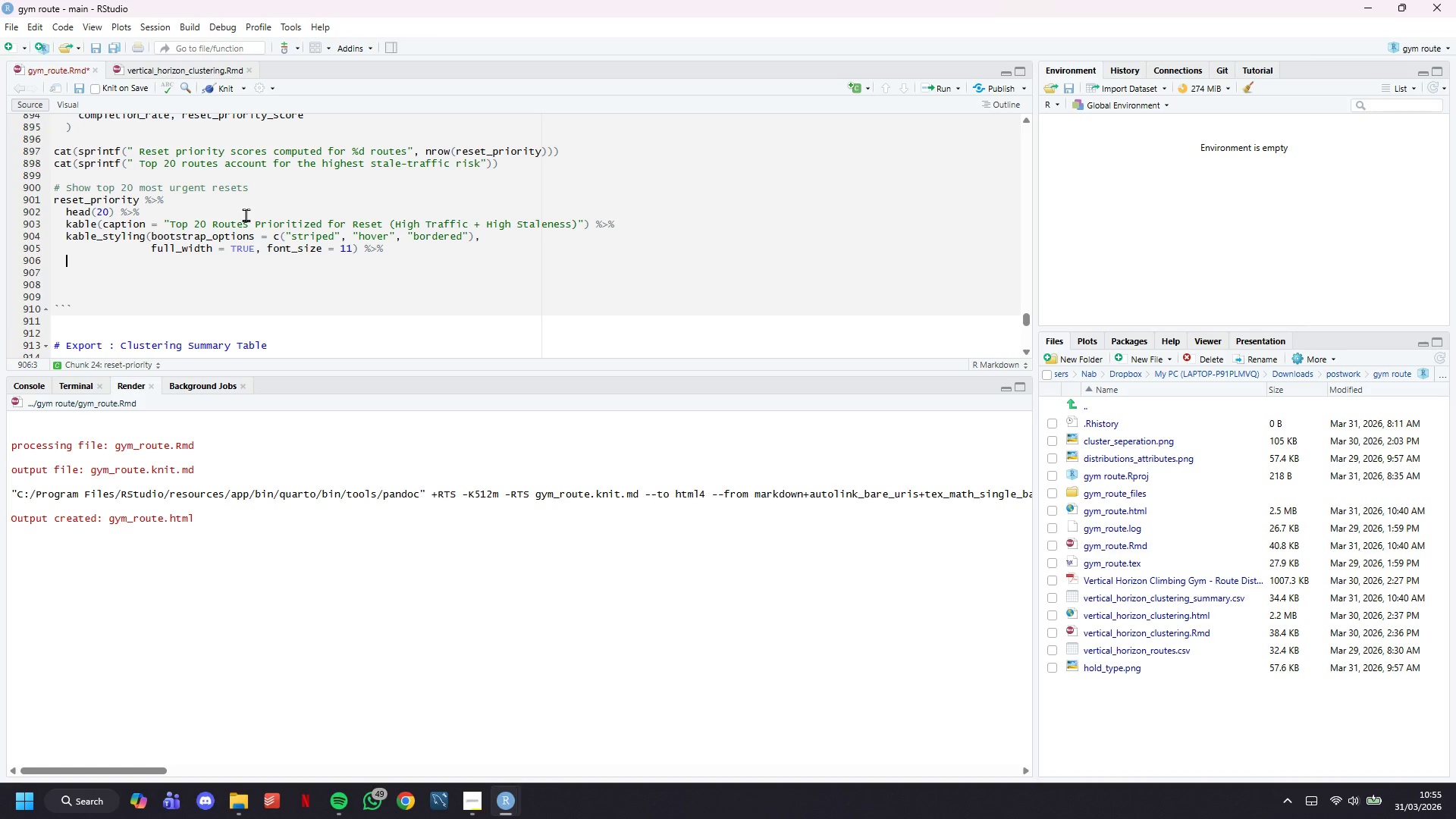 
type(row_spec(0, bold = TRUE, color = "white)
 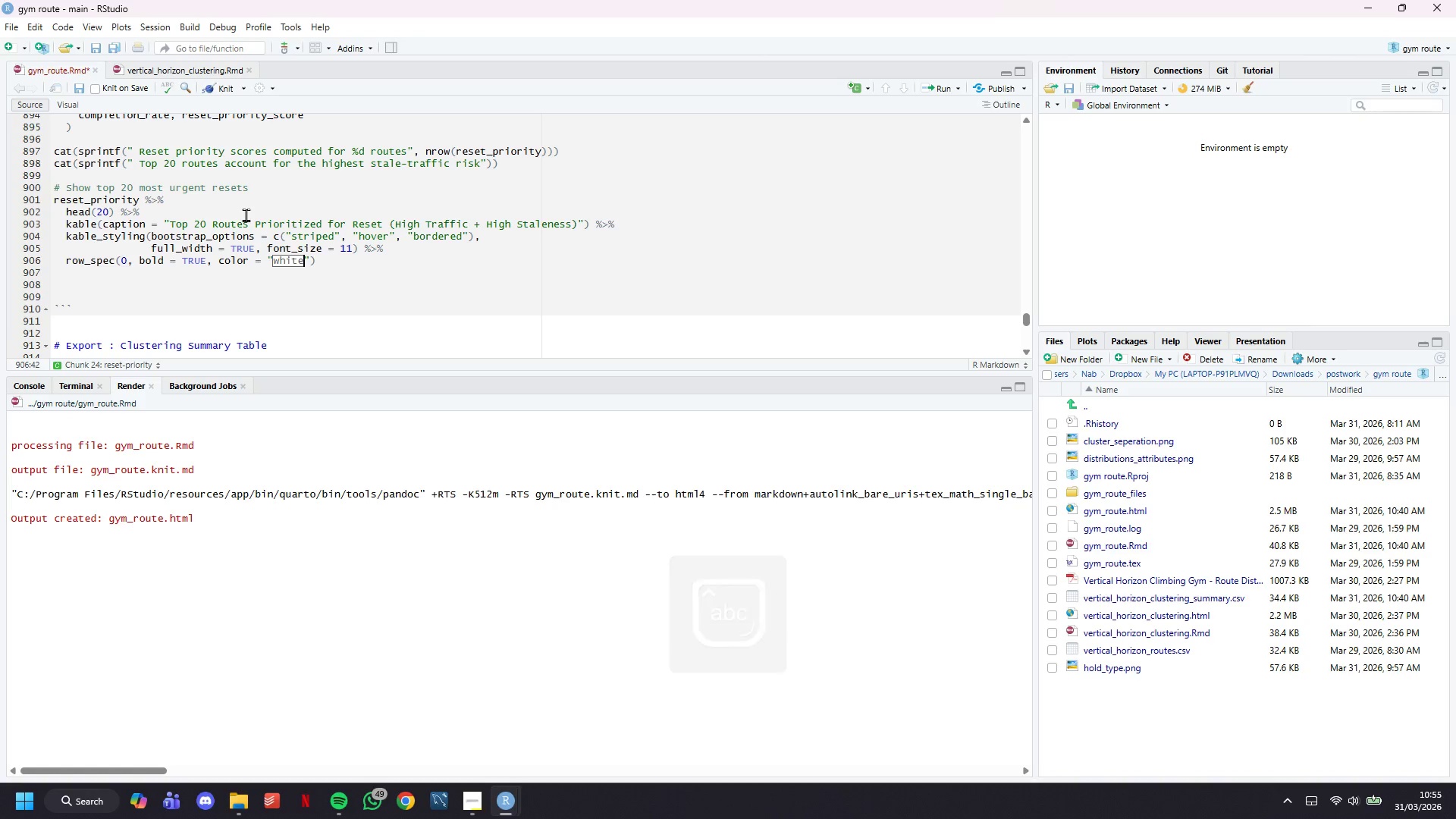 
key(ArrowRight)
 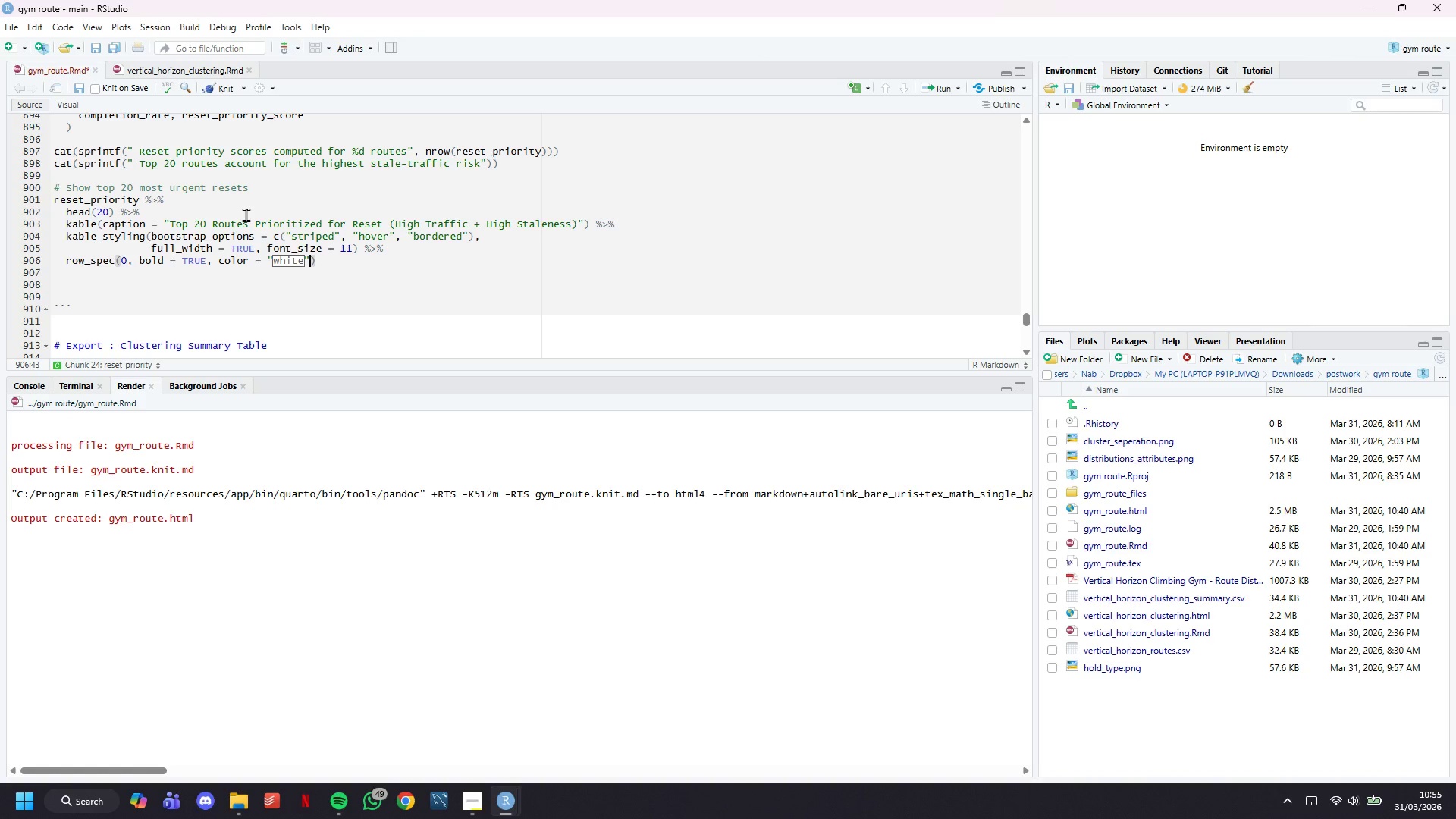 
type(, background = "#2c3e50)
 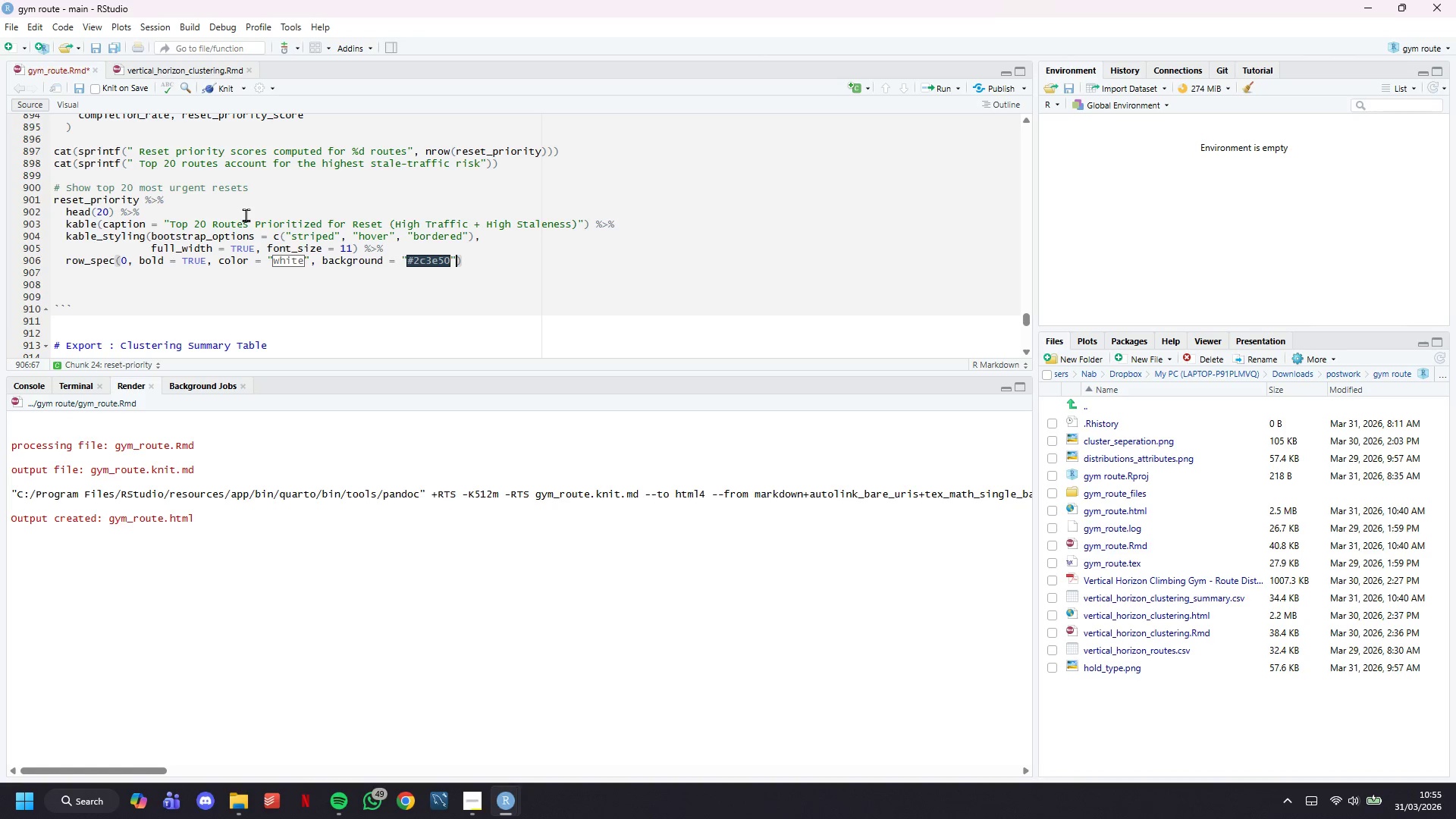 
 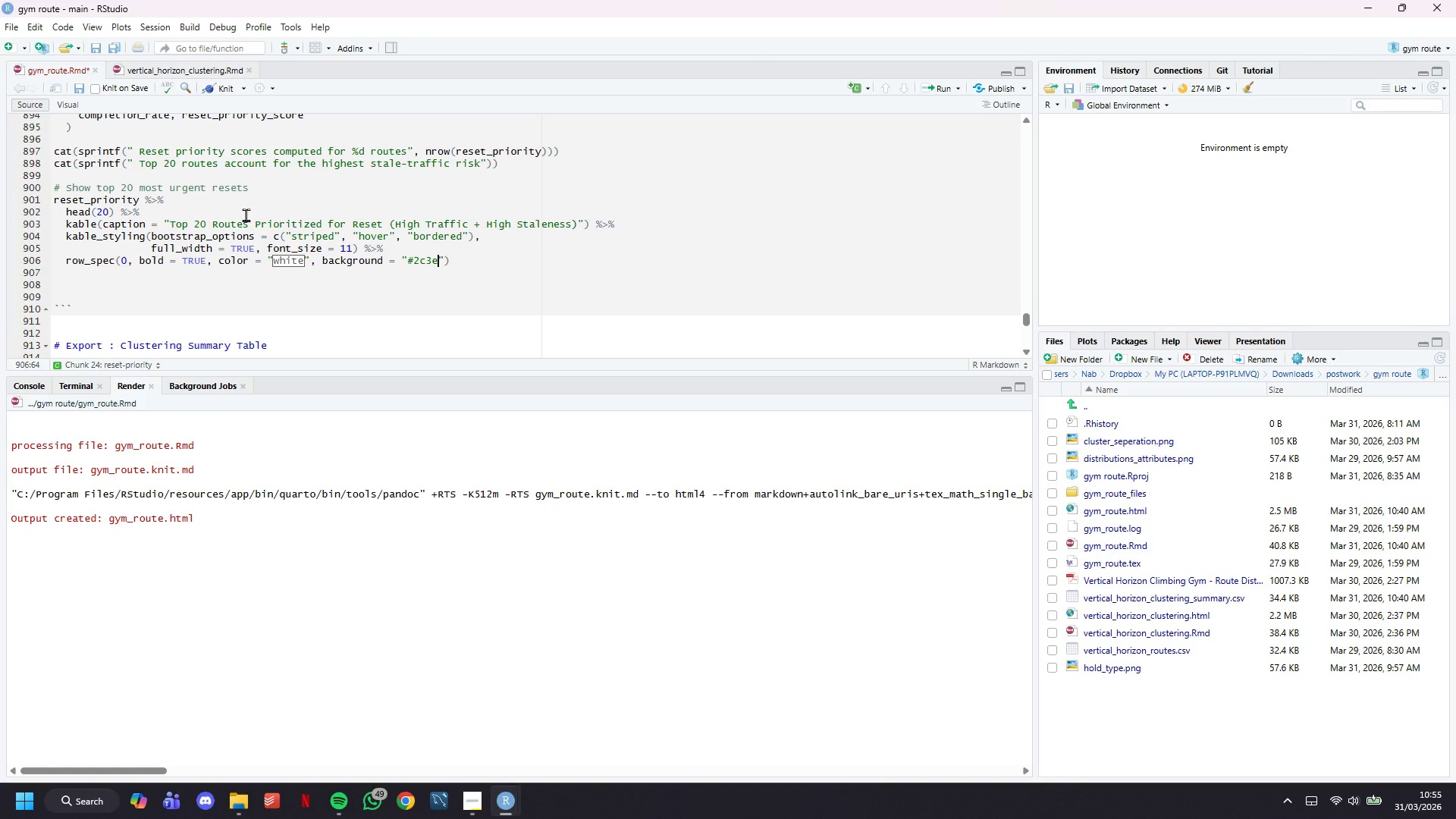 
key(ArrowRight)
 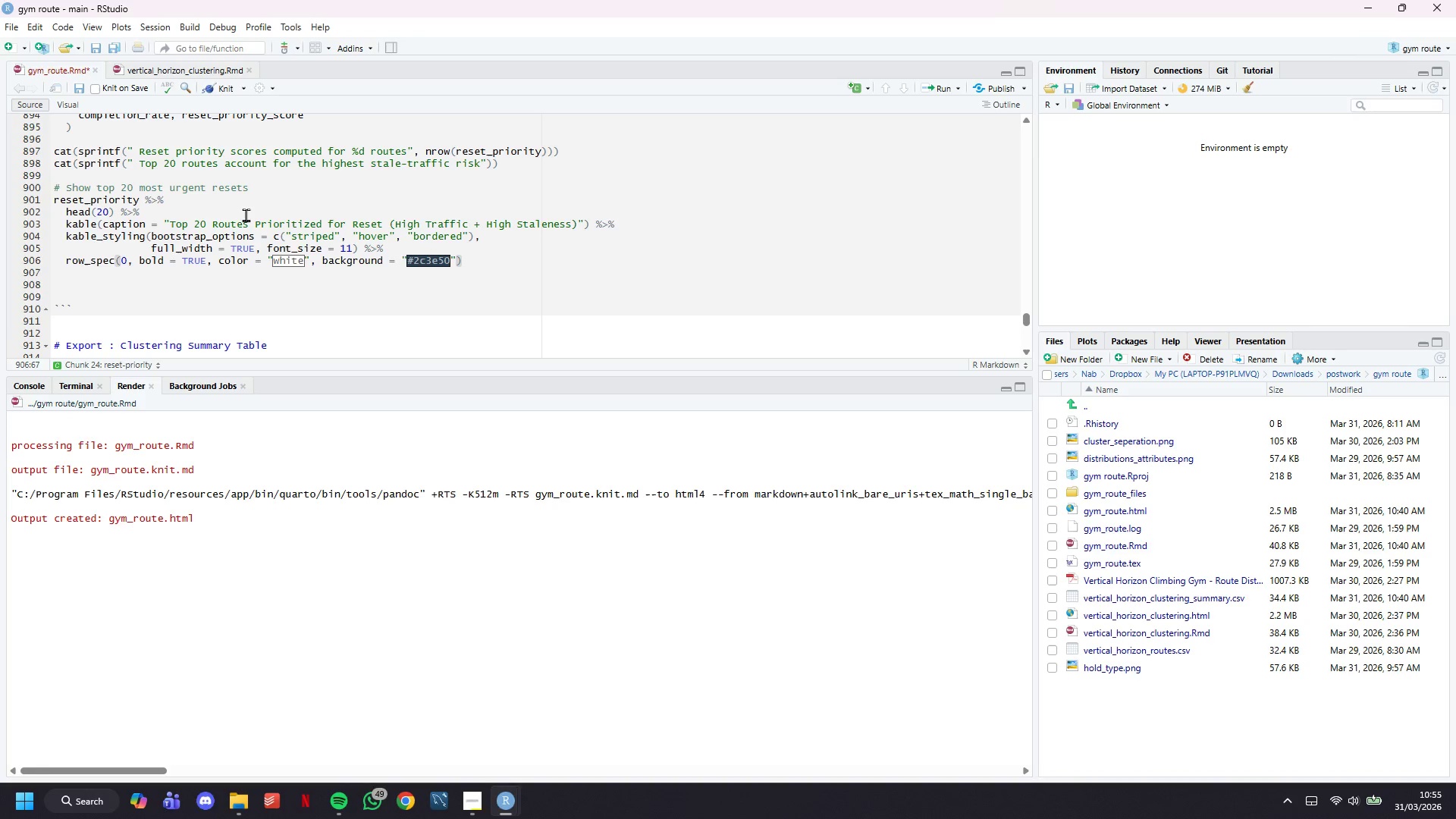 
key(ArrowRight)
 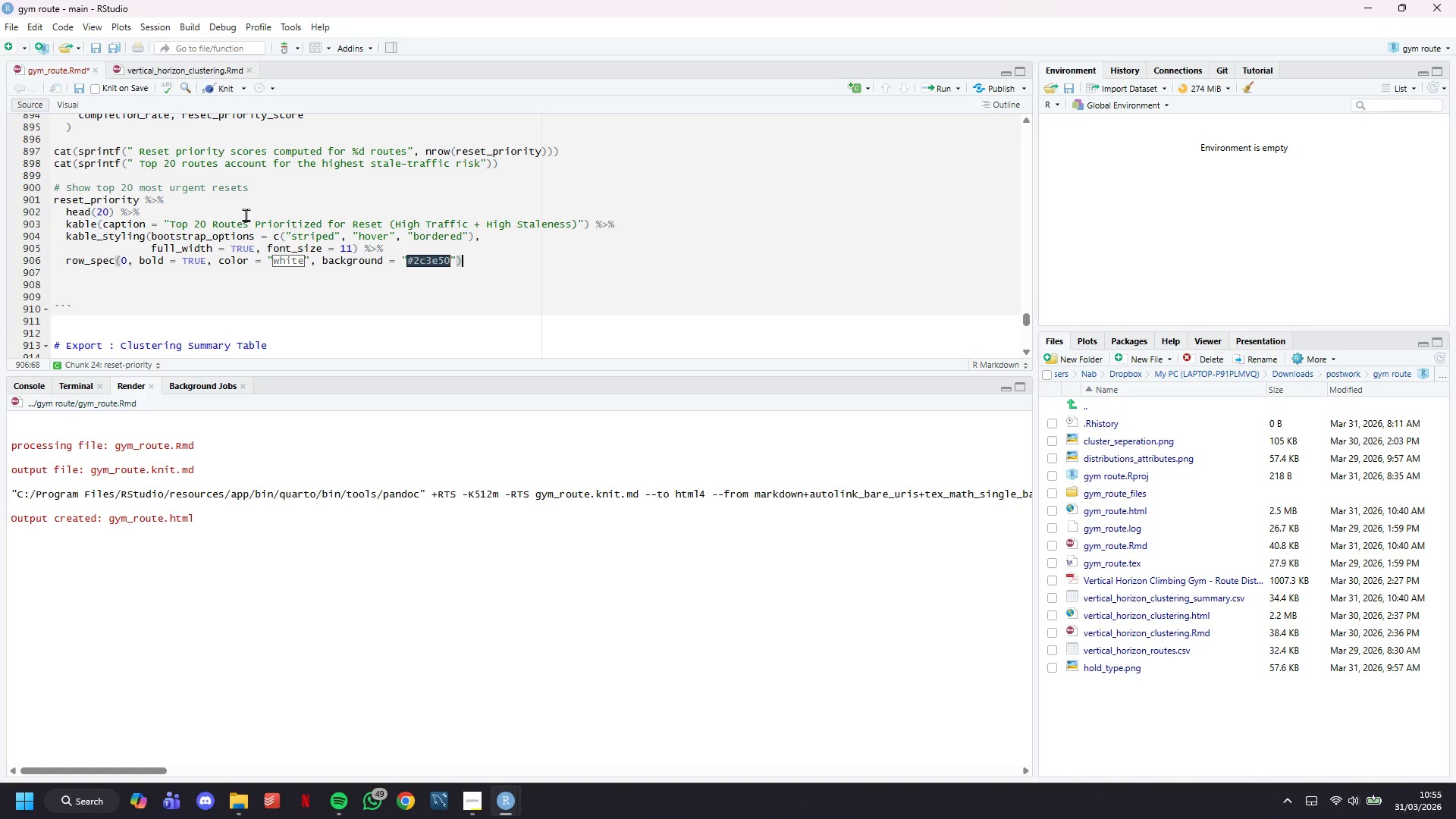 
key(Space)
 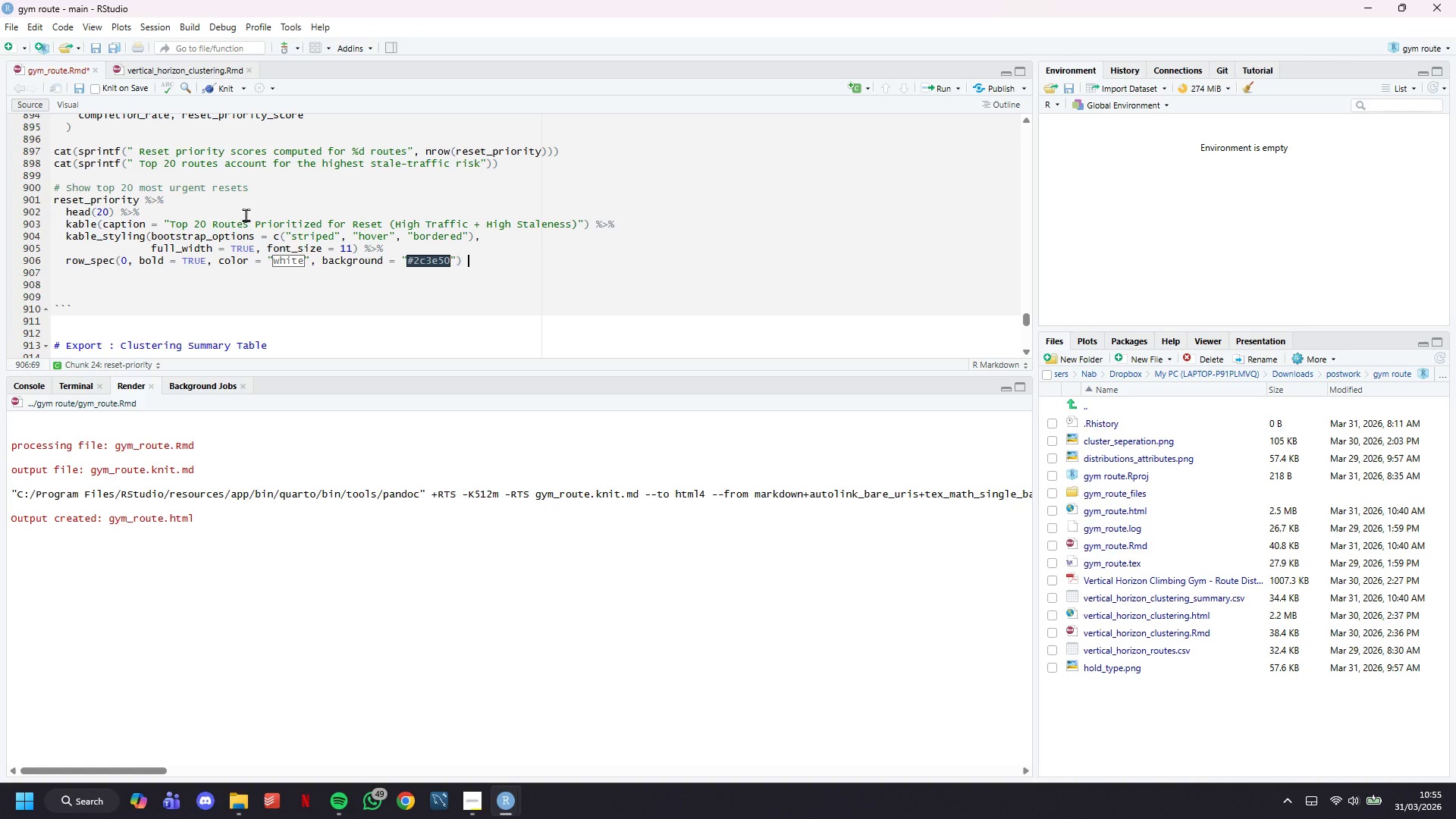 
key(Shift+5)
 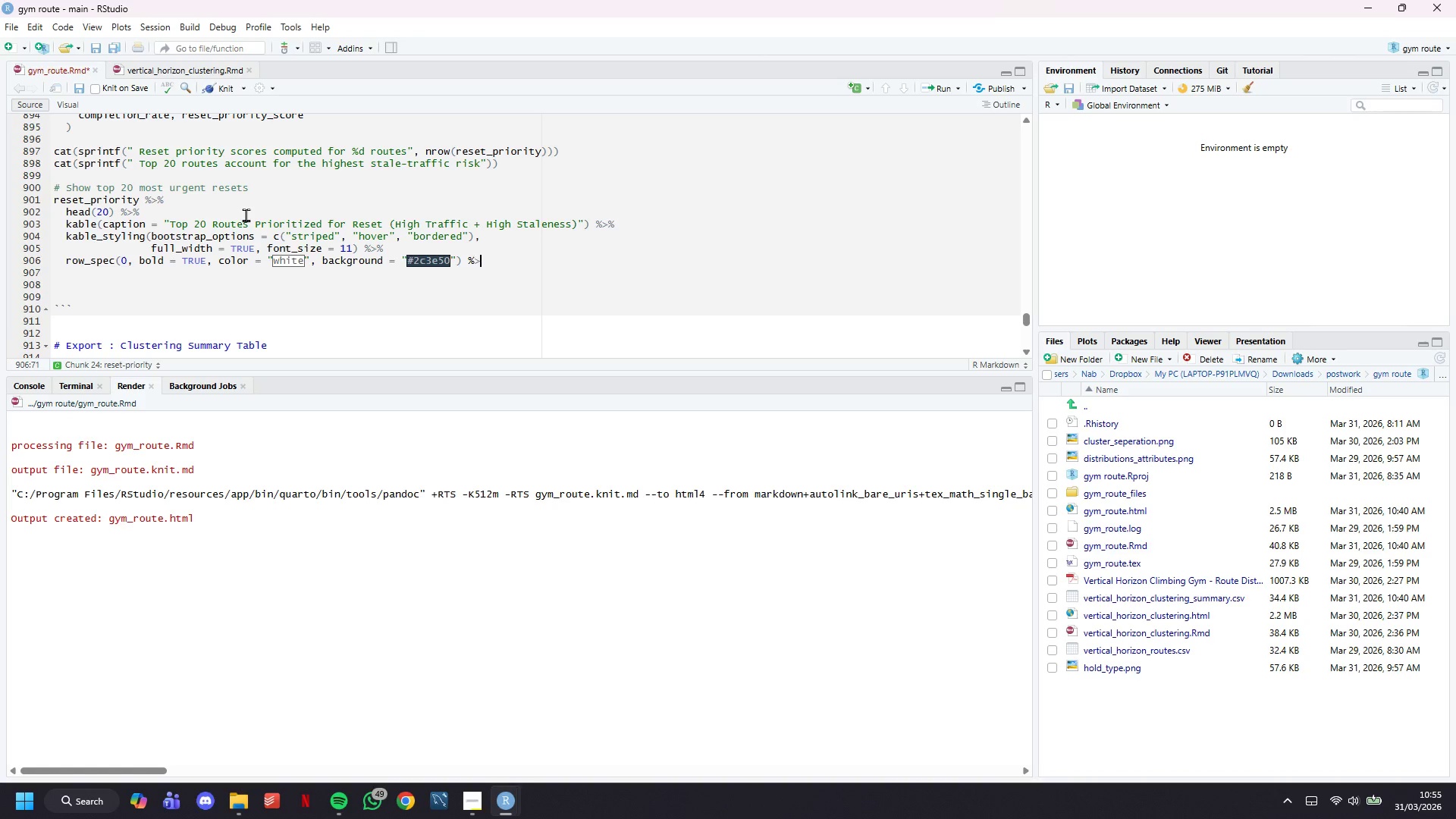 
key(Shift+Period)
 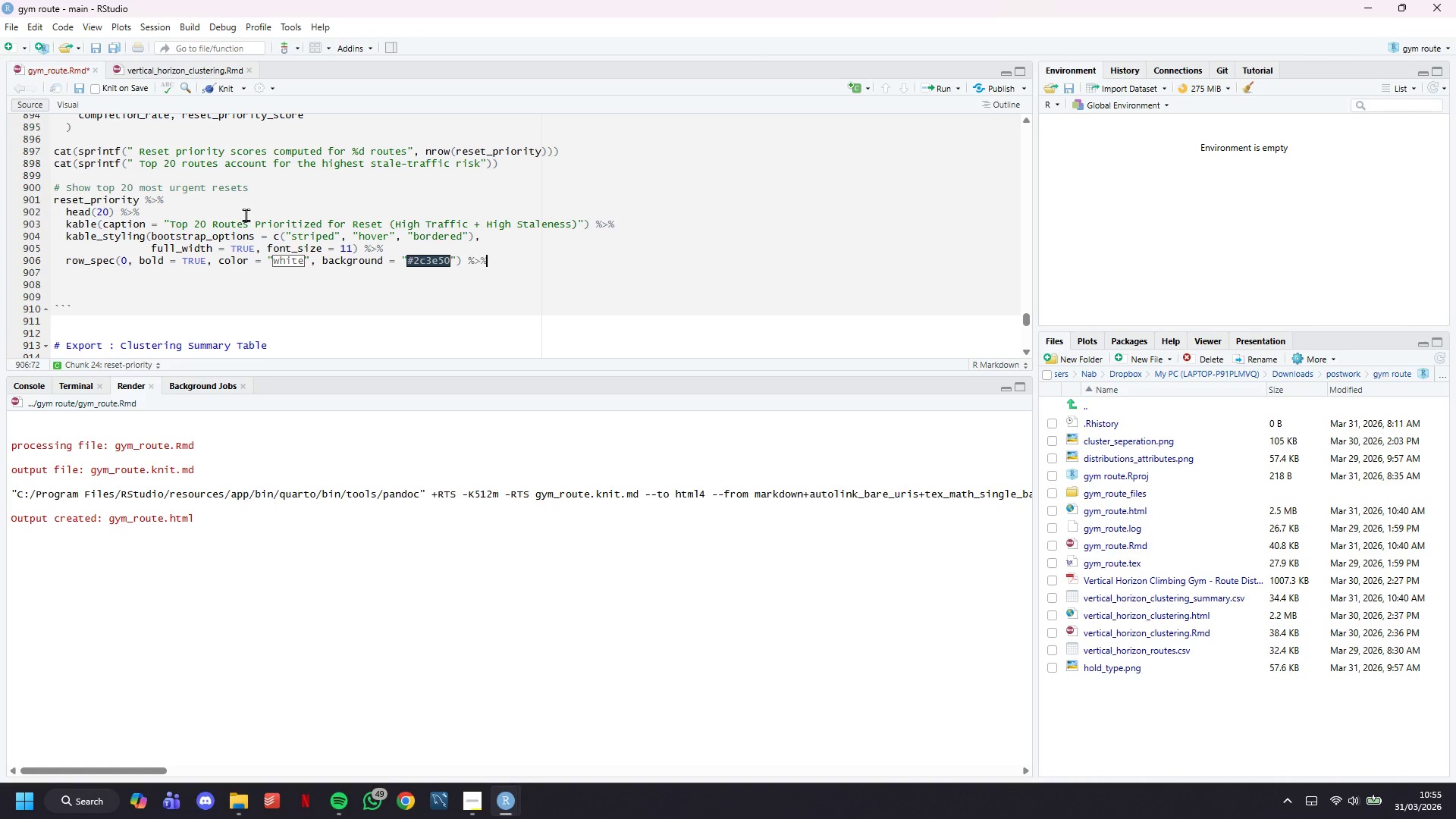 
key(Shift+5)
 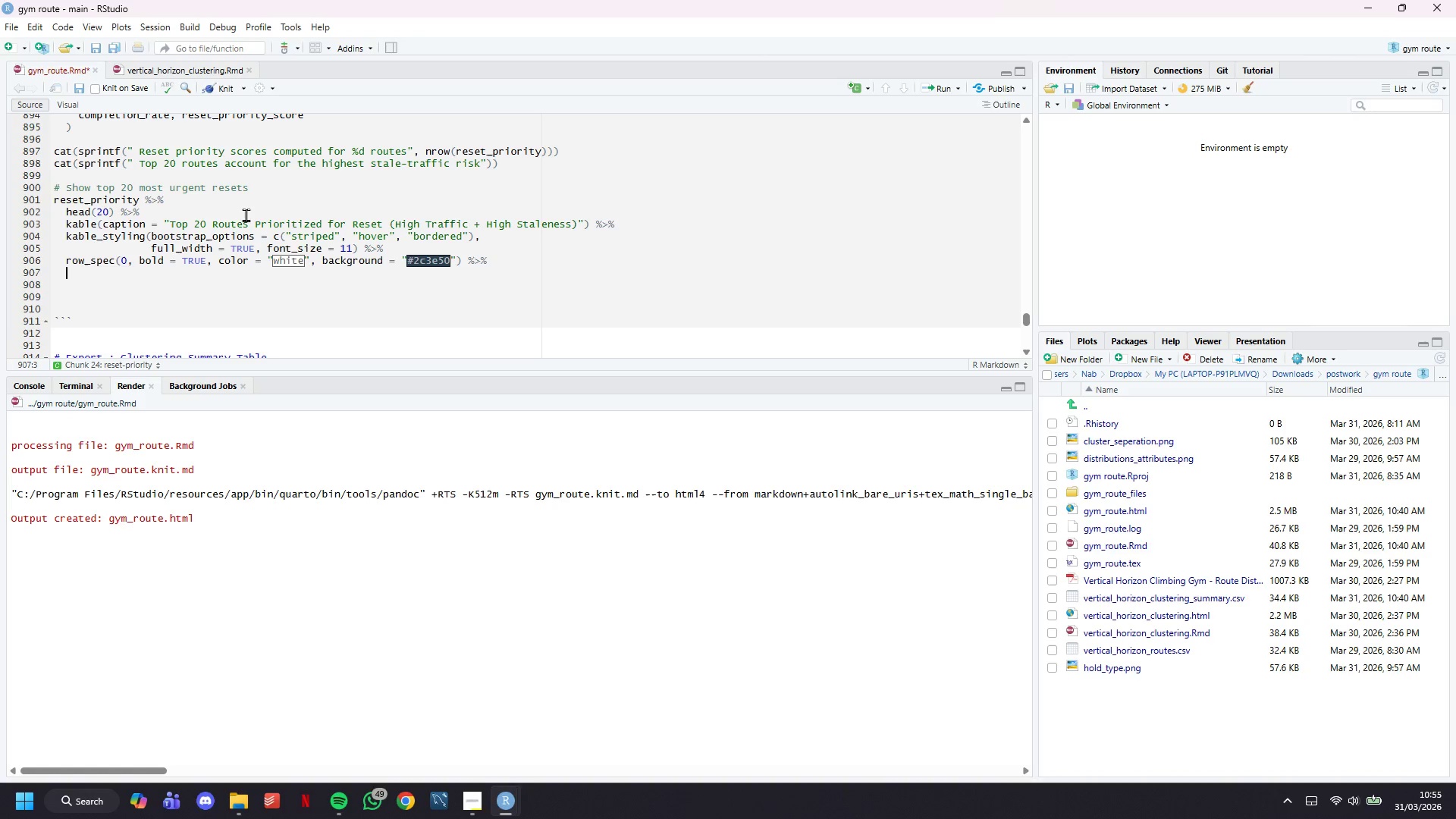 
key(Enter)
 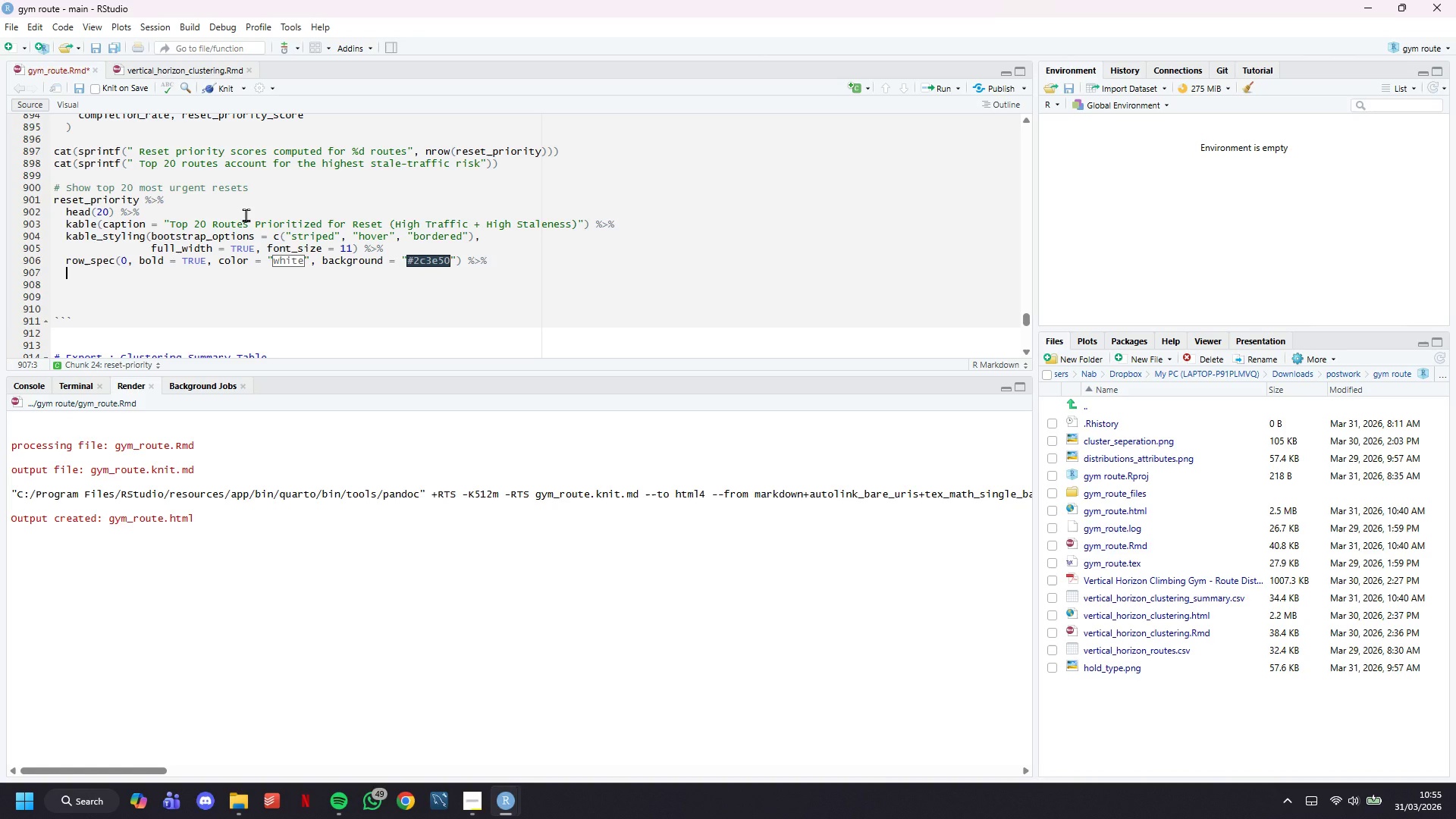 
type(row_spec(2:5, backh)
key(Backspace)
type(ground = "#fa)
 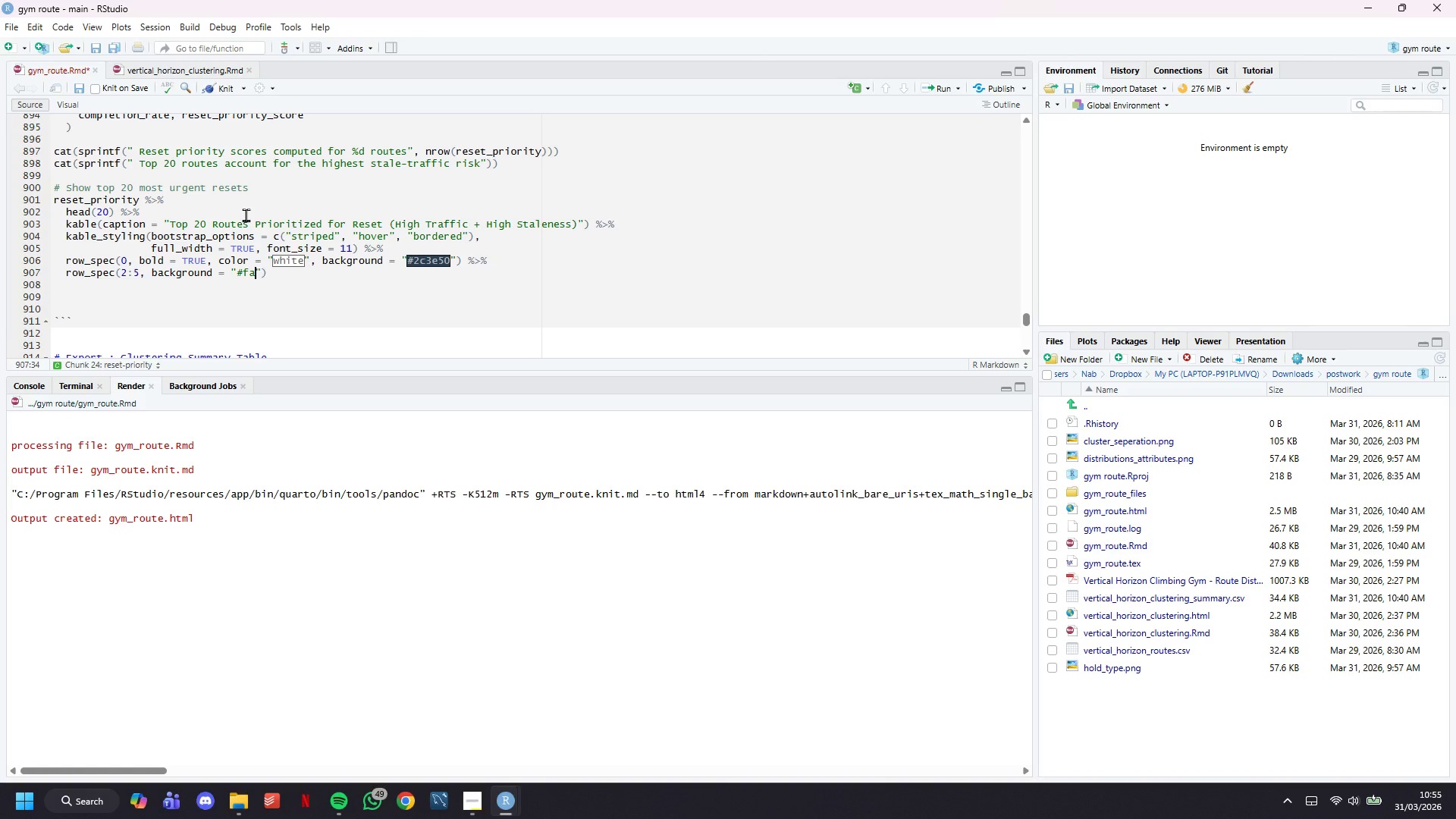 
wait(8.38)
 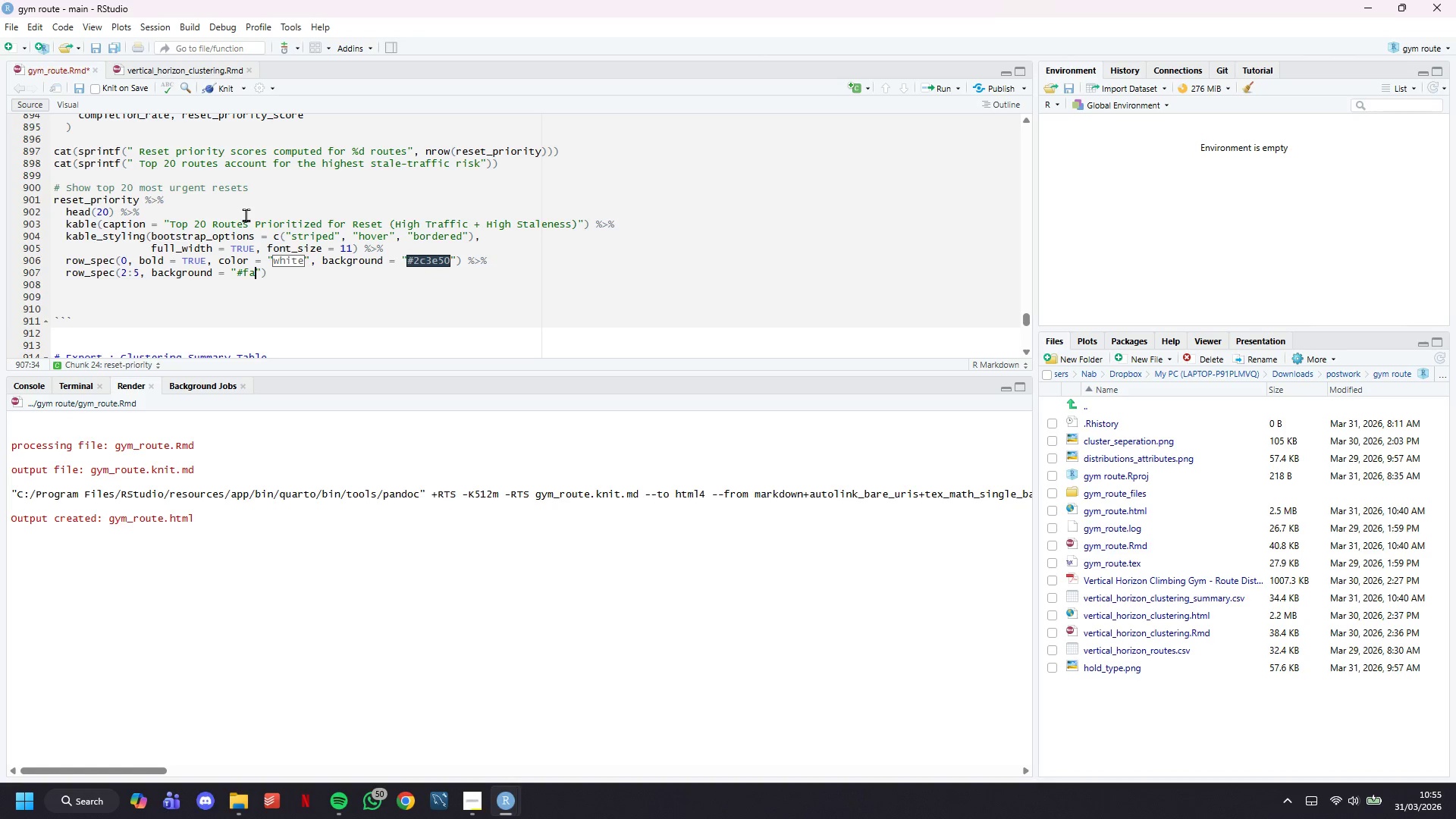 
type(dbd8)
 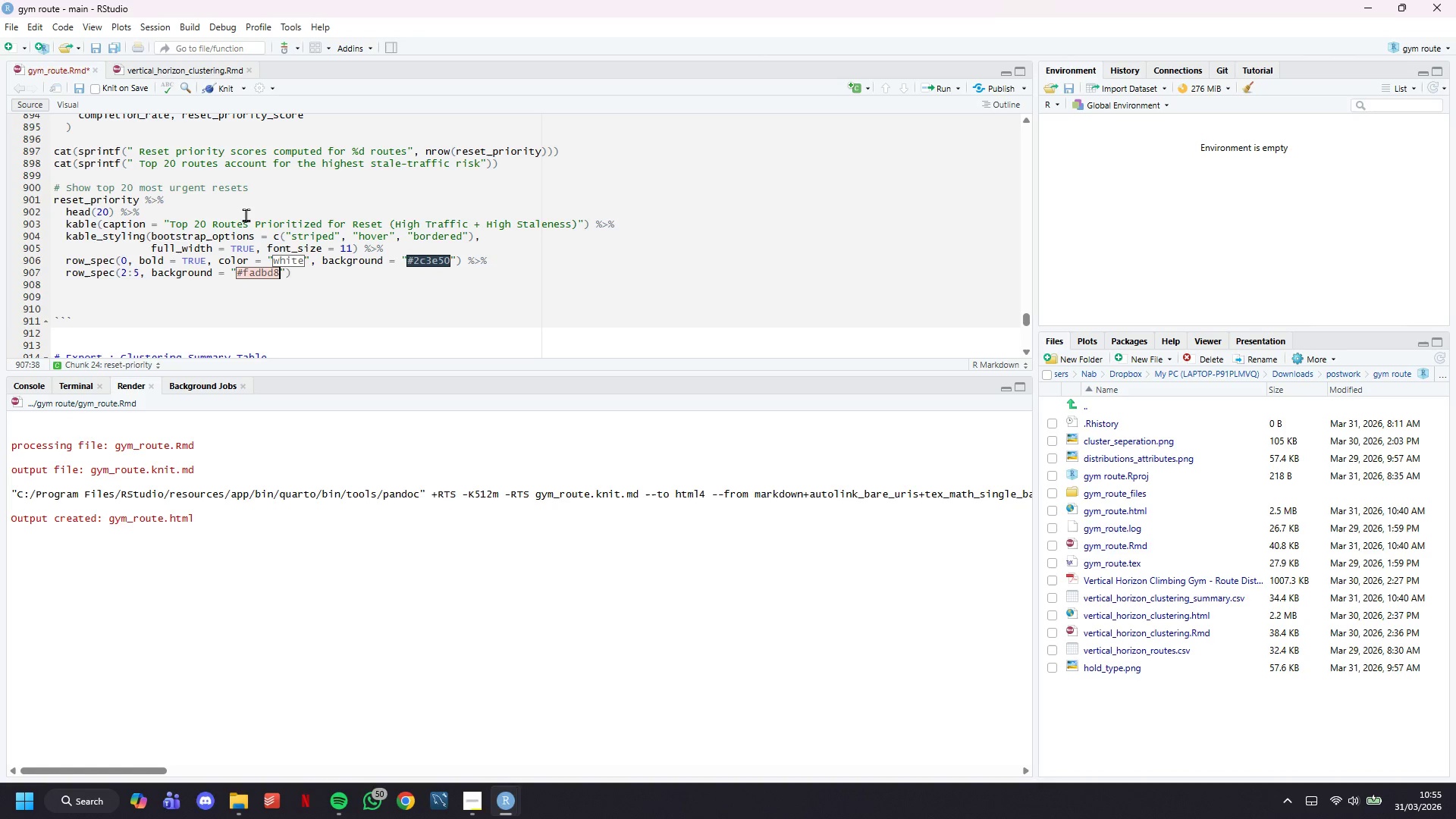 
key(ArrowRight)
 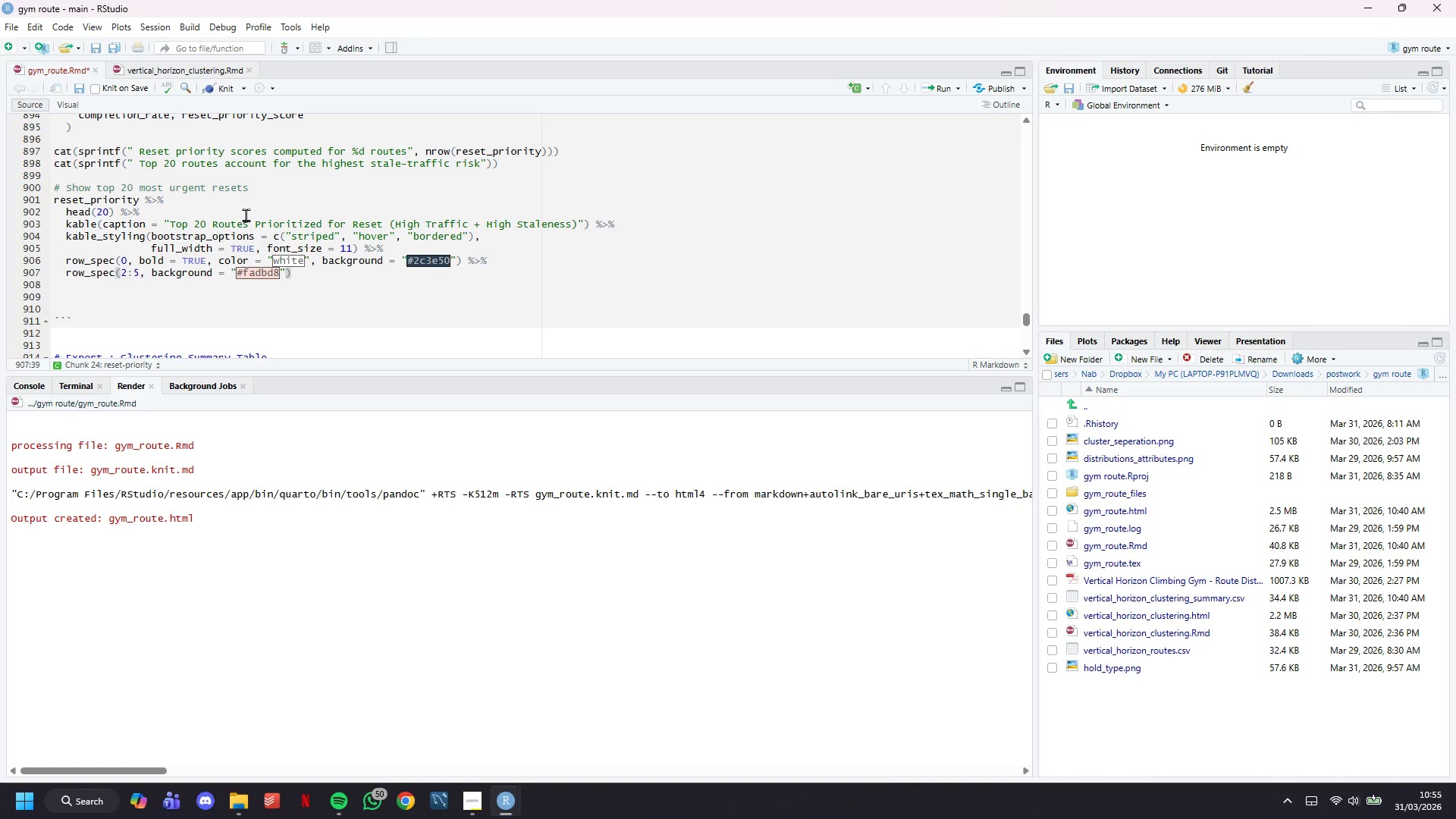 
key(ArrowRight)
 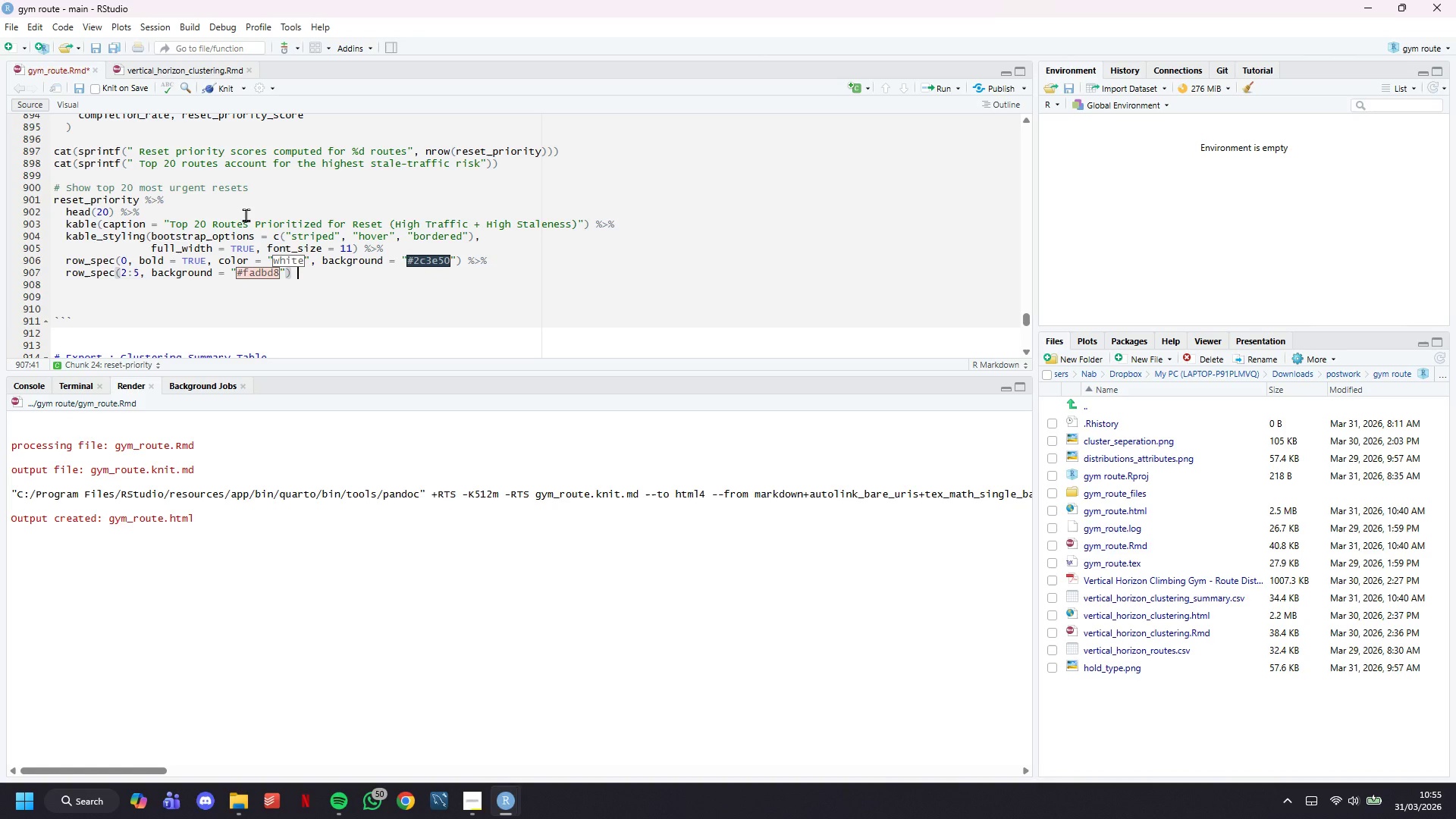 
key(Space)
 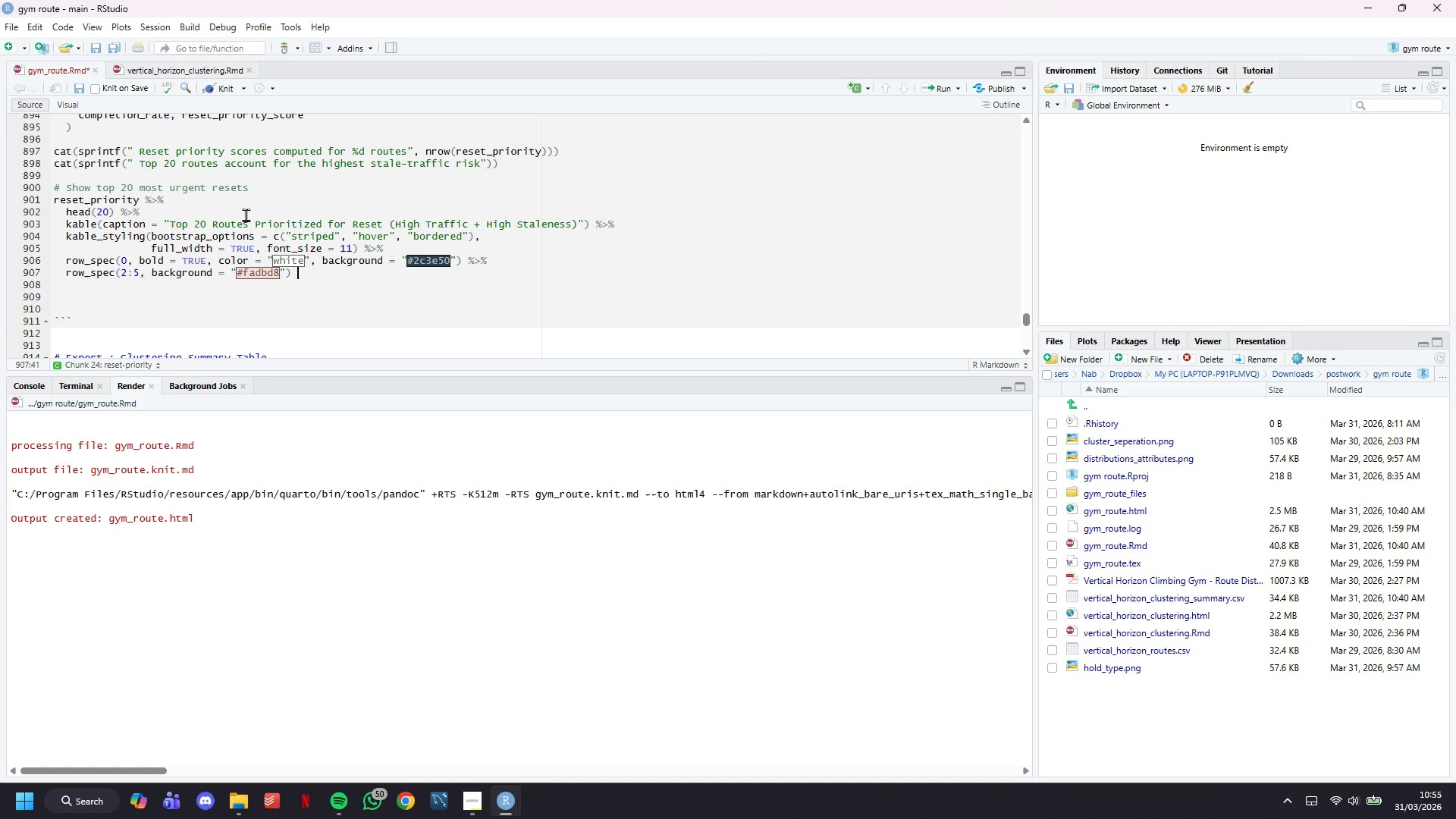 
key(Shift+5)
 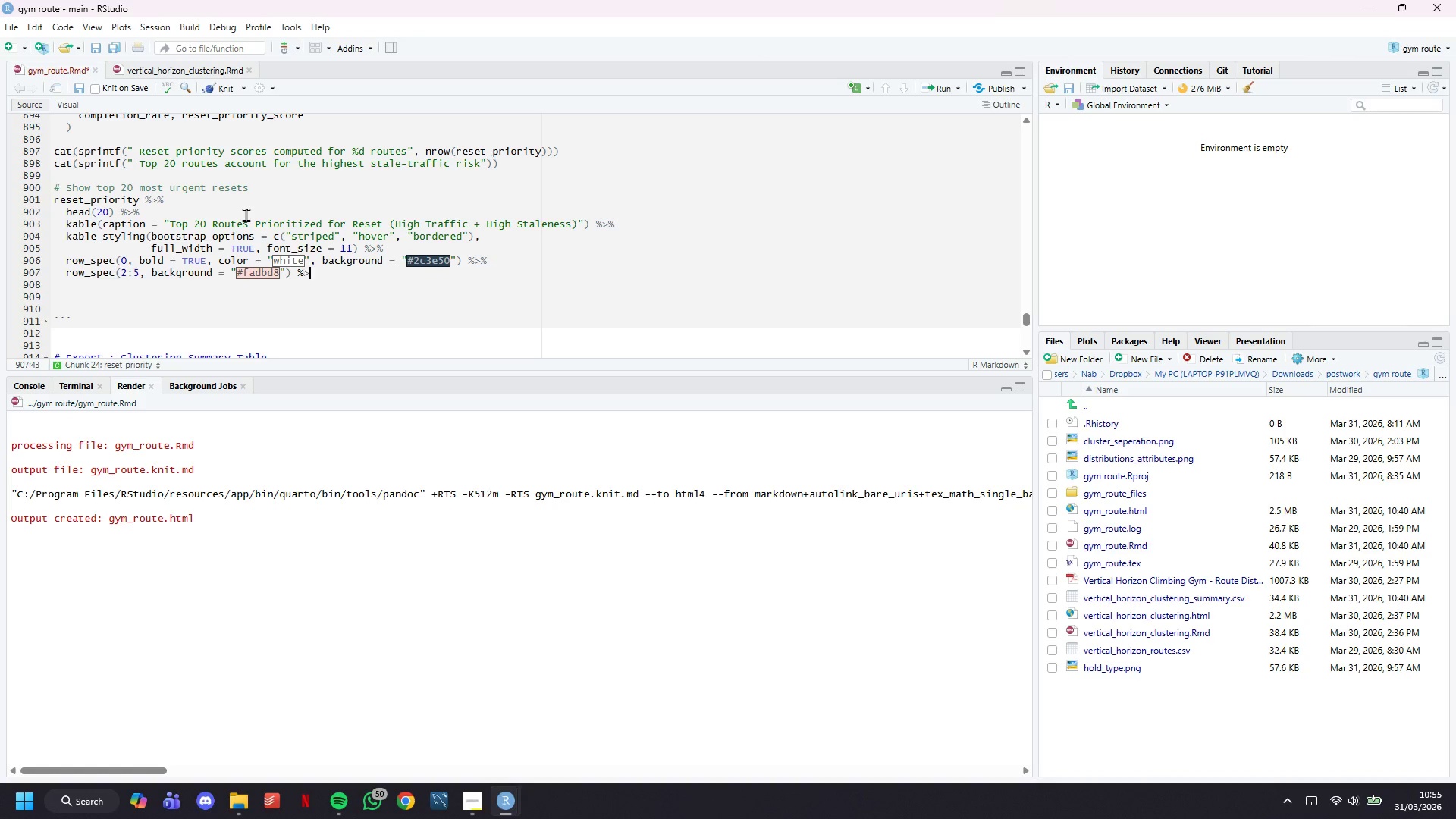 
key(Shift+Period)
 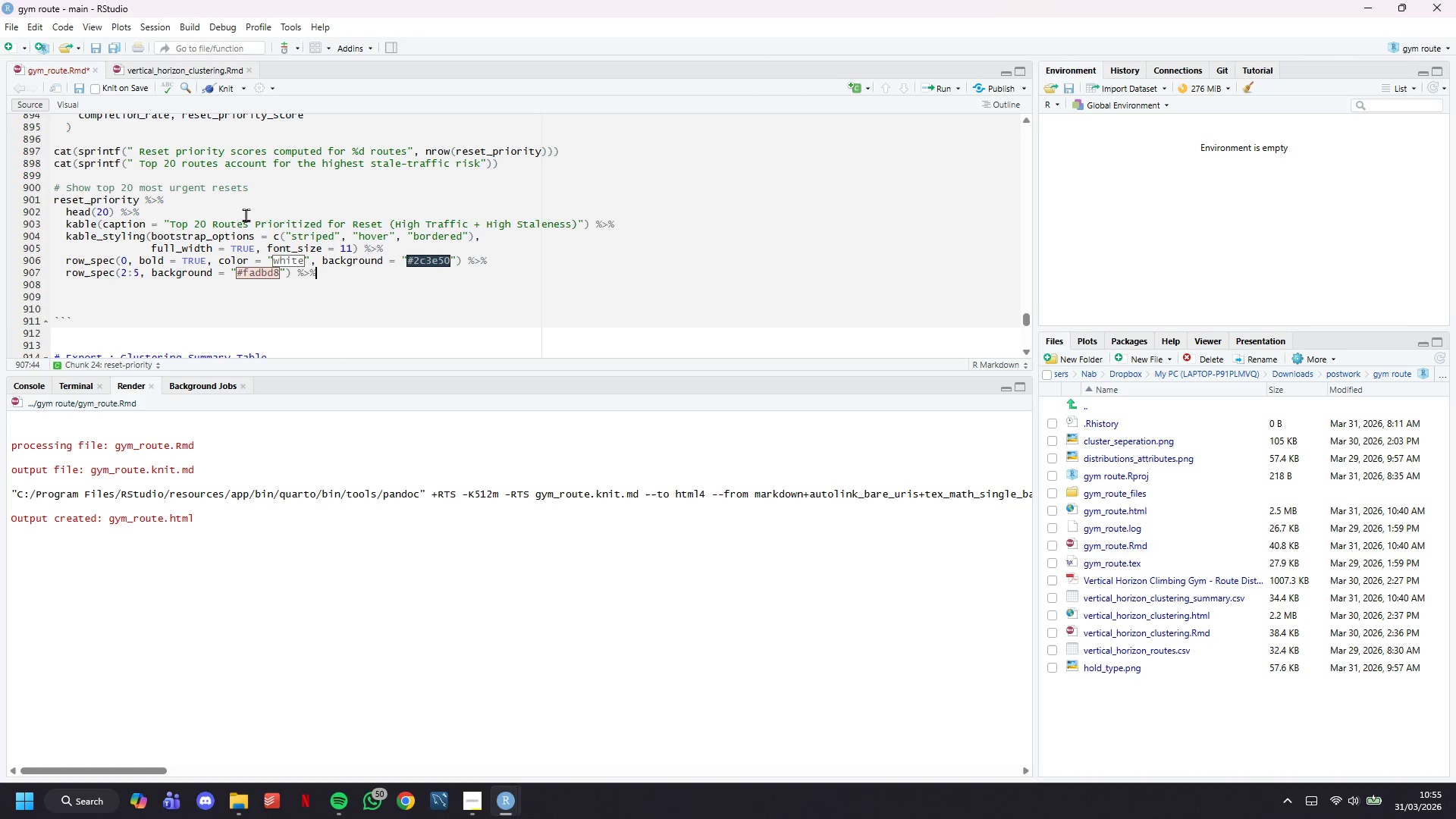 
key(Shift+5)
 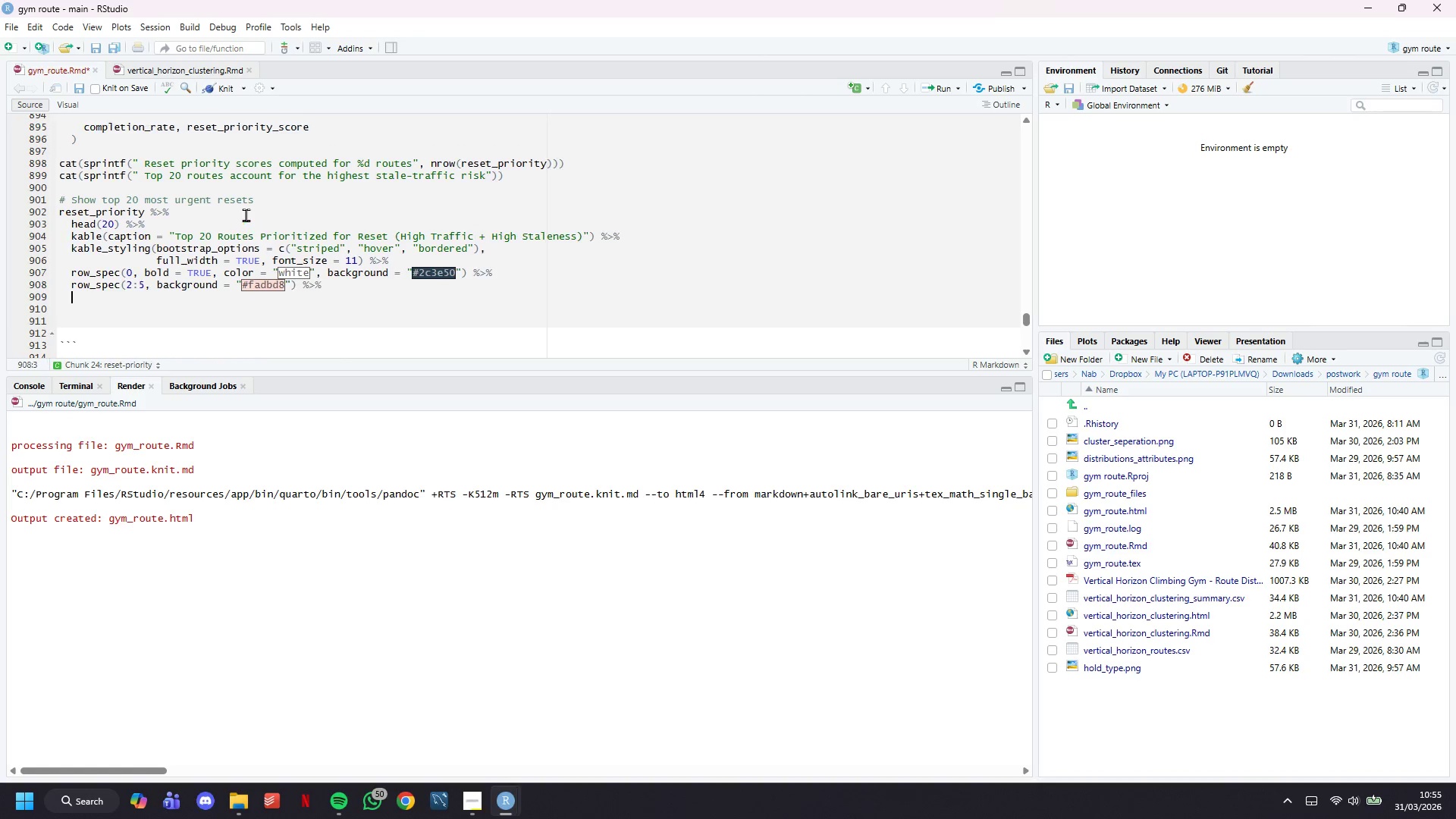 
key(Enter)
 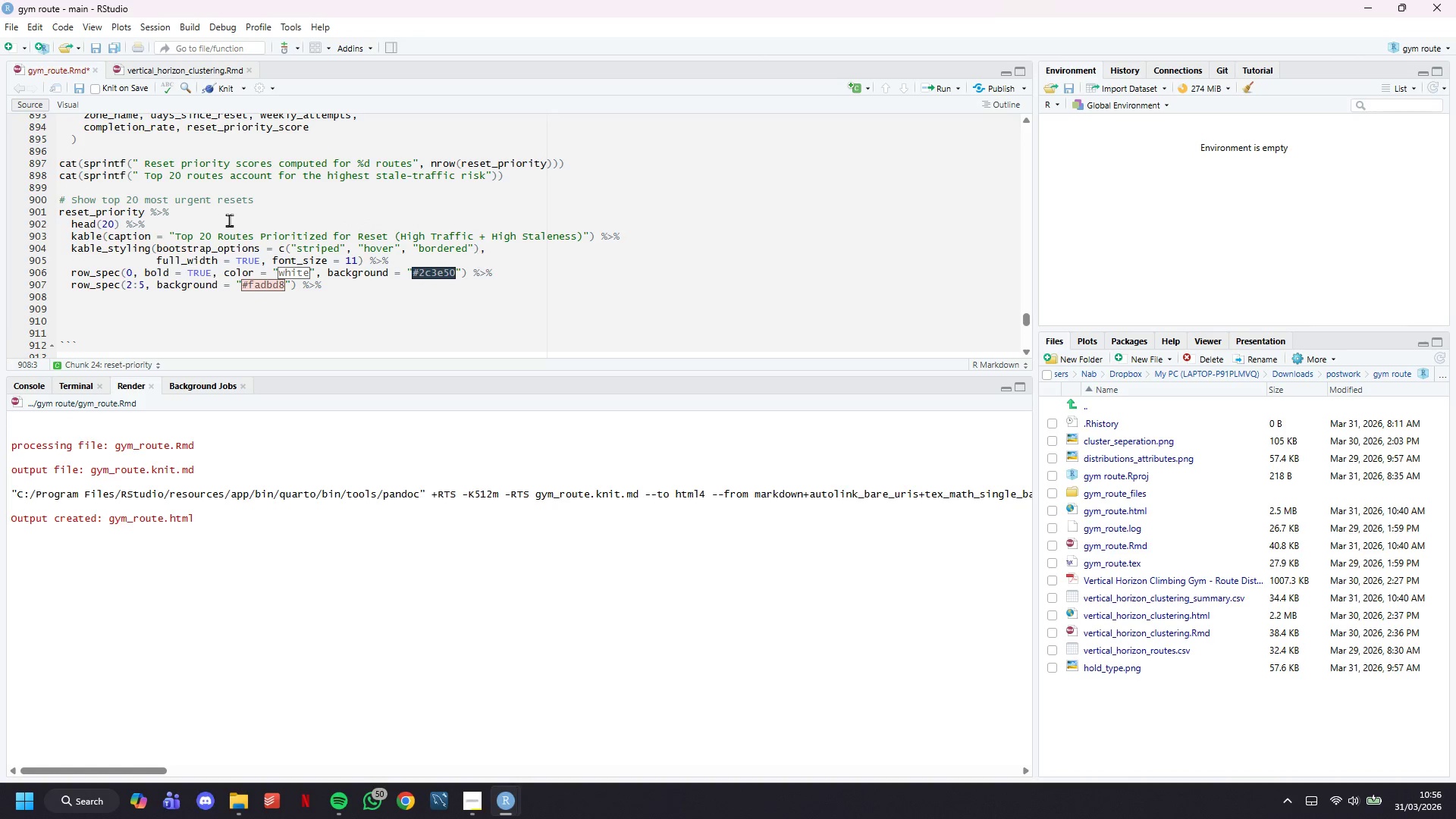 
type(row_spec(6:10, background = "#fef9e8)
key(Backspace)
type(7)
 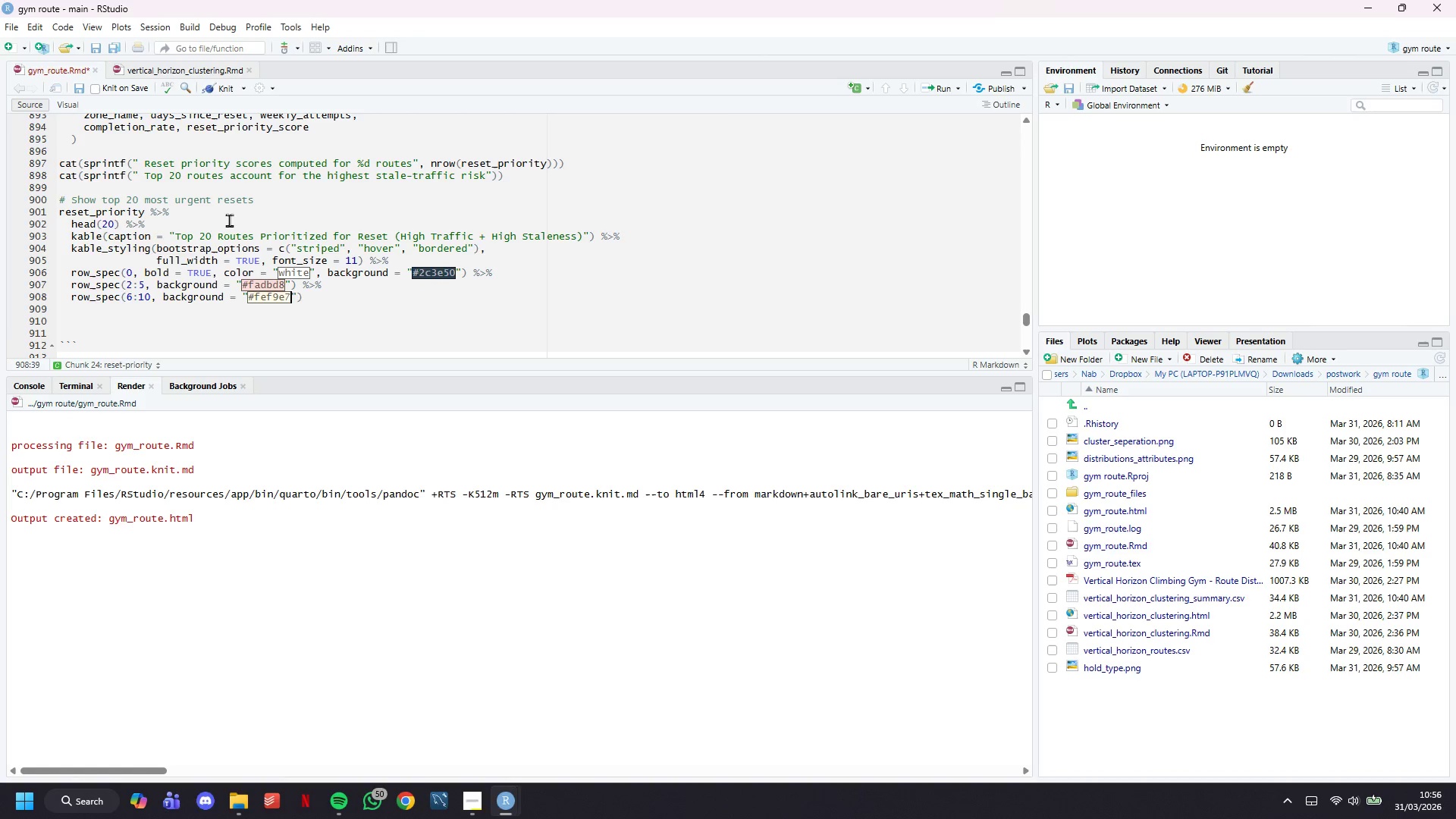 
key(ArrowUp)
 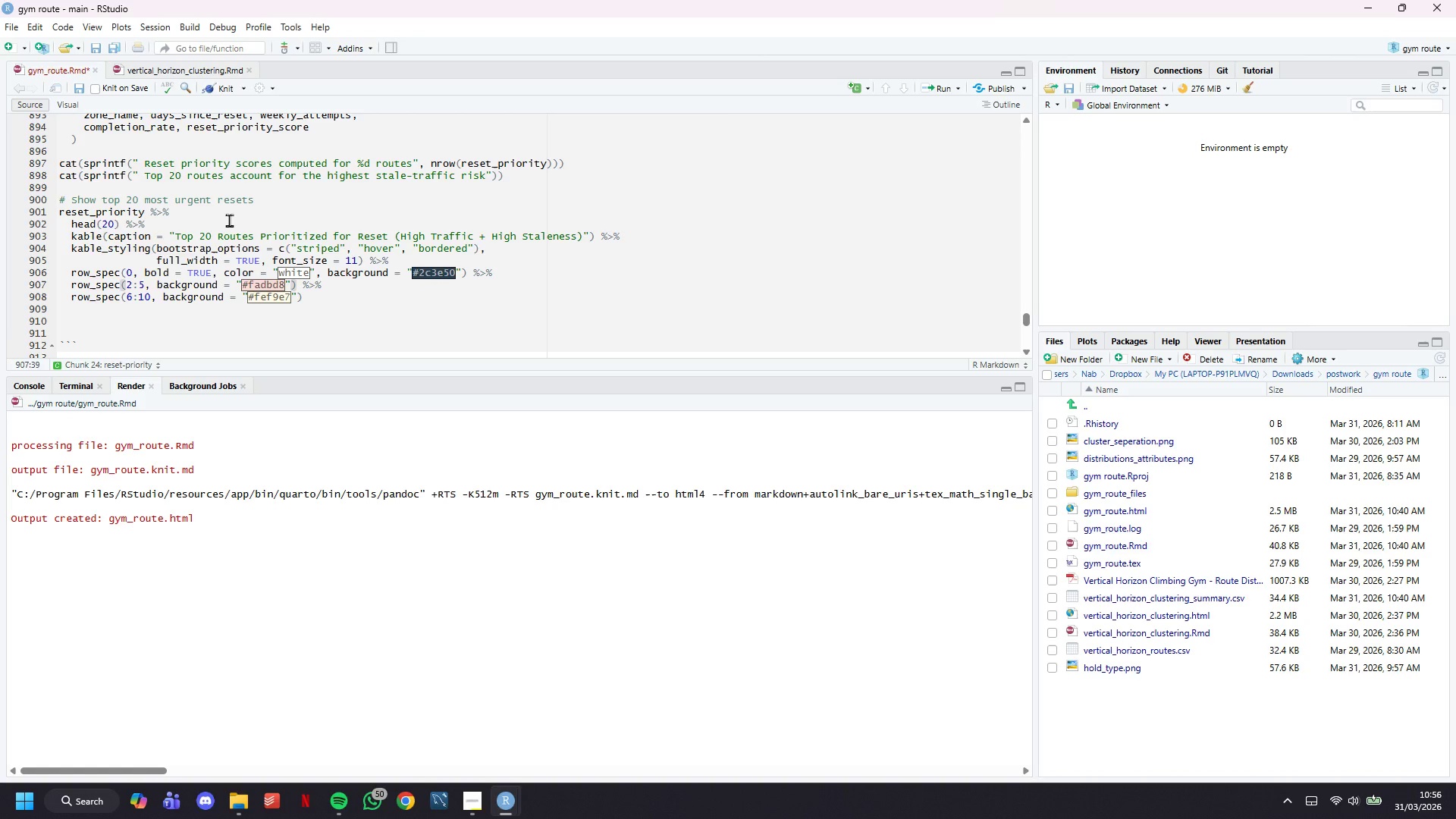 
key(ArrowRight)
 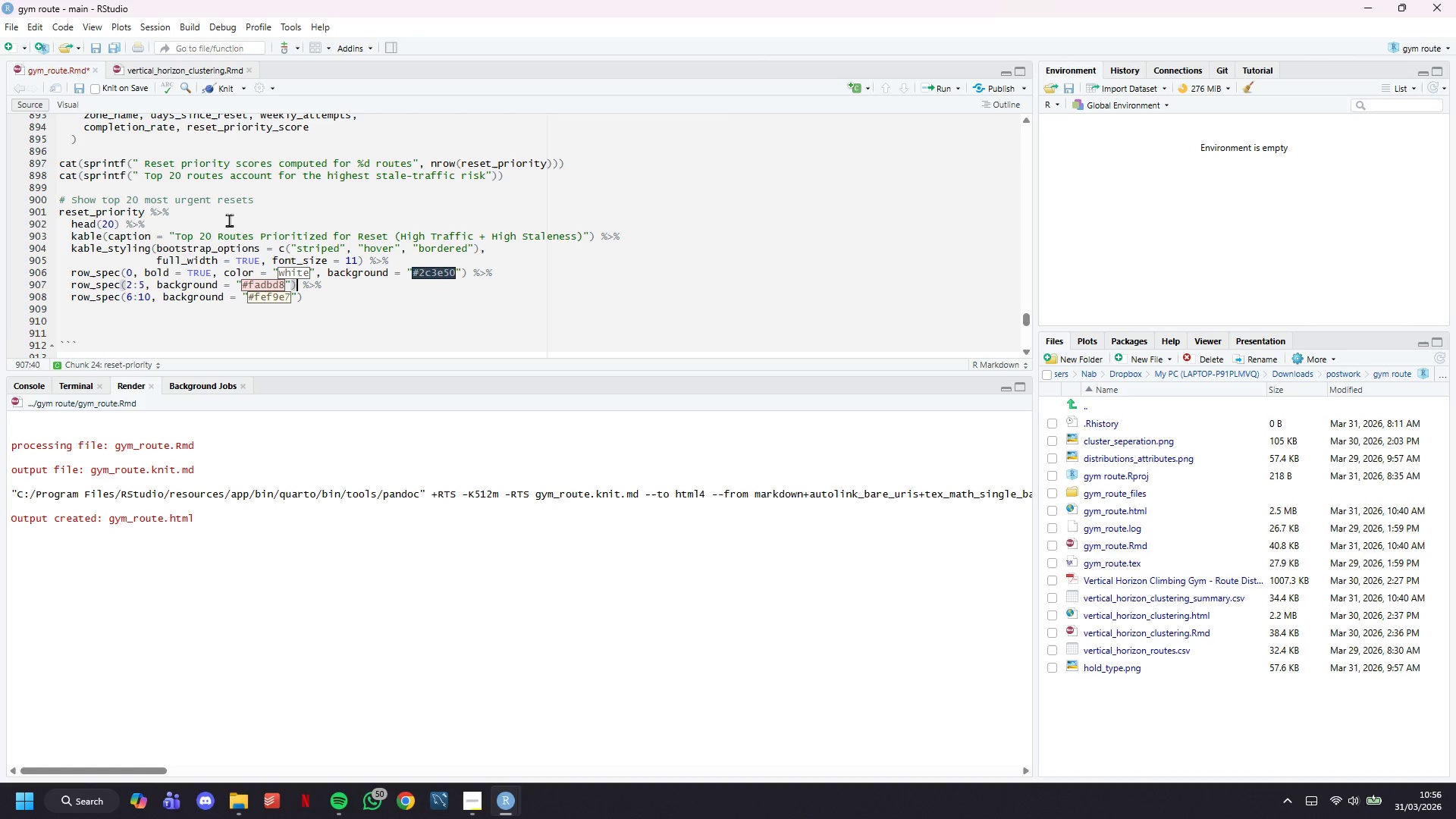 
key(ArrowRight)
 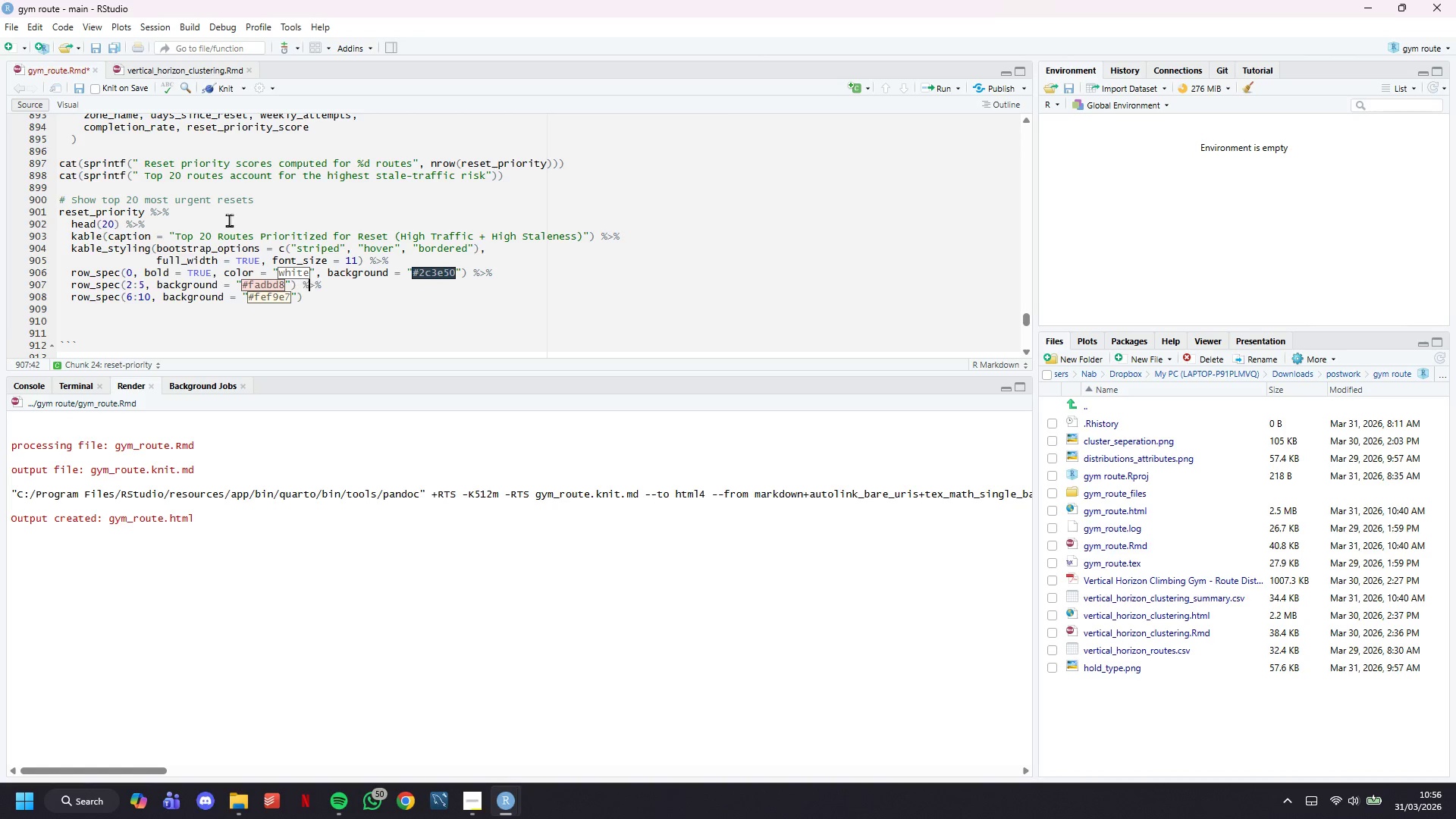 
key(ArrowRight)
 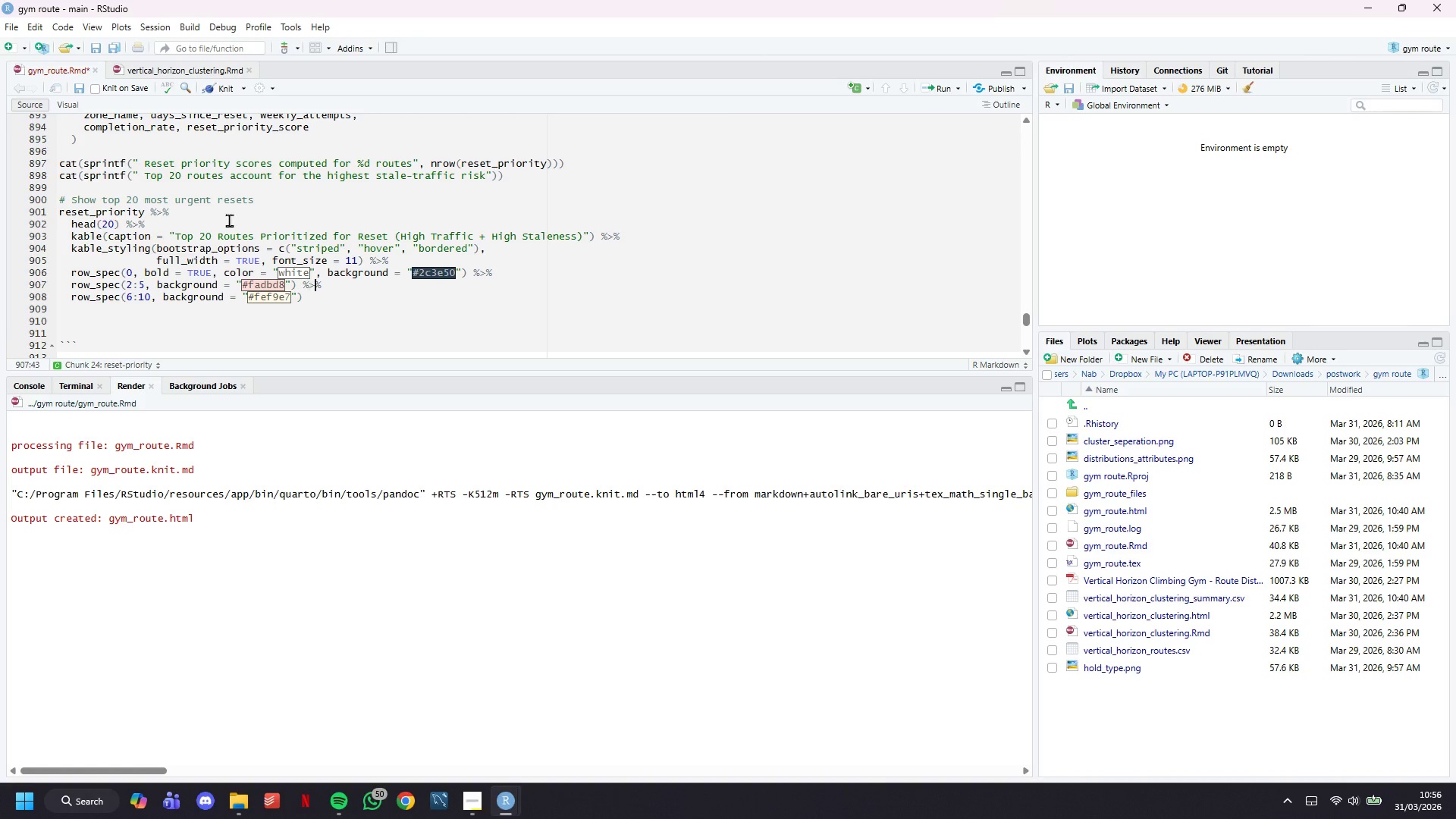 
key(ArrowRight)
 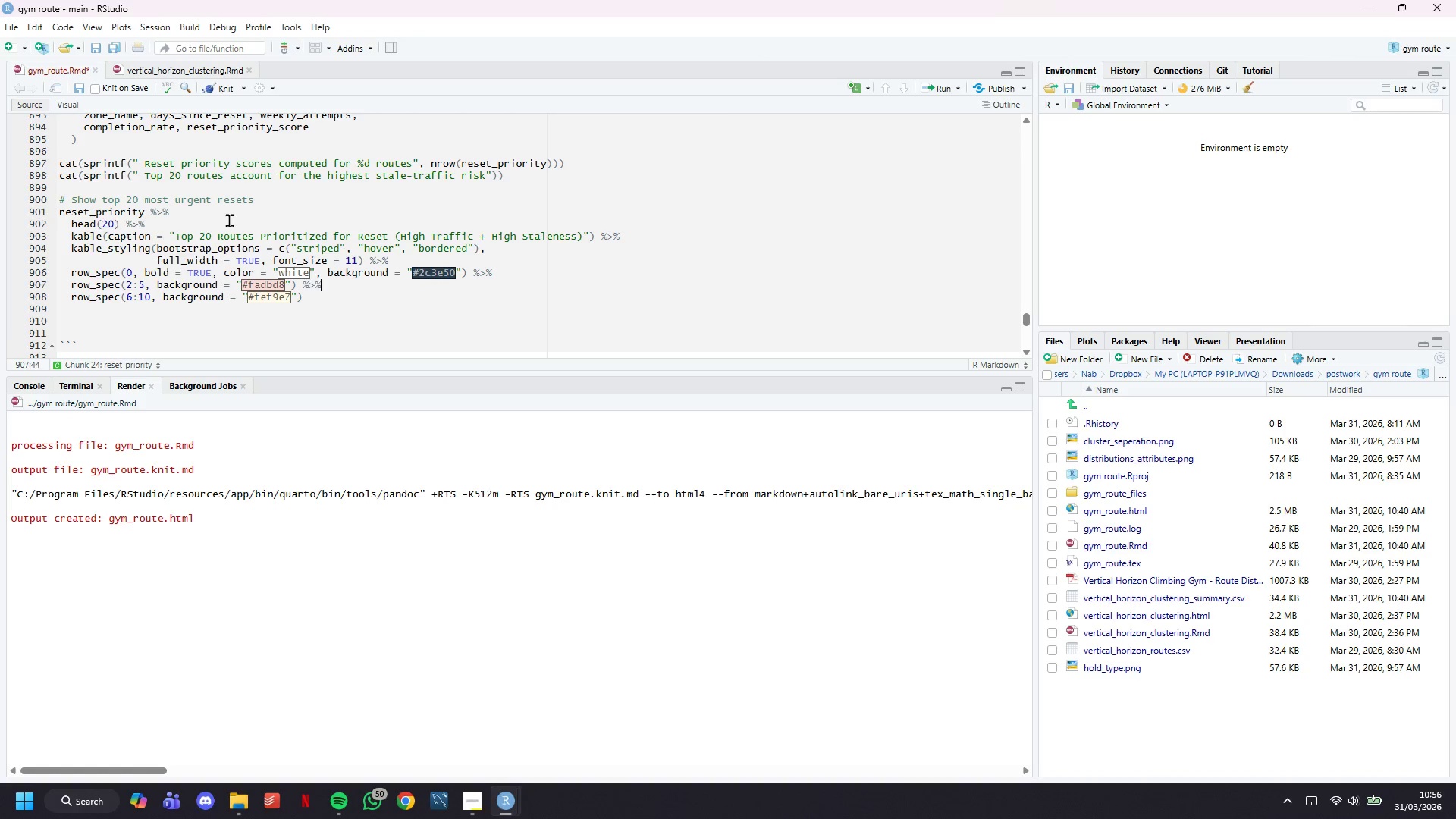 
key(ArrowRight)
 